 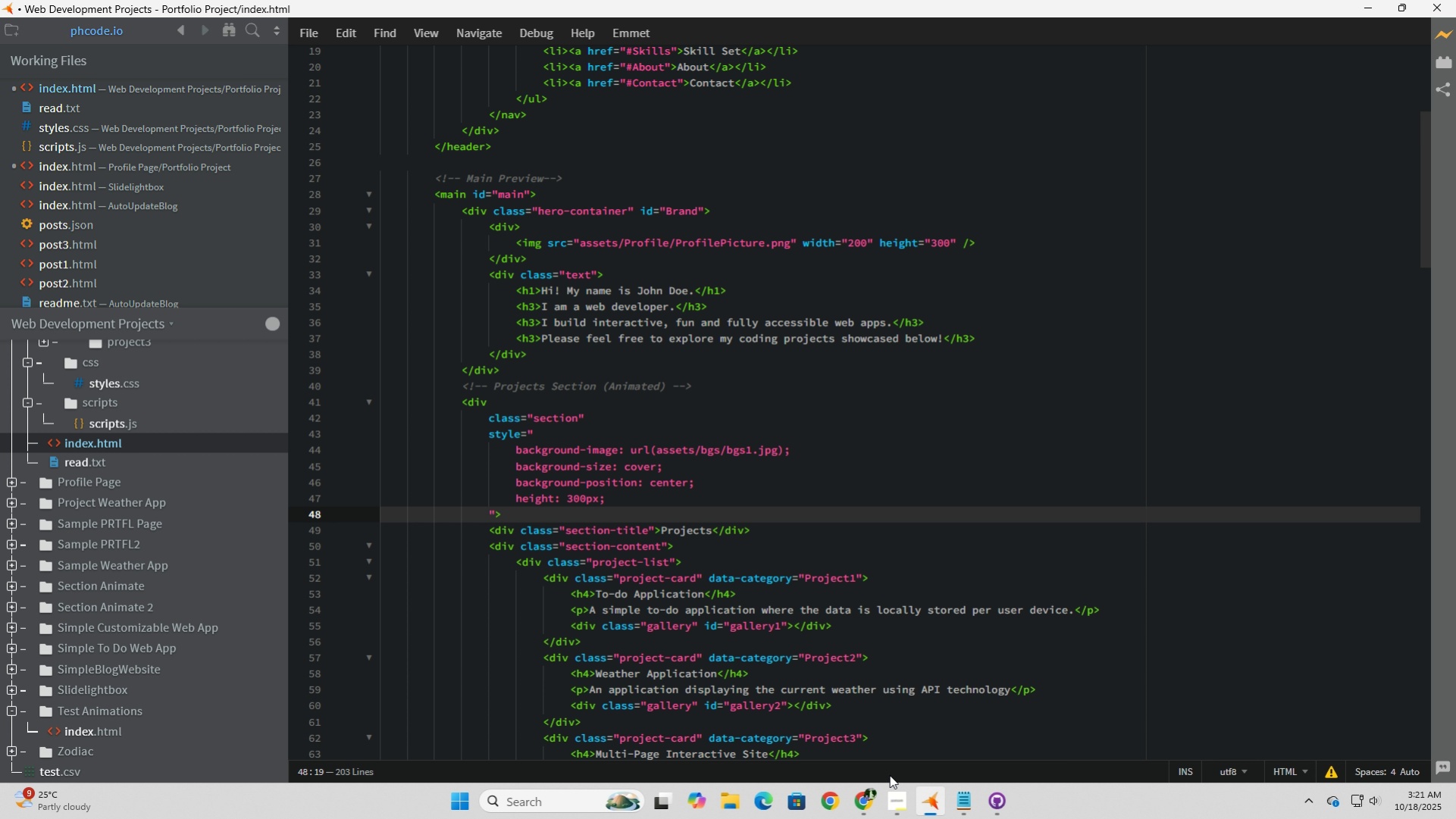 
left_click_drag(start_coordinate=[531, 516], to_coordinate=[359, 437])
 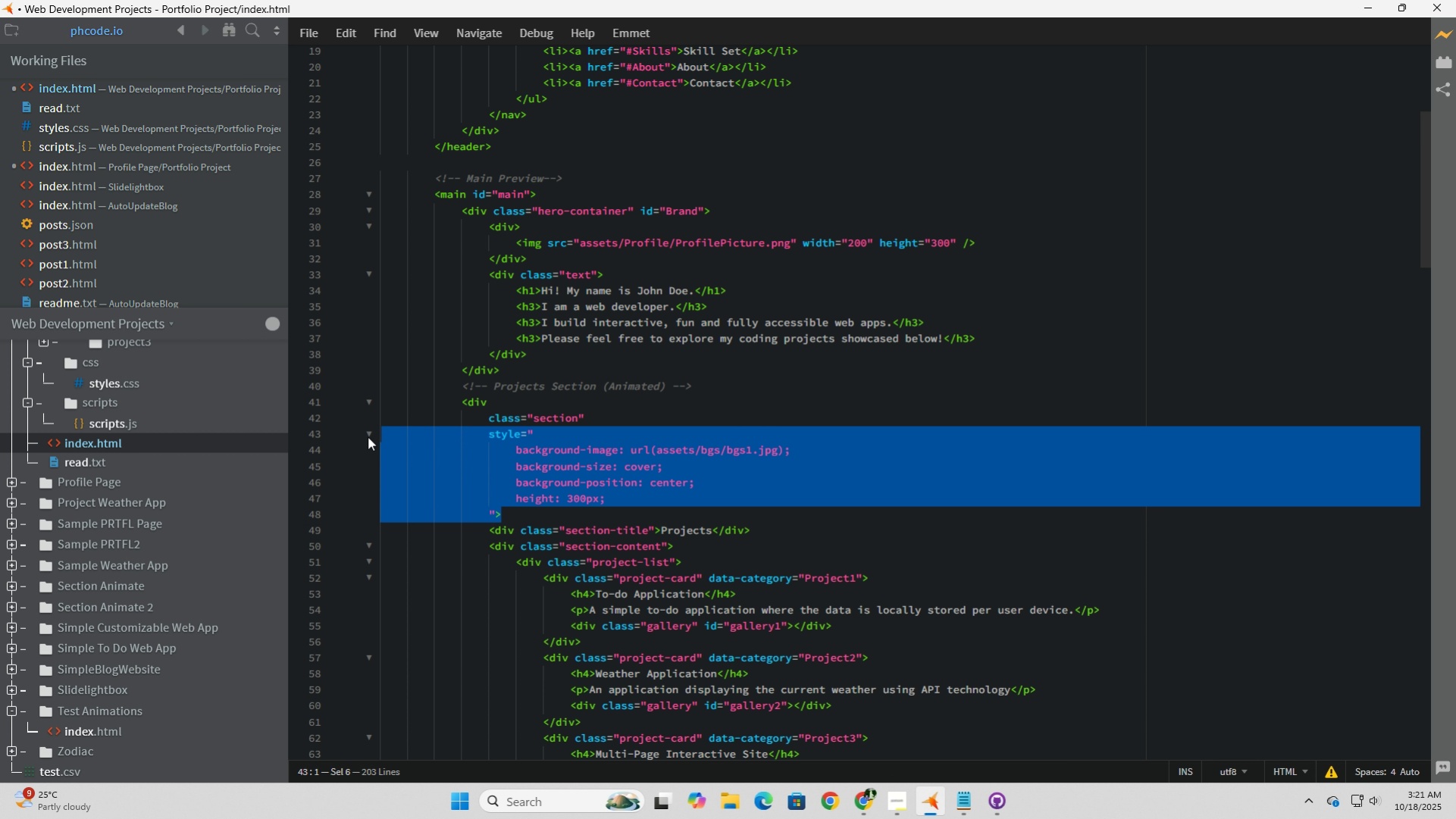 
key(Control+C)
 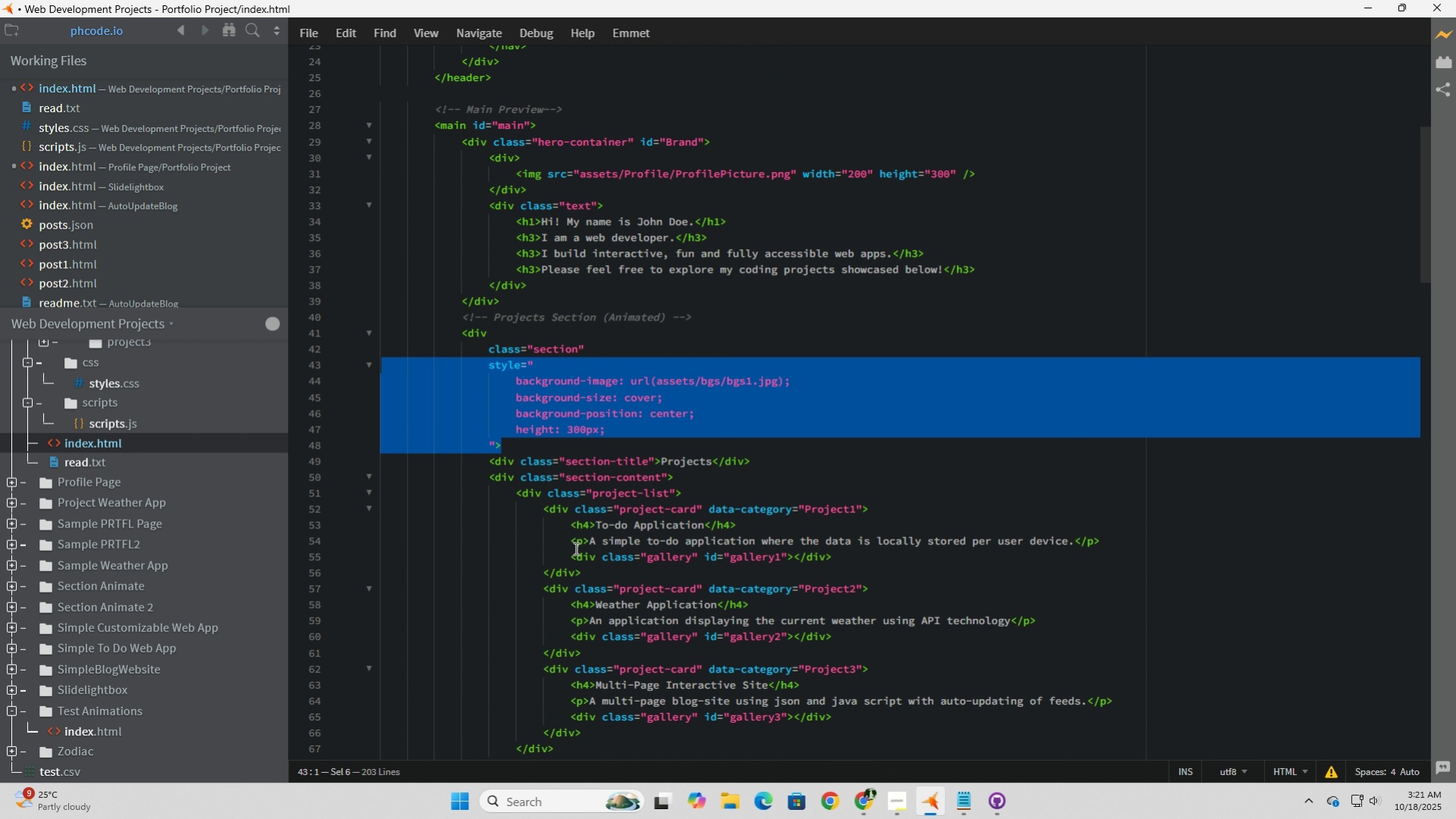 
scroll: coordinate [596, 569], scroll_direction: down, amount: 6.0
 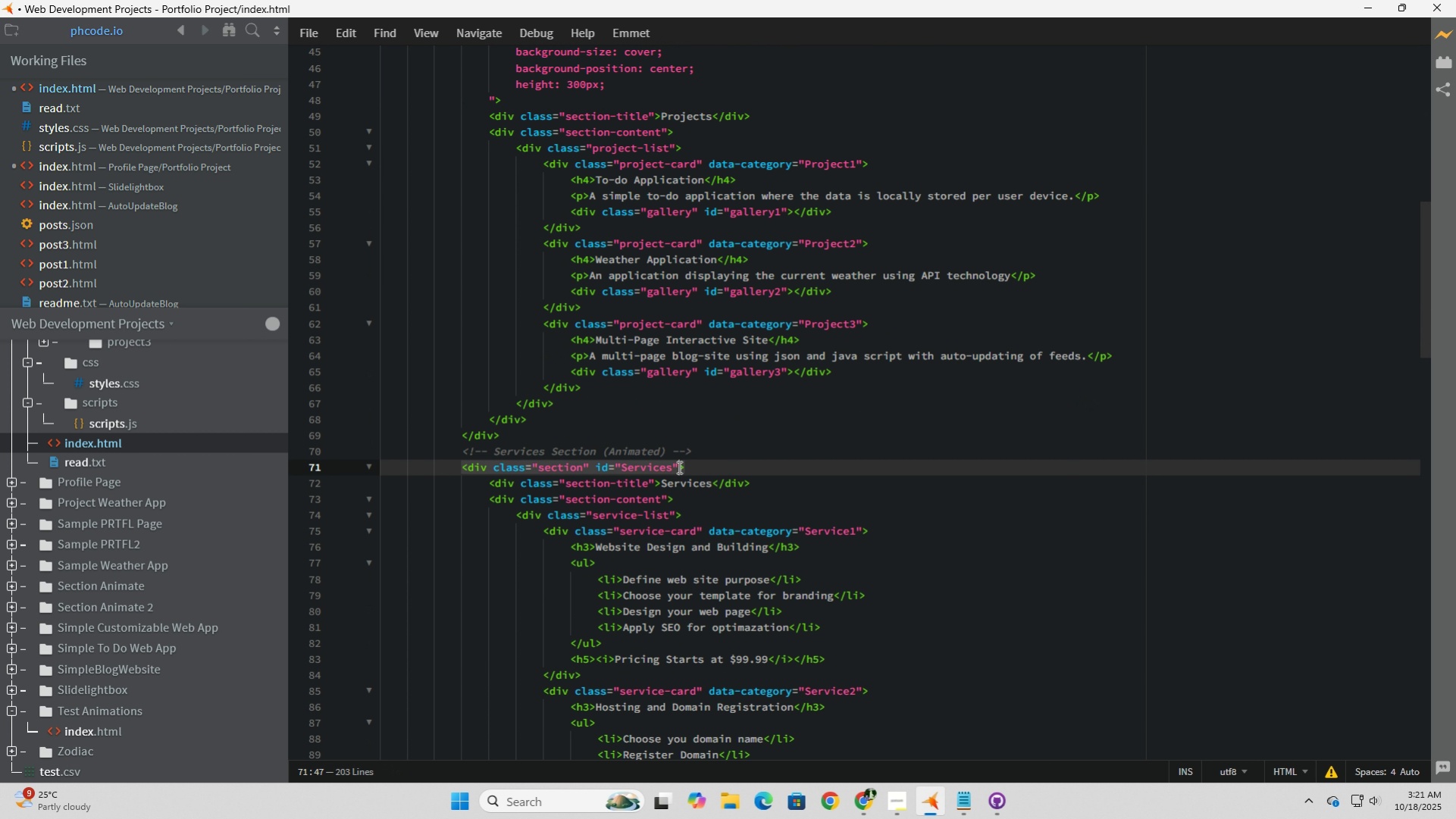 
left_click_drag(start_coordinate=[678, 467], to_coordinate=[595, 463])
 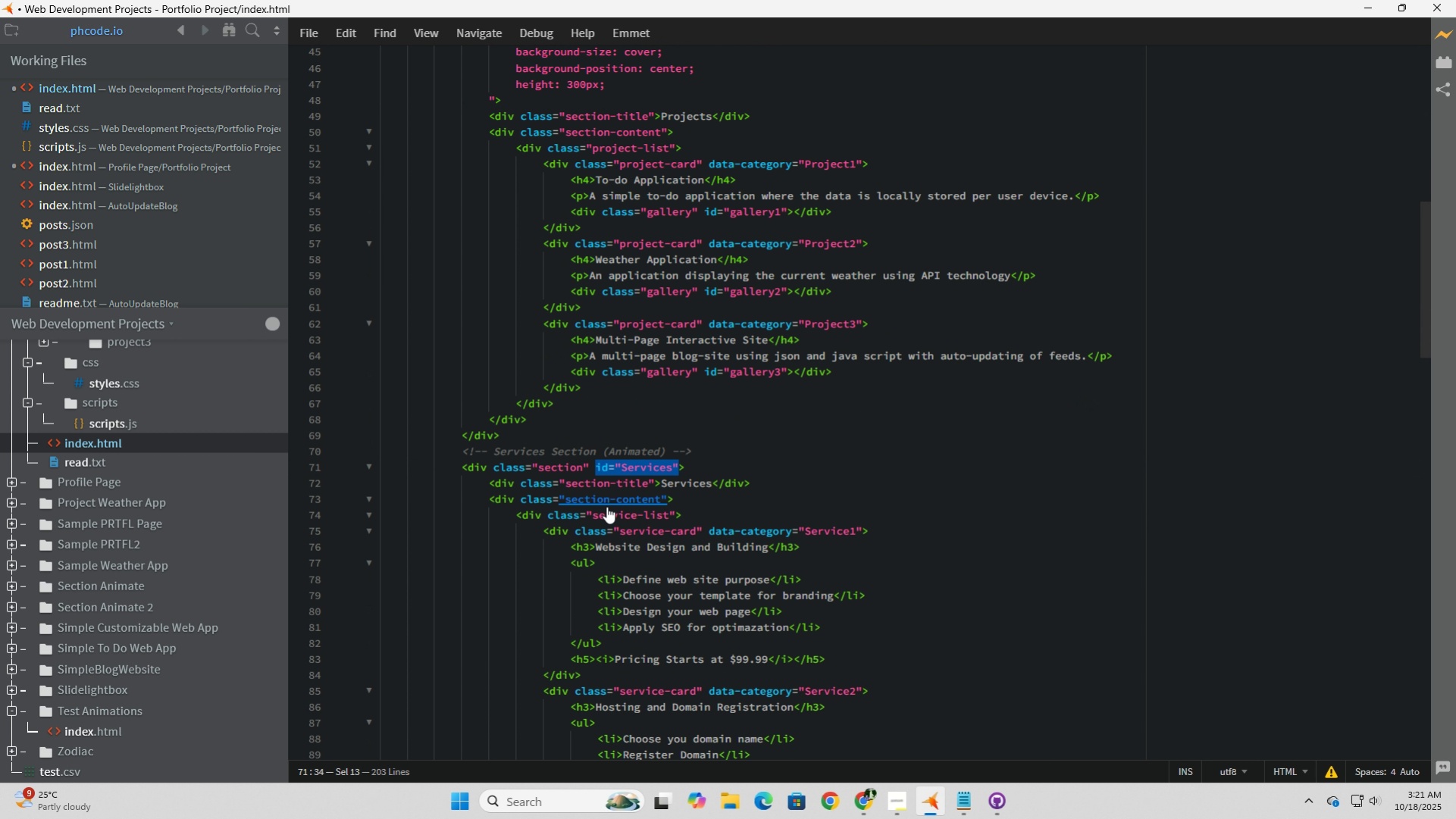 
hold_key(key=ControlLeft, duration=1.5)
 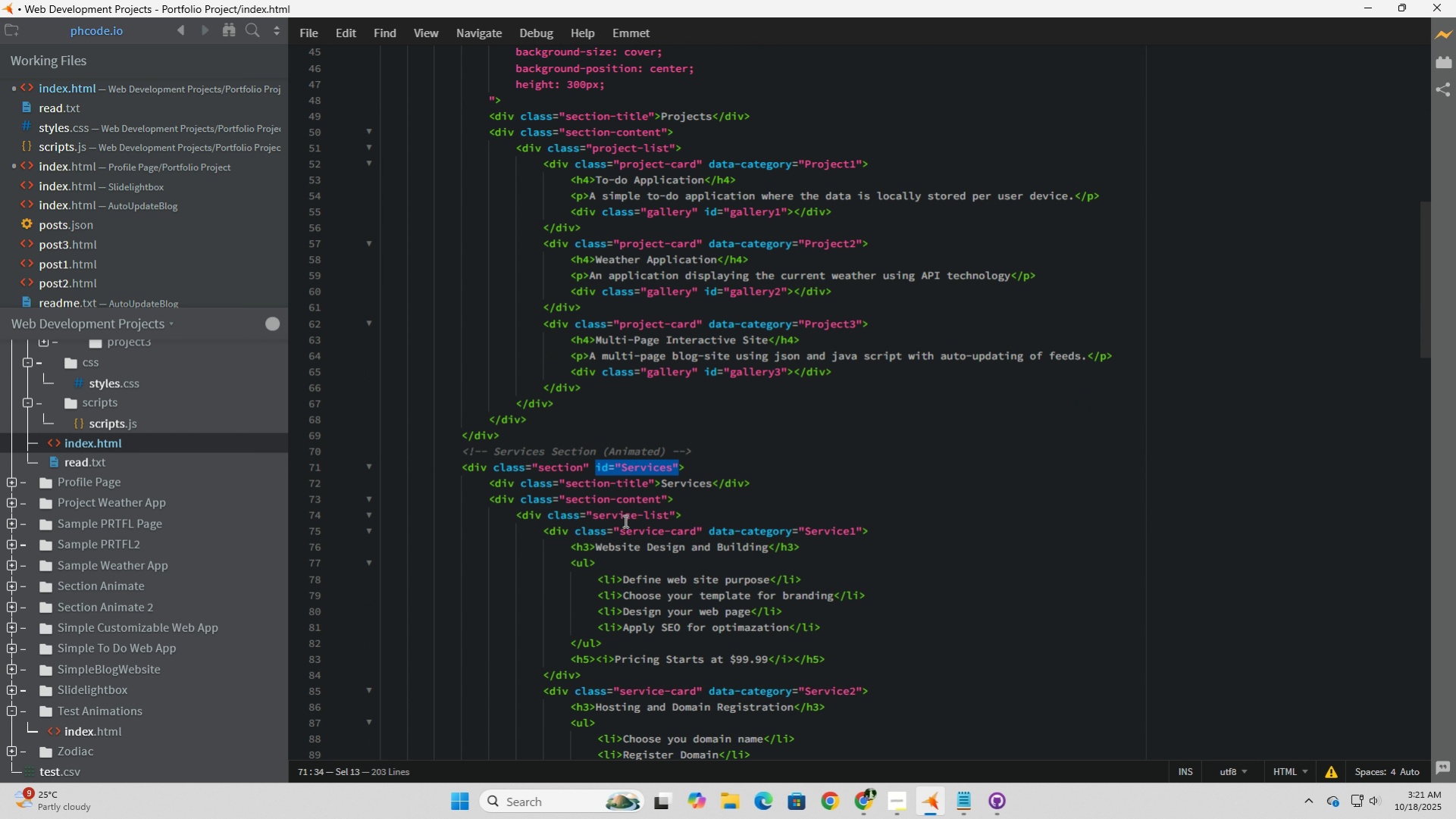 
hold_key(key=ControlLeft, duration=0.55)
 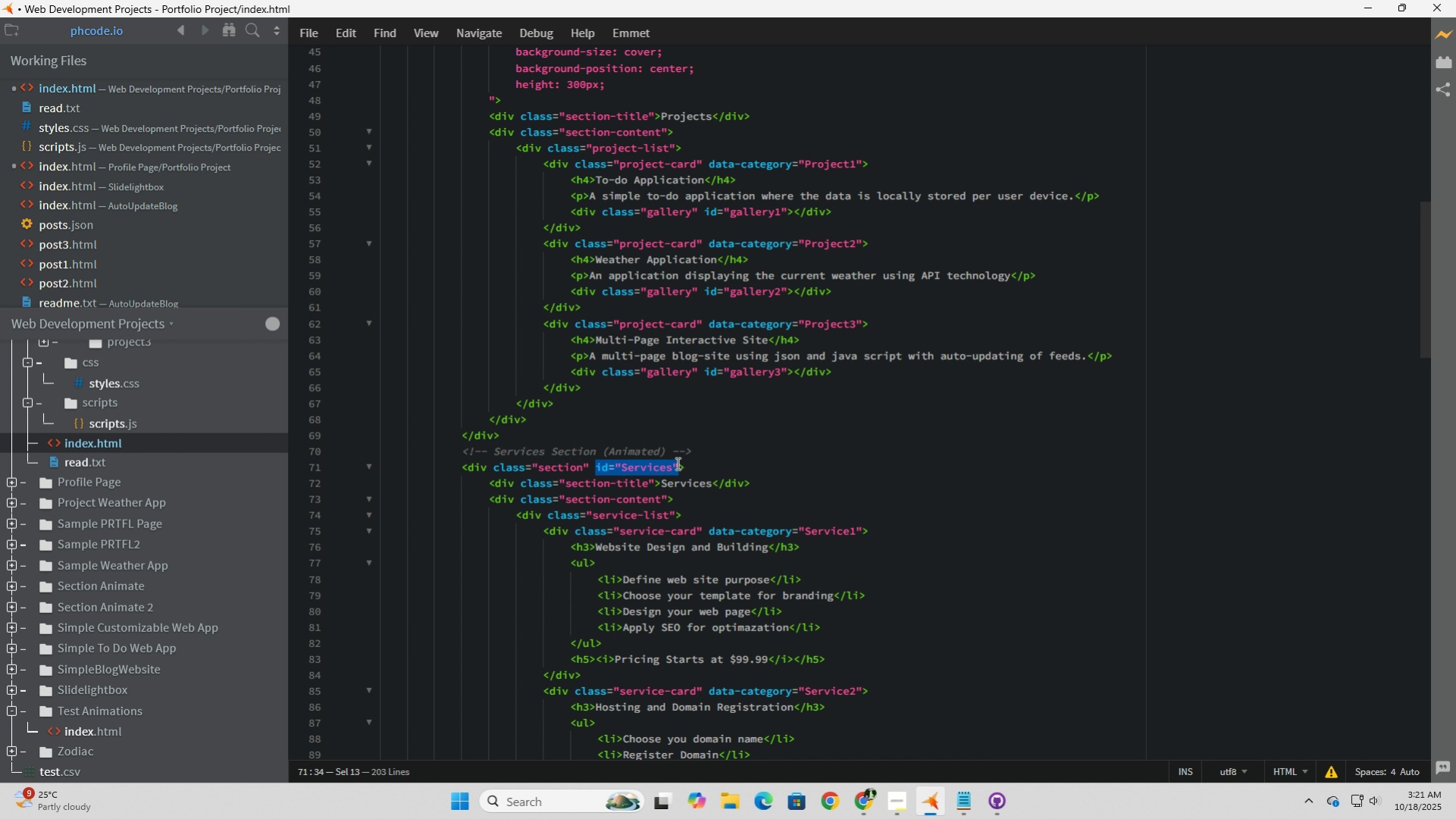 
left_click([676, 463])
 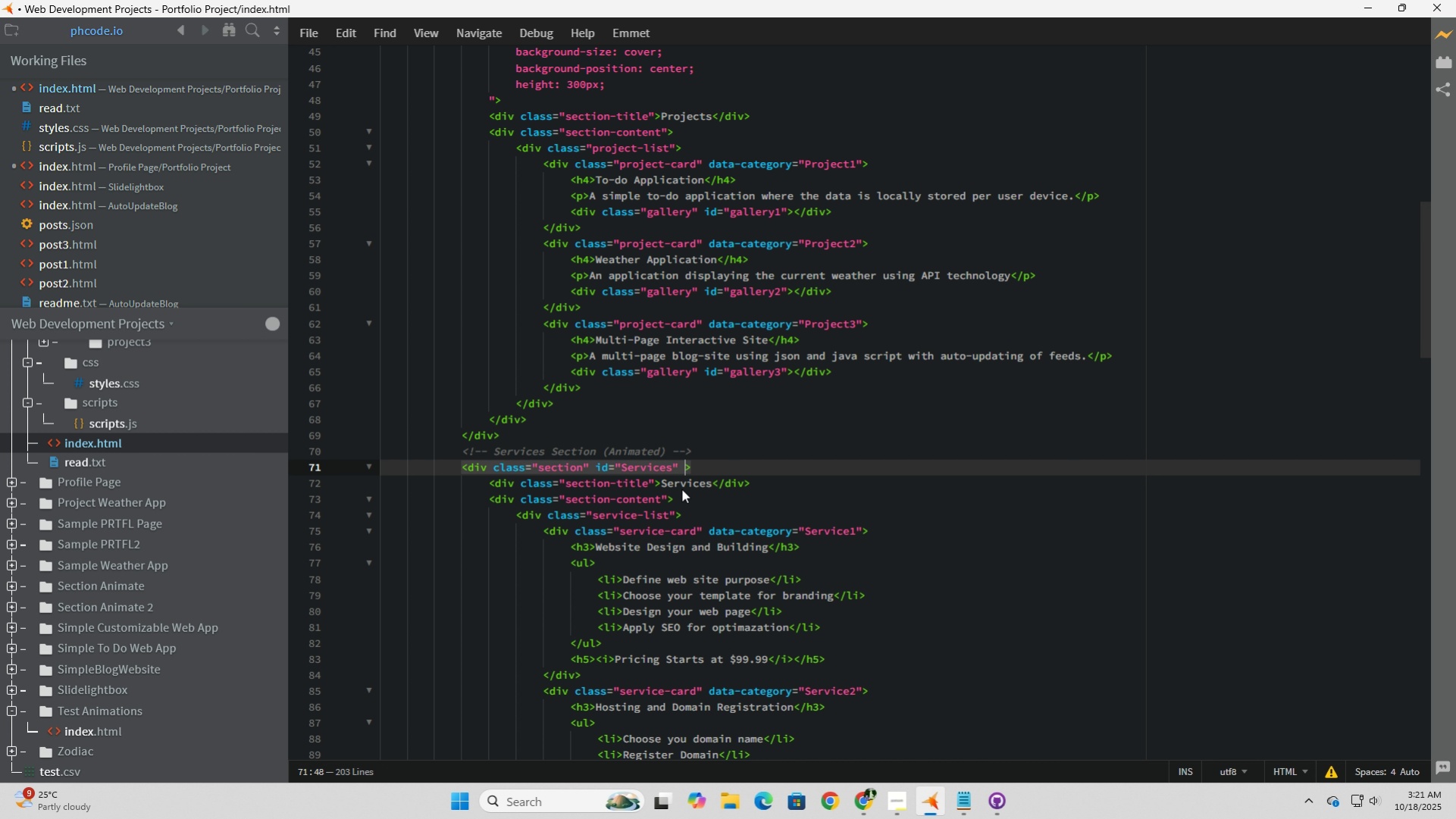 
key(Space)
 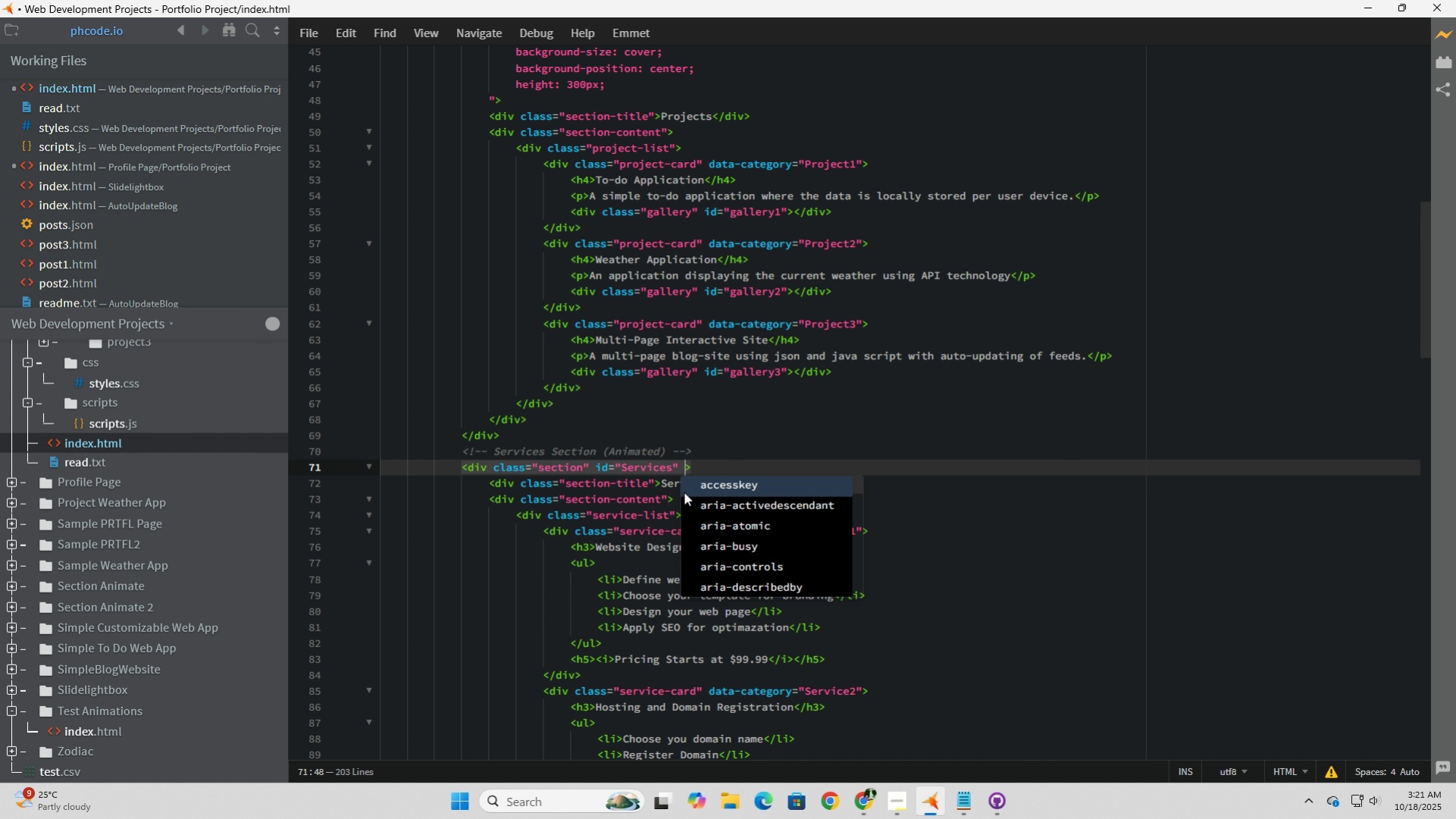 
key(Control+V)
 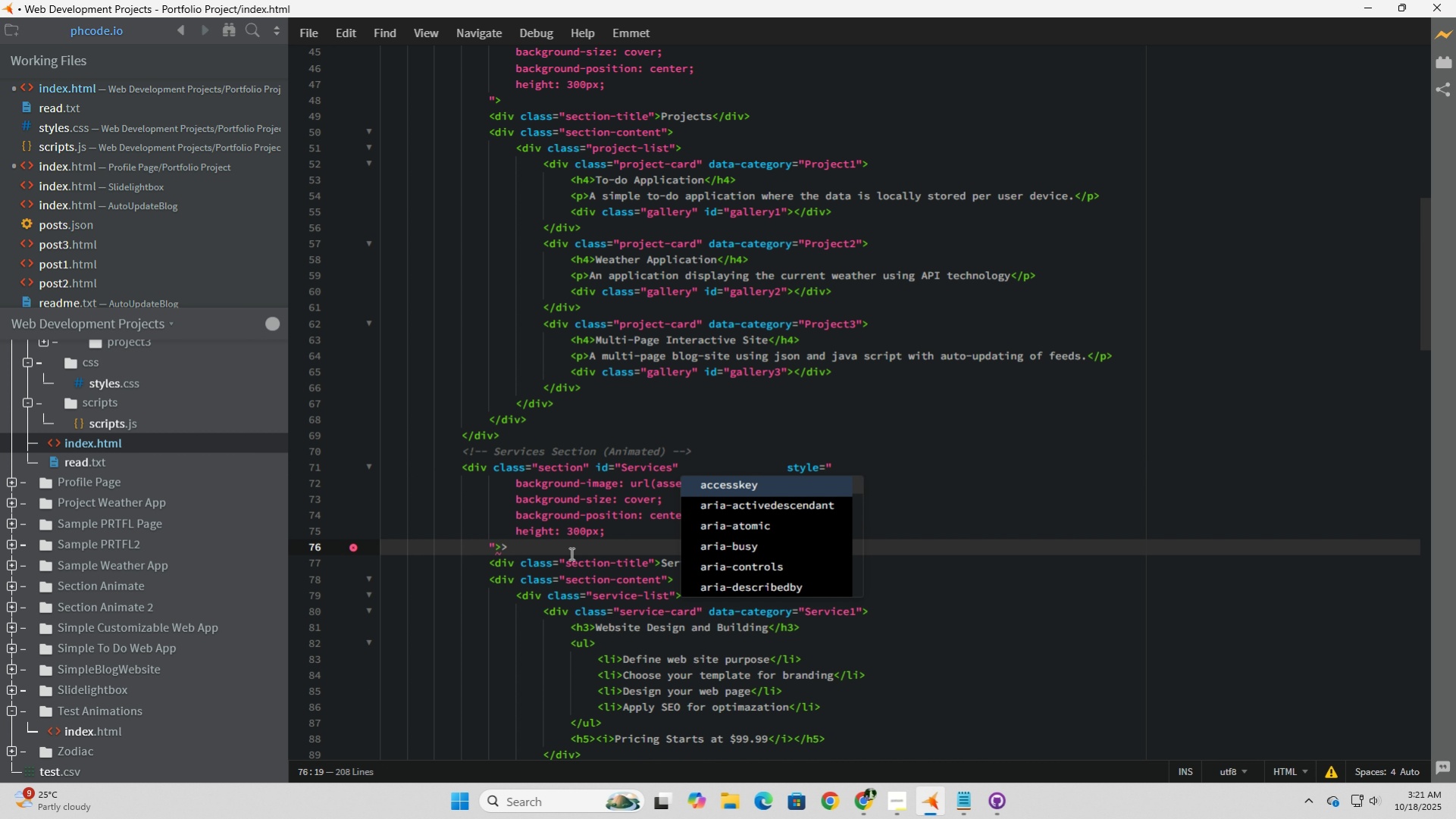 
key(Delete)
 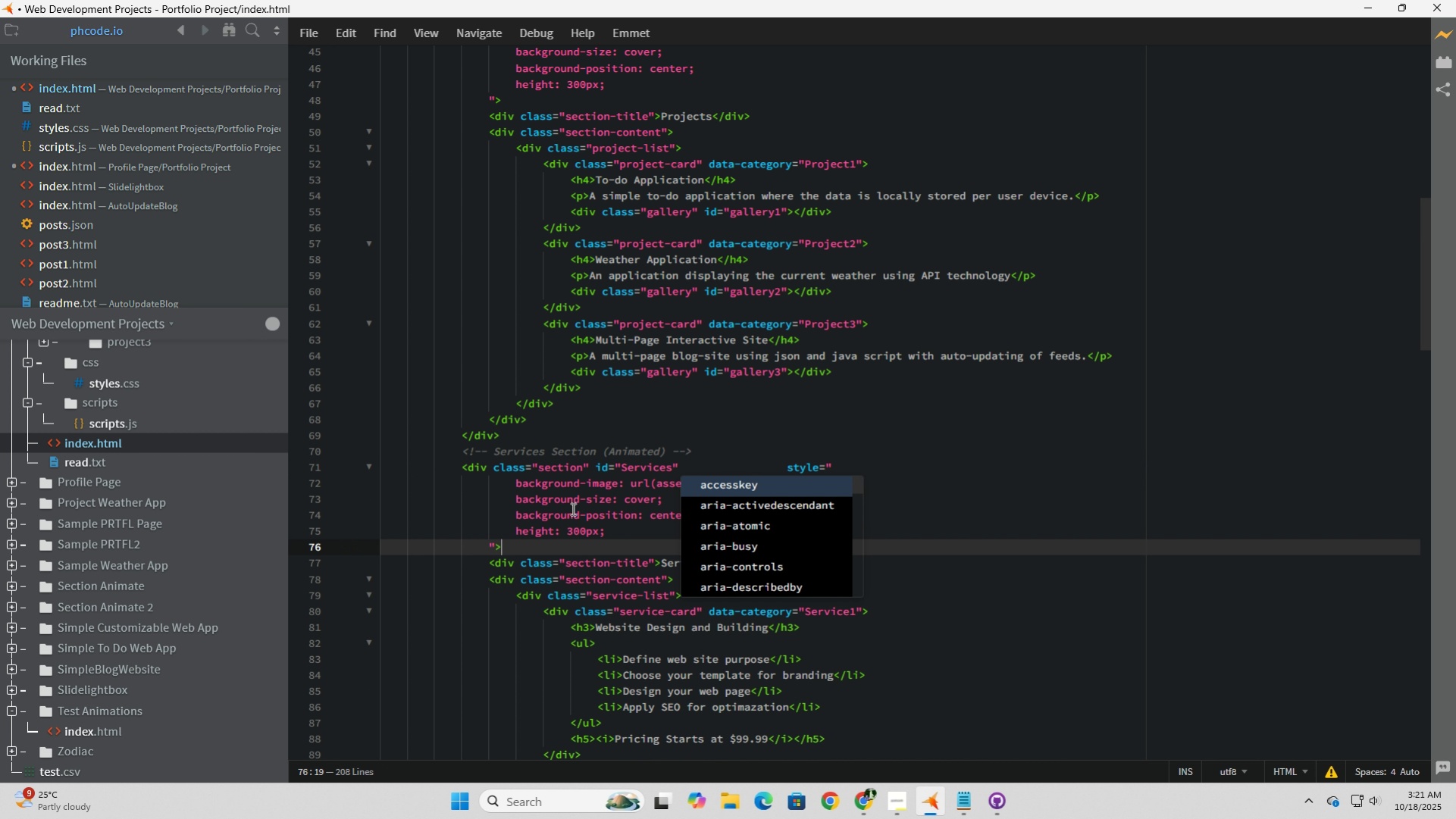 
left_click([573, 508])
 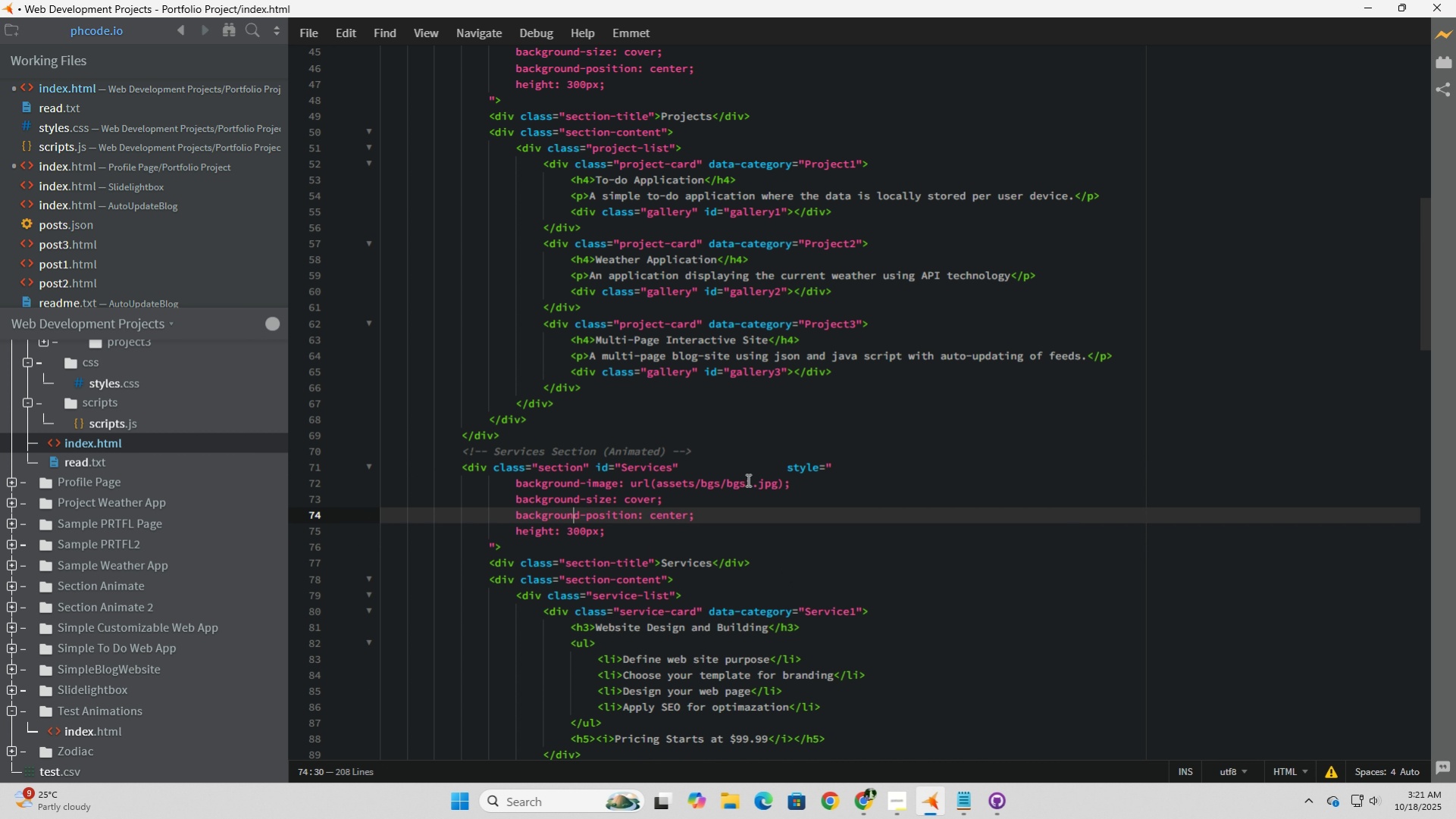 
left_click([747, 480])
 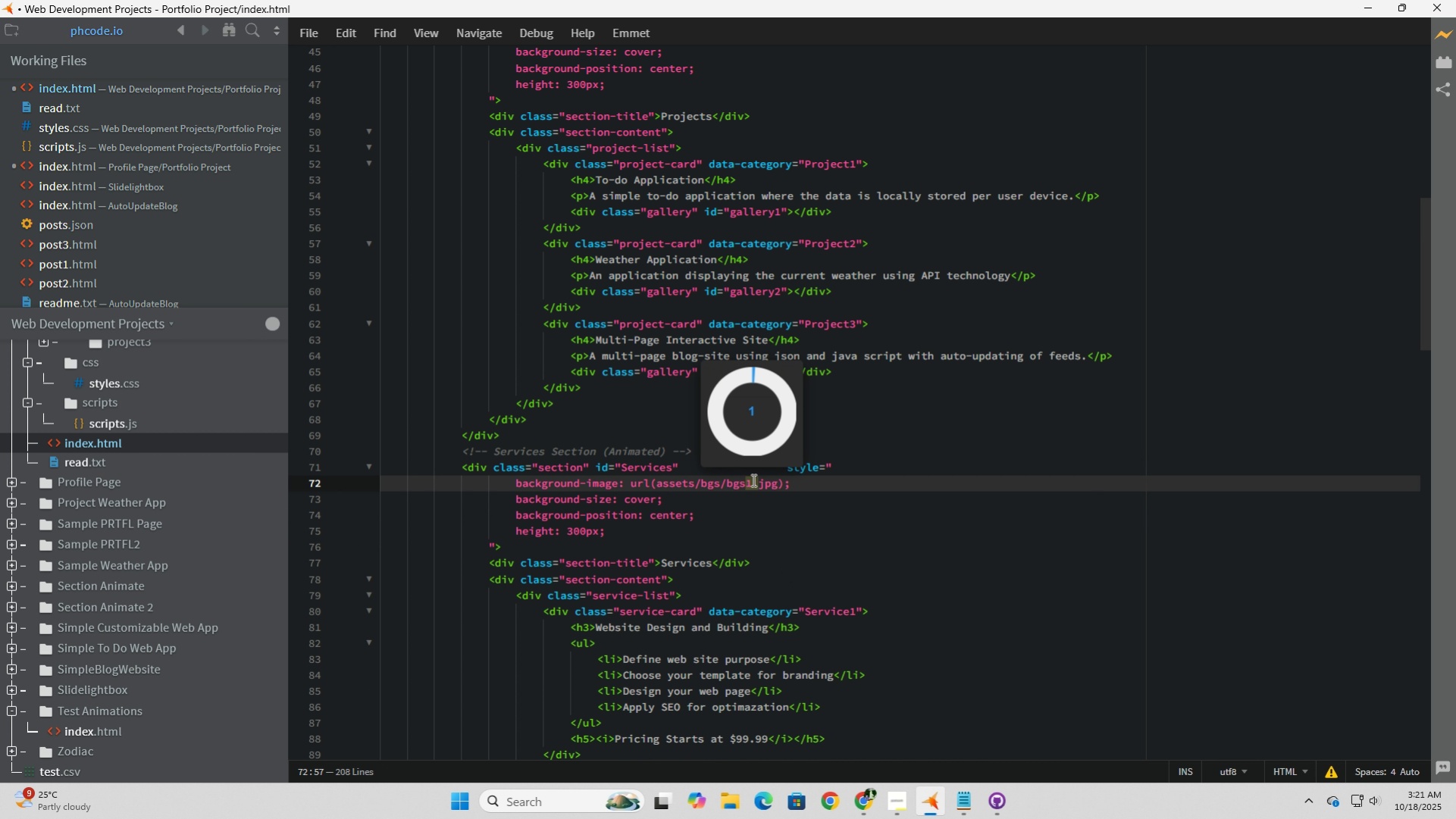 
left_click([752, 480])
 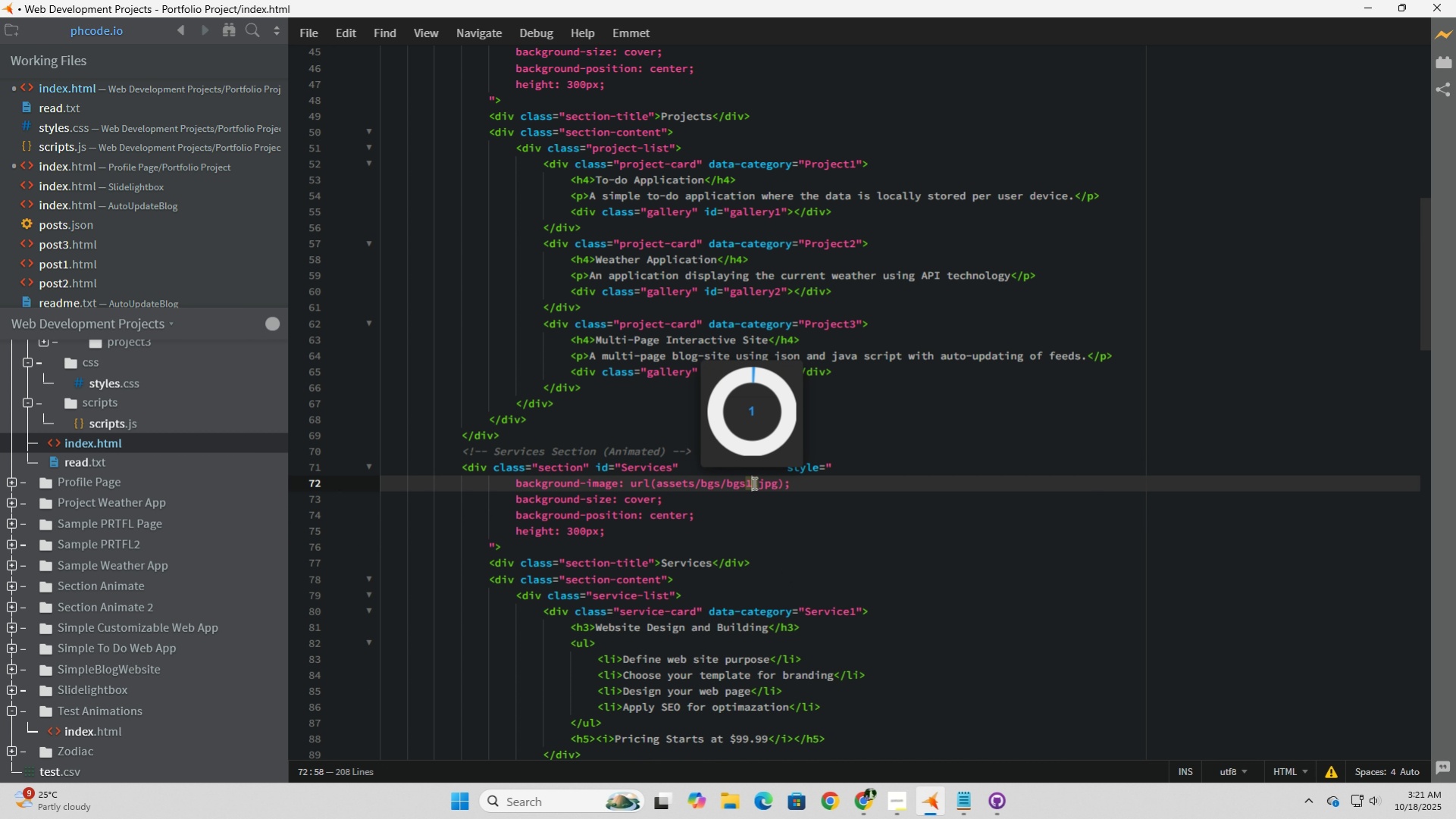 
left_click([753, 483])
 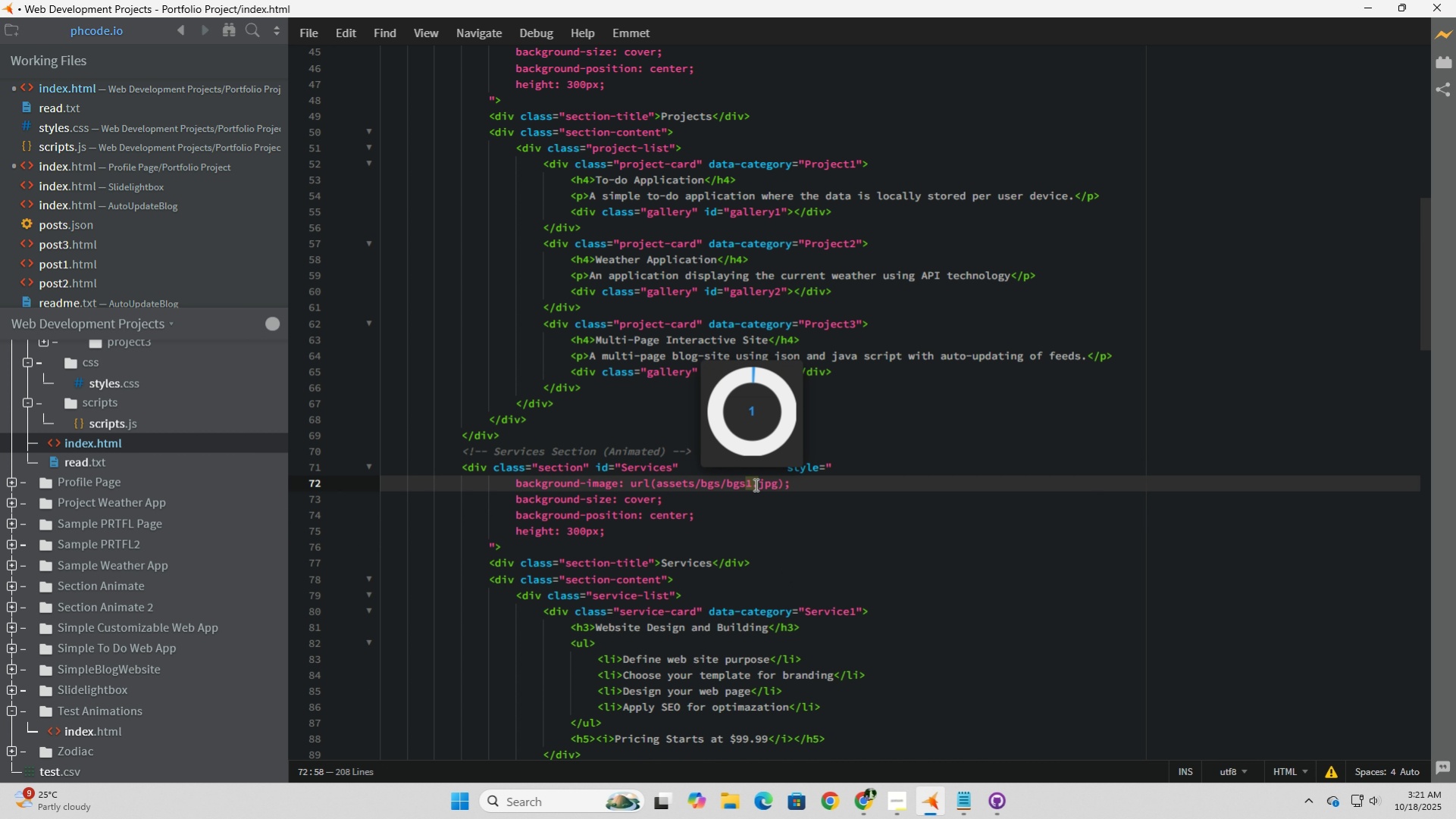 
left_click([754, 484])
 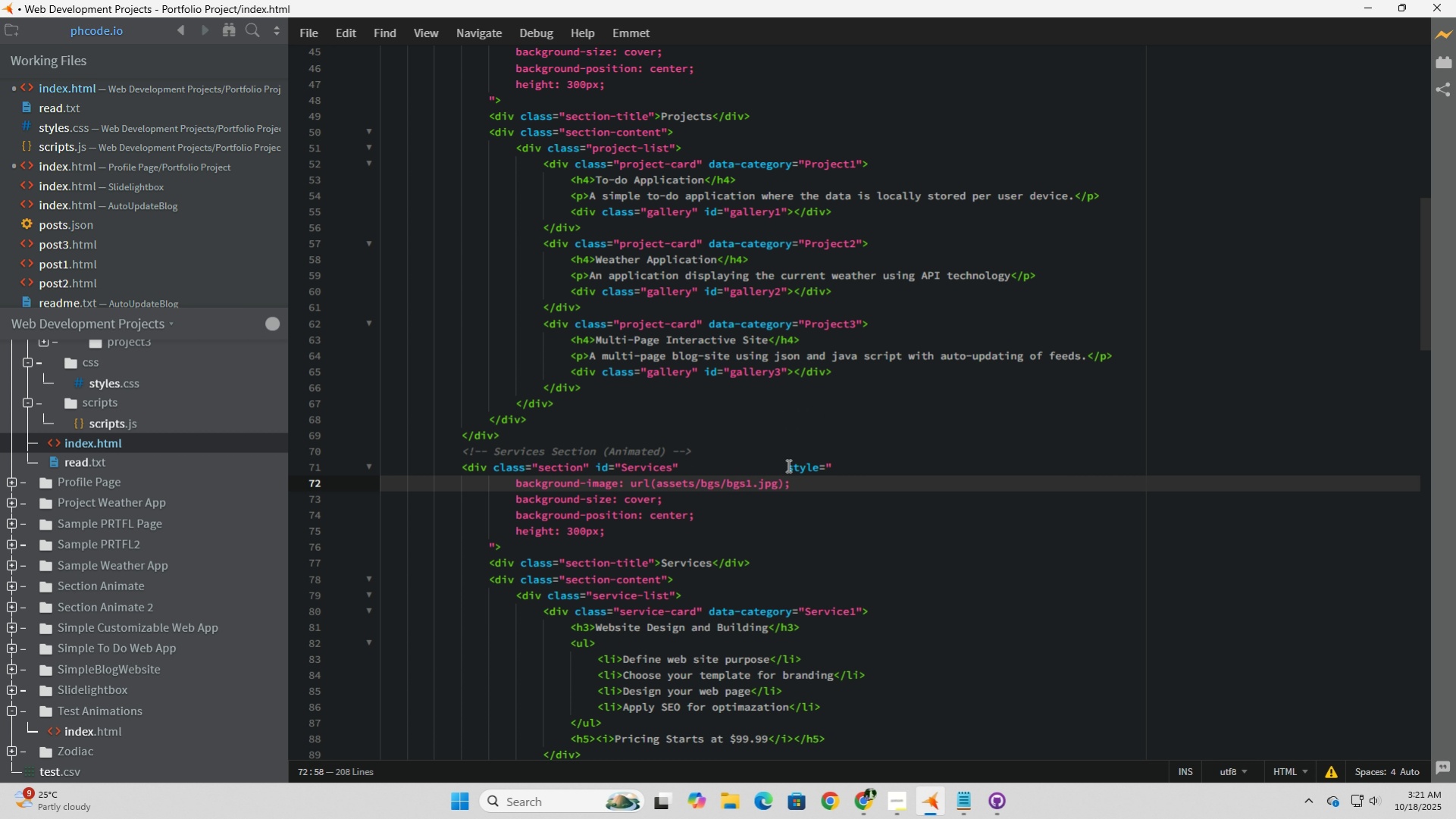 
left_click([787, 465])
 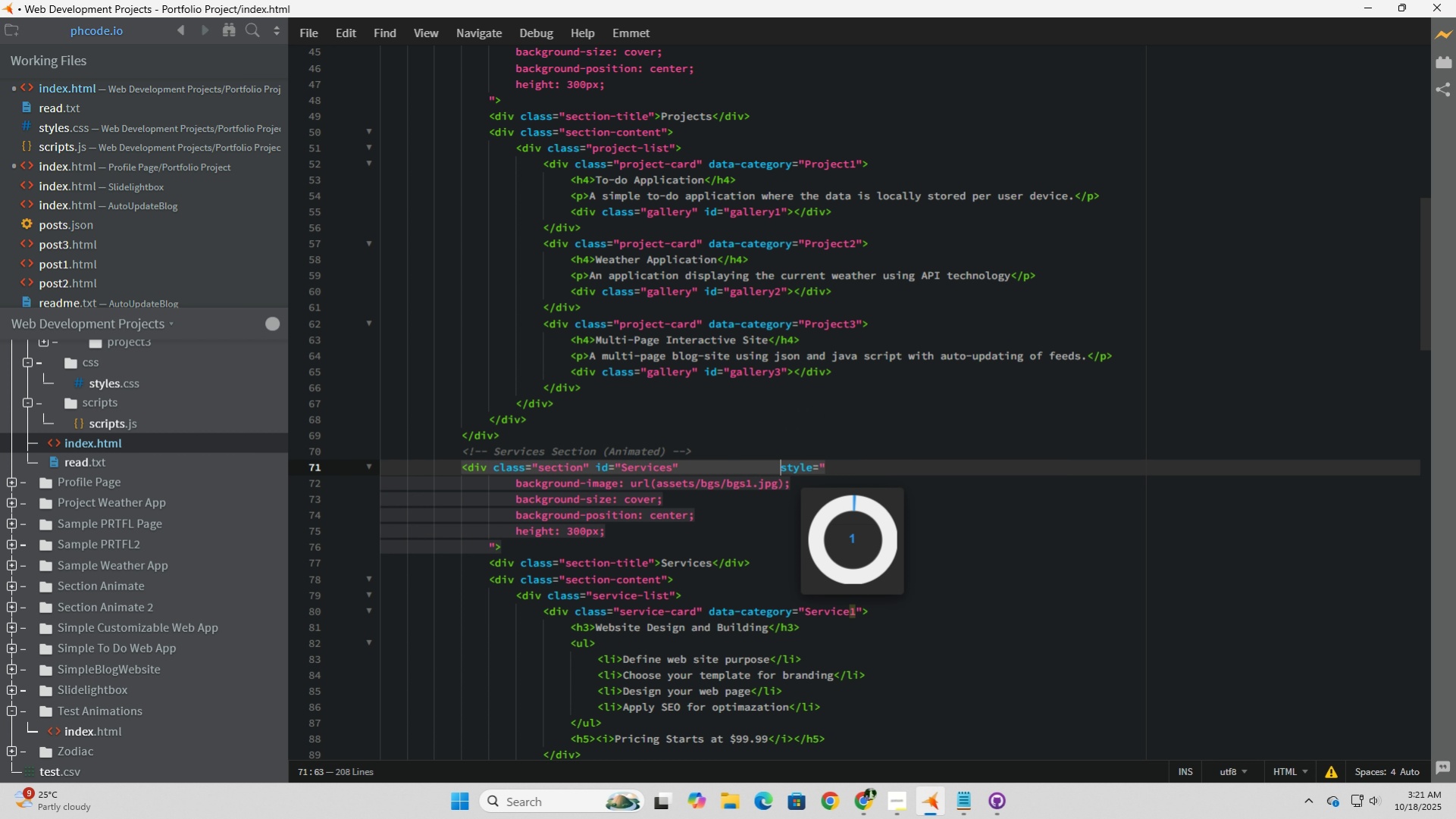 
key(Backspace)
 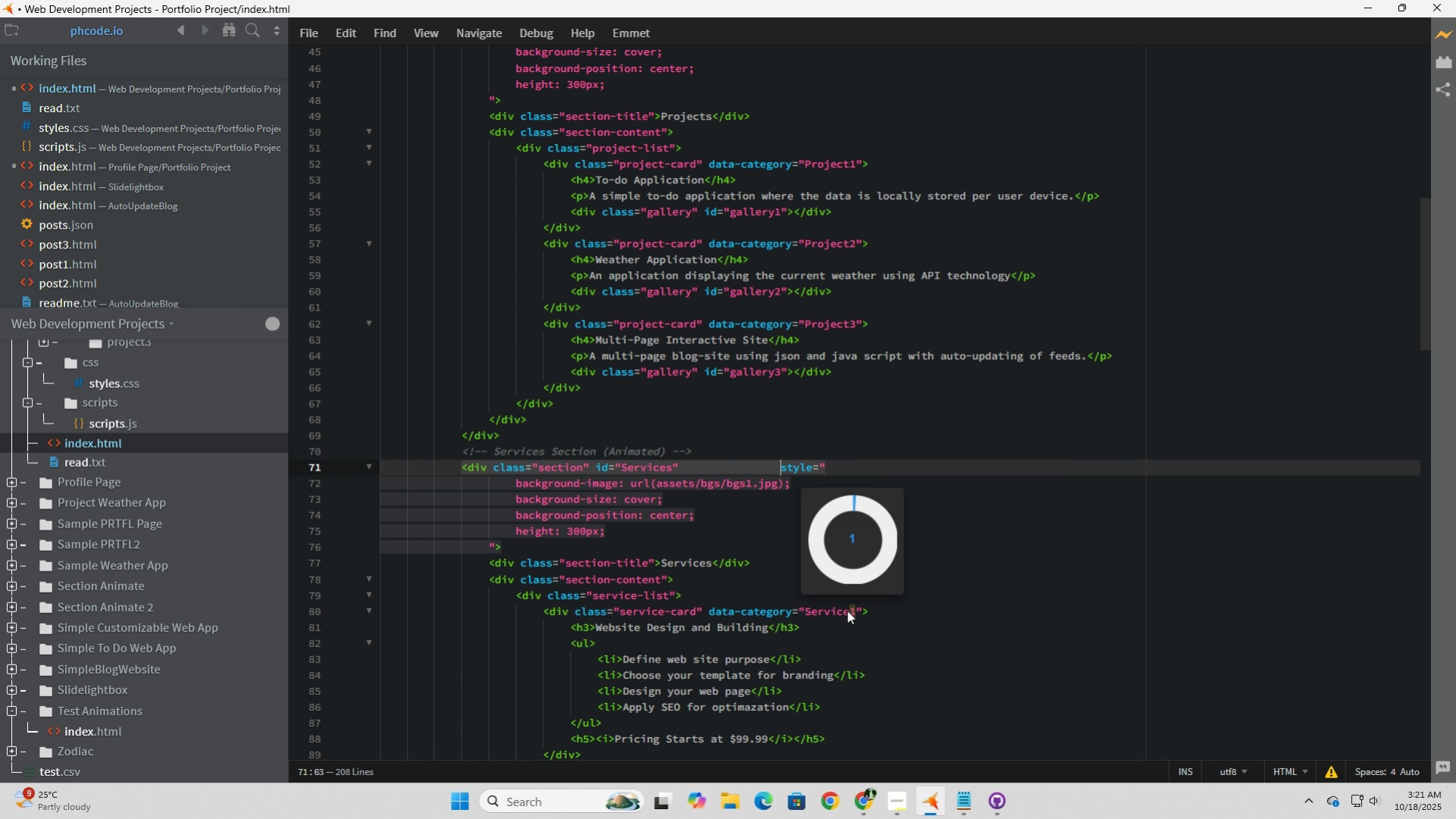 
key(Backspace)
 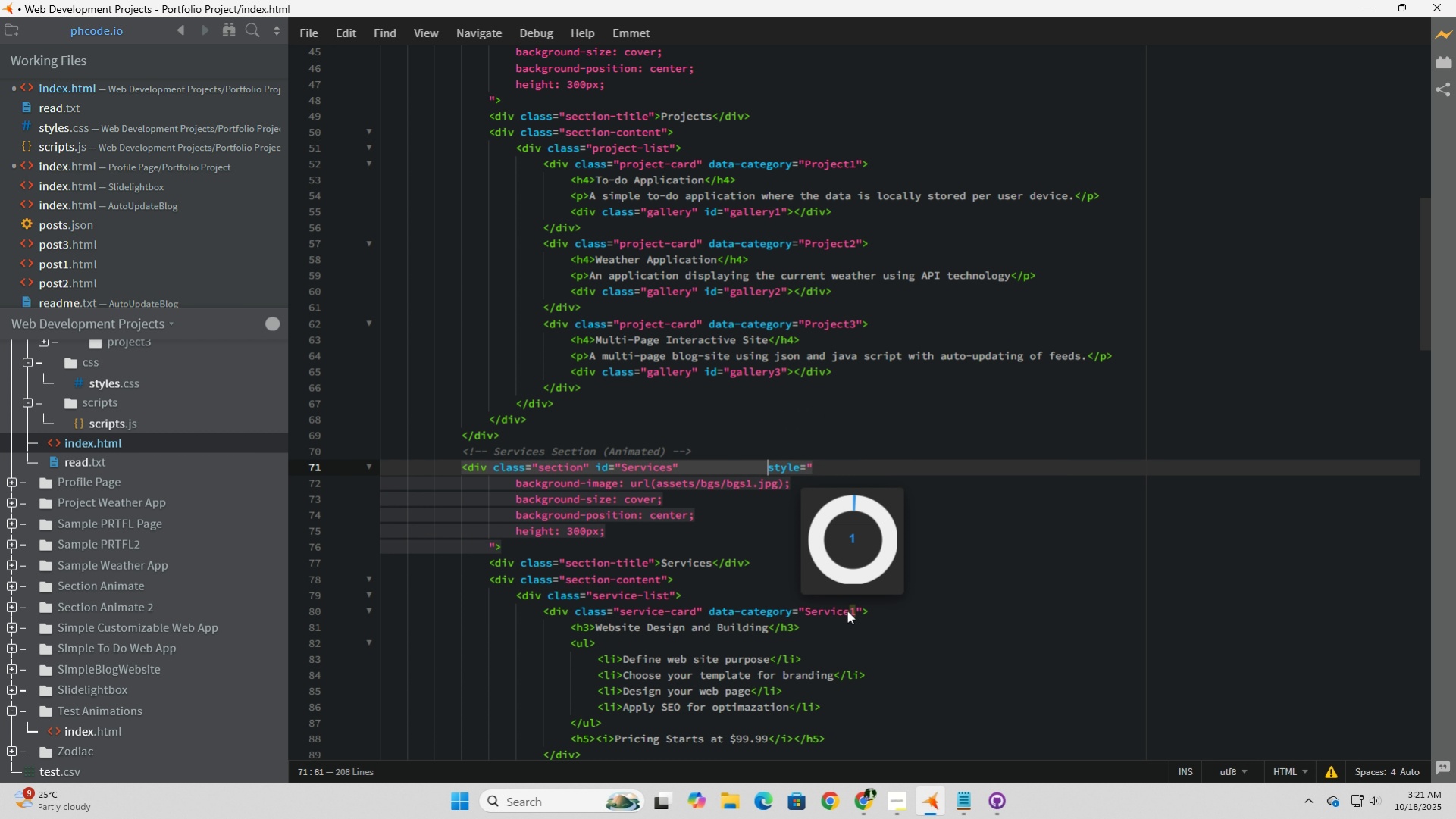 
hold_key(key=Backspace, duration=0.82)
 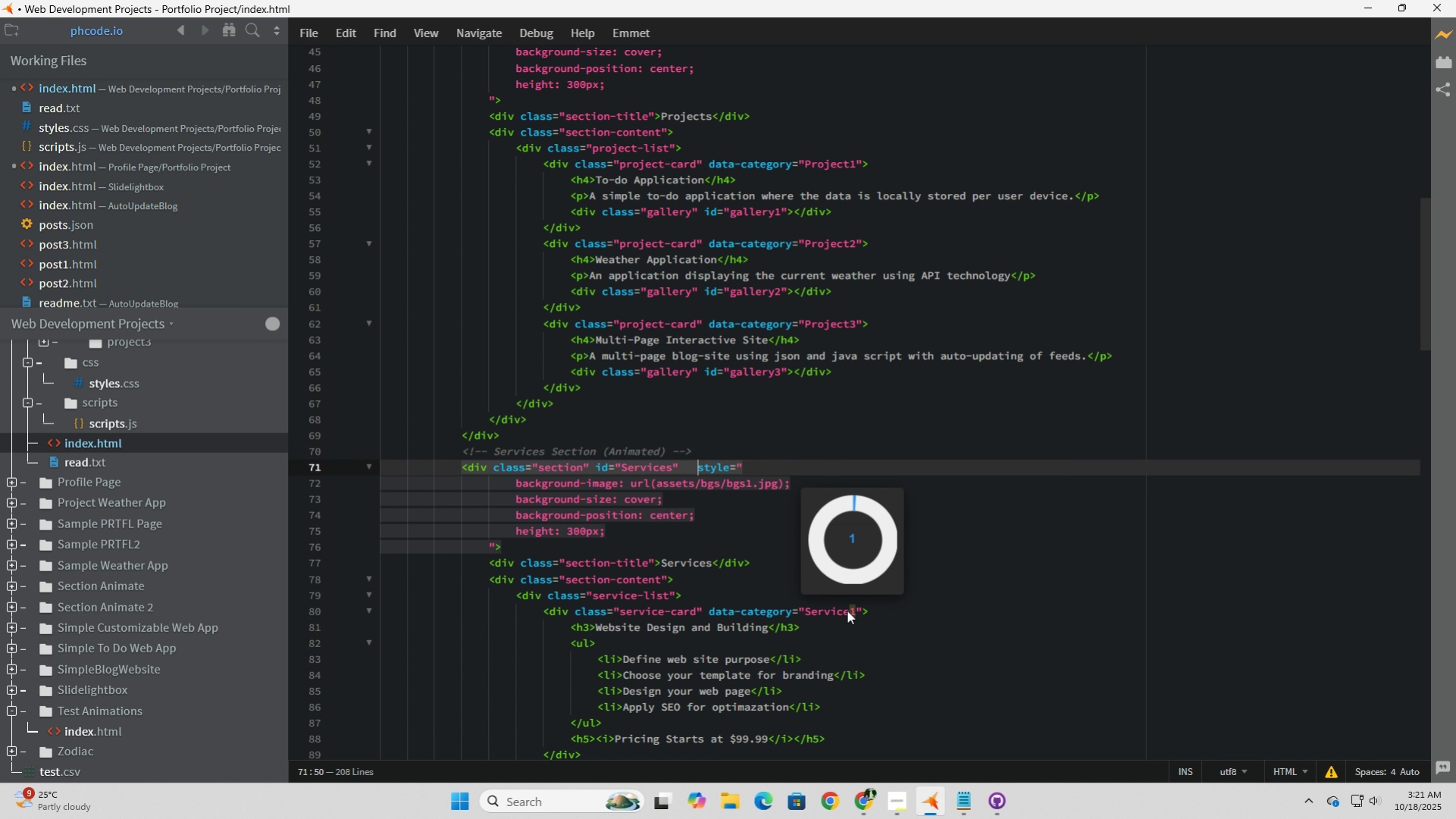 
key(Backspace)
 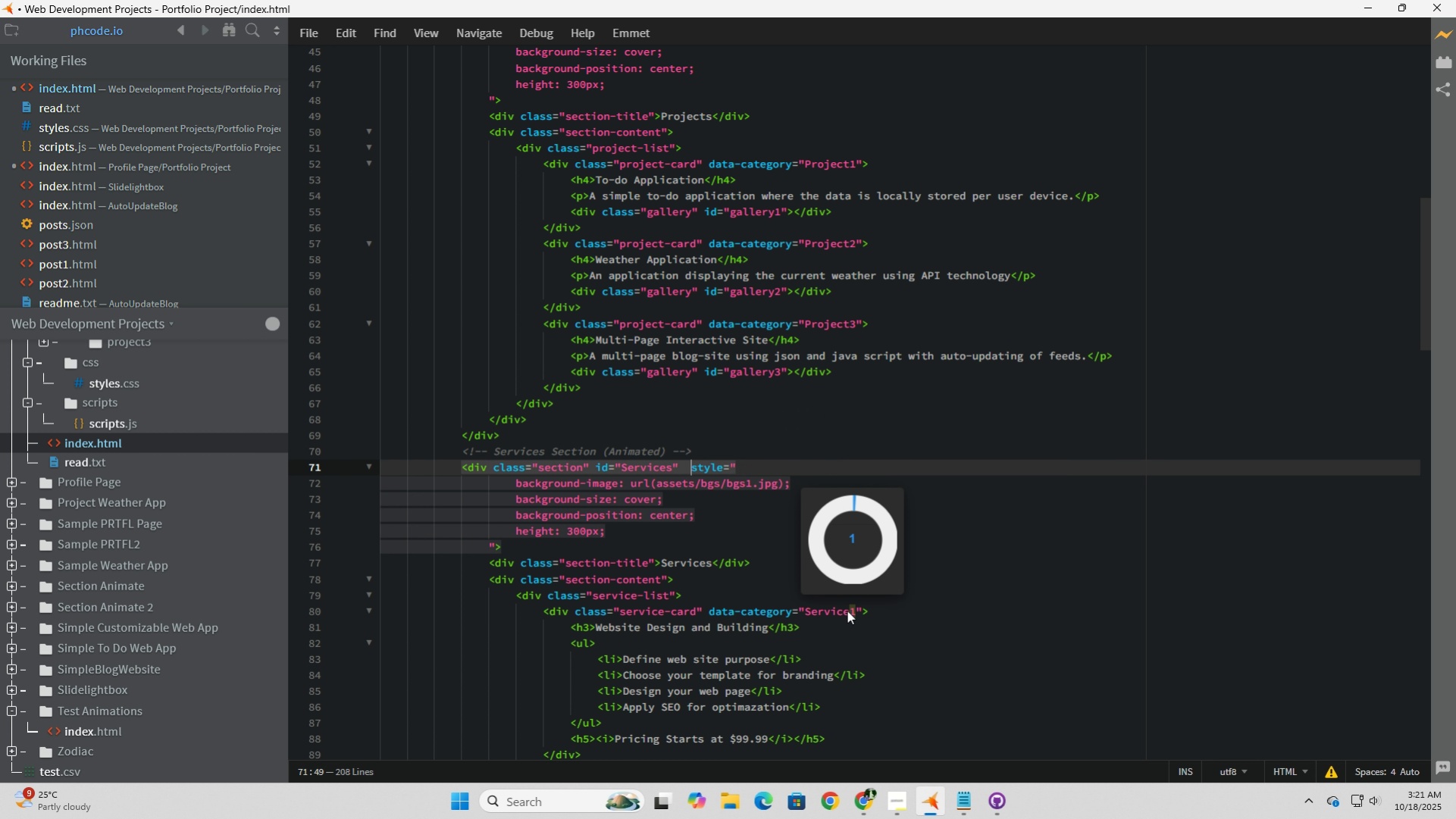 
key(Backspace)
 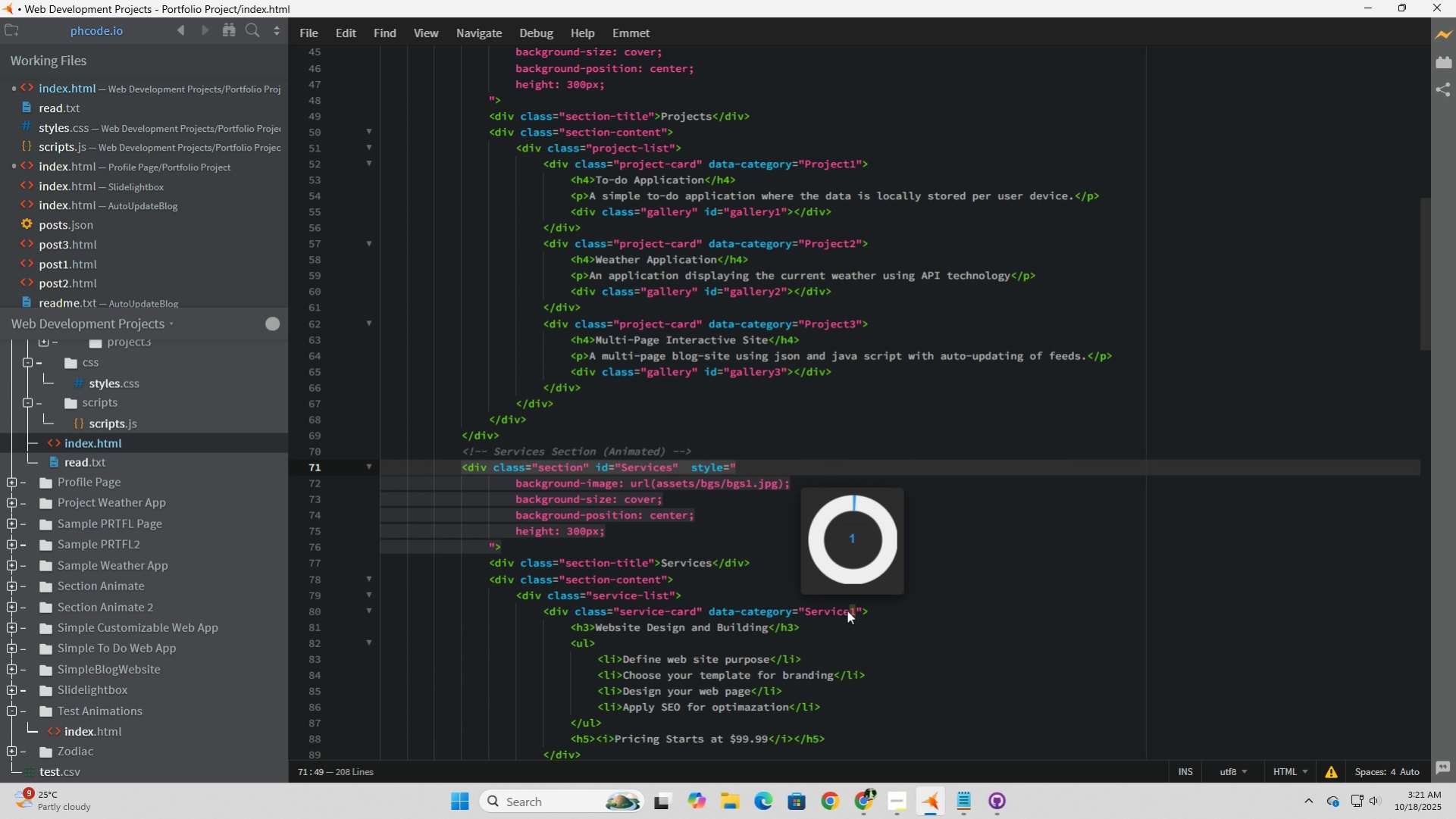 
key(Backspace)
 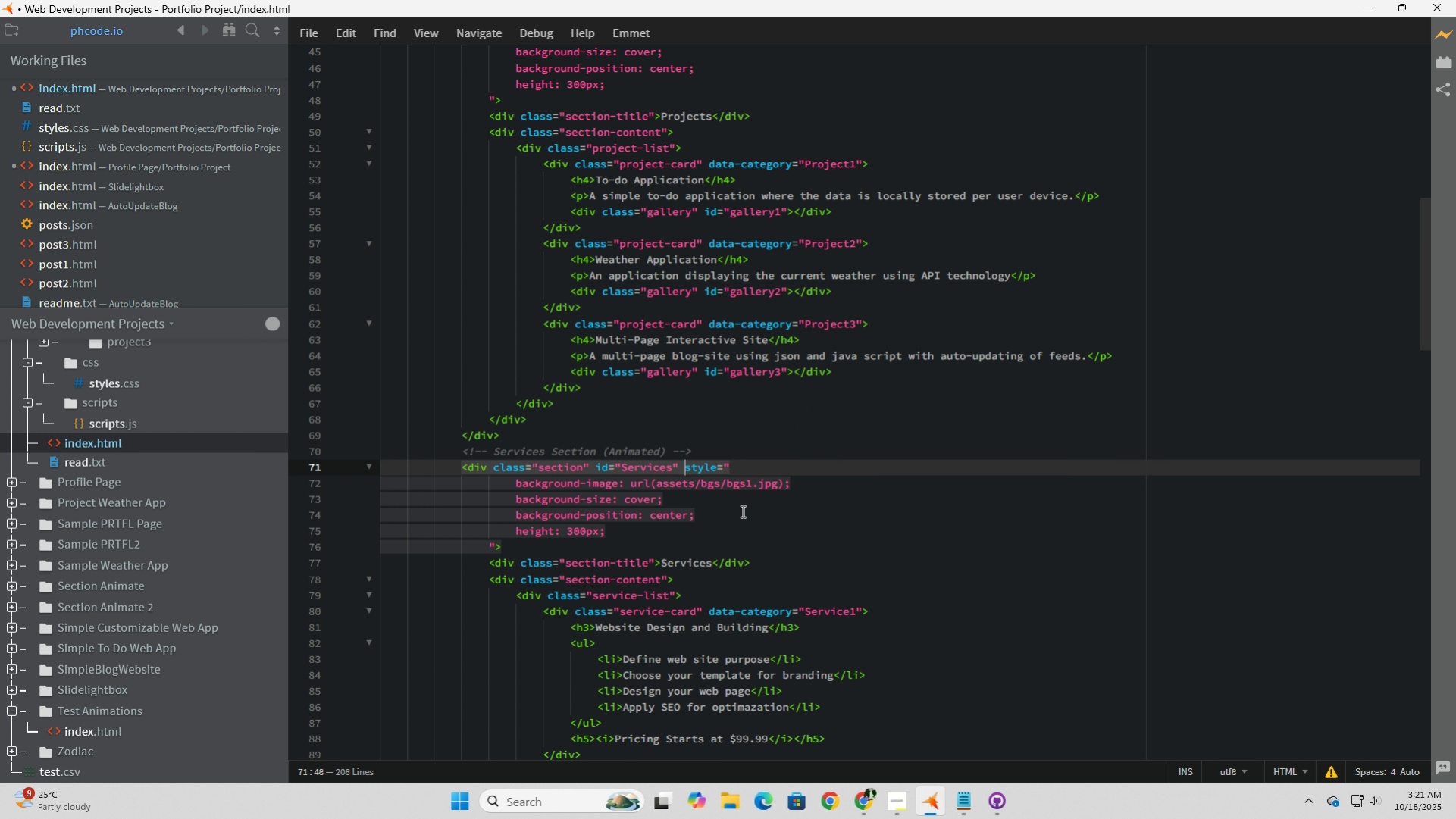 
left_click([741, 481])
 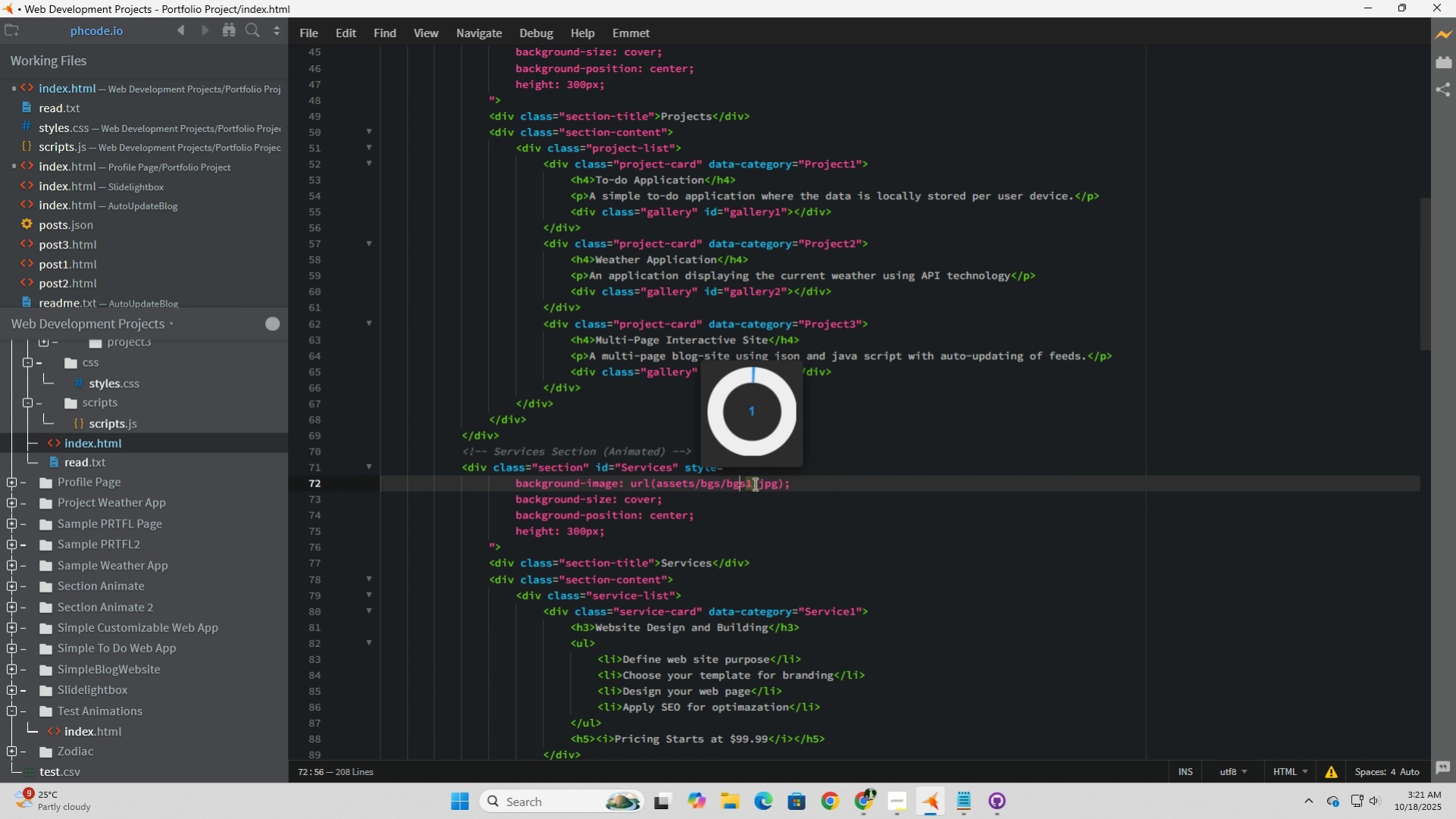 
left_click_drag(start_coordinate=[753, 483], to_coordinate=[745, 483])
 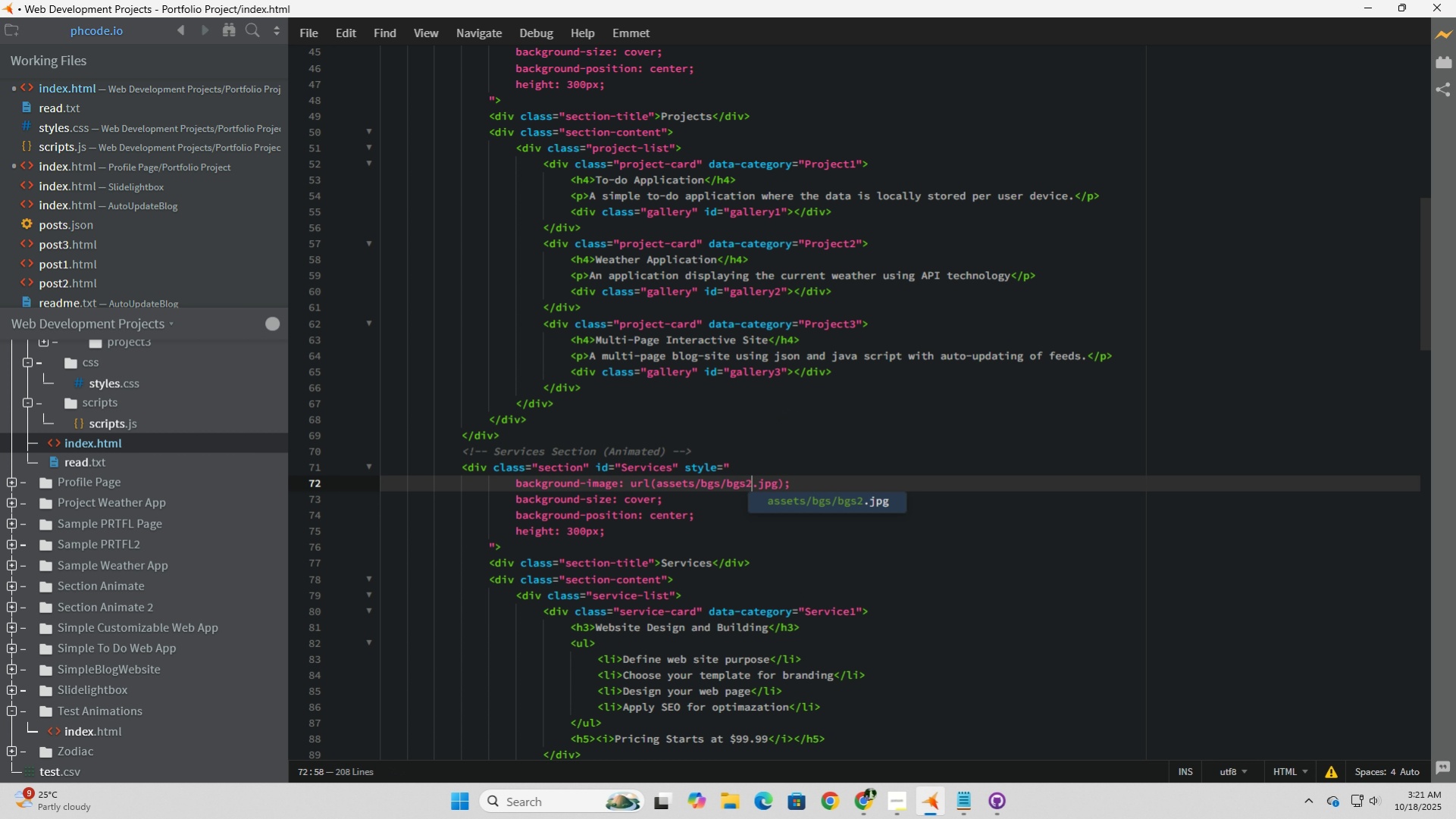 
key(2)
 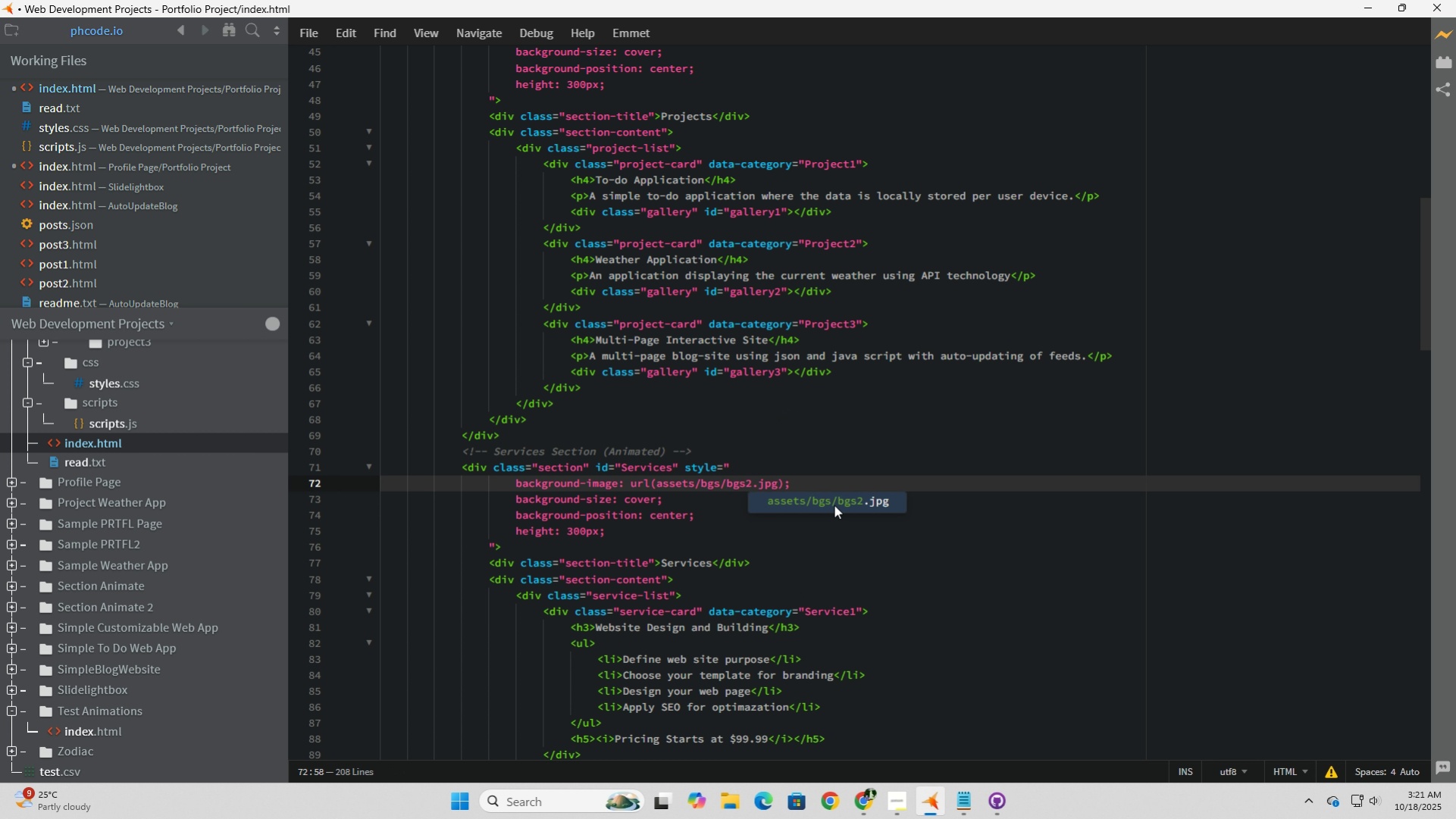 
left_click([834, 505])
 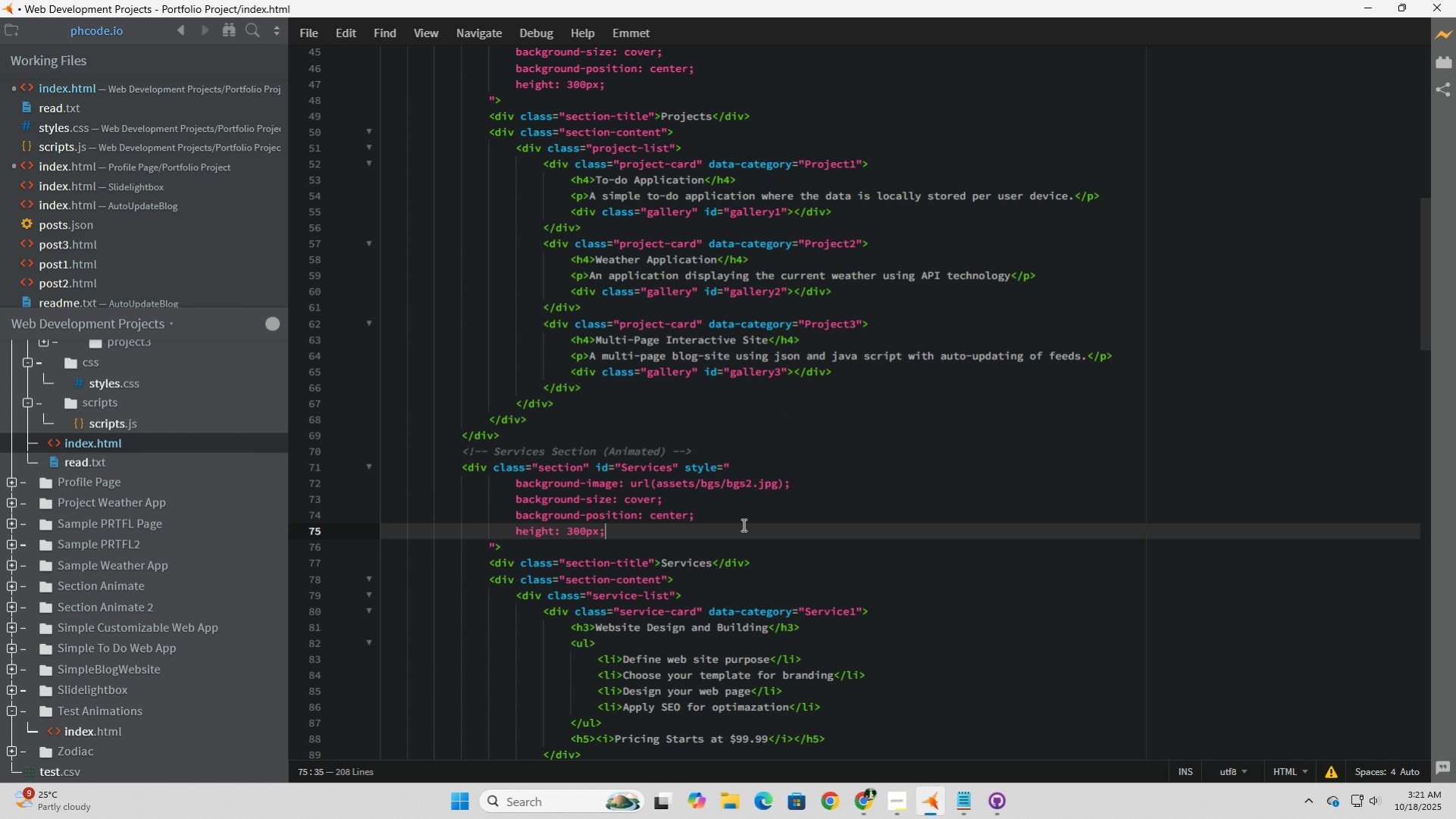 
left_click([742, 524])
 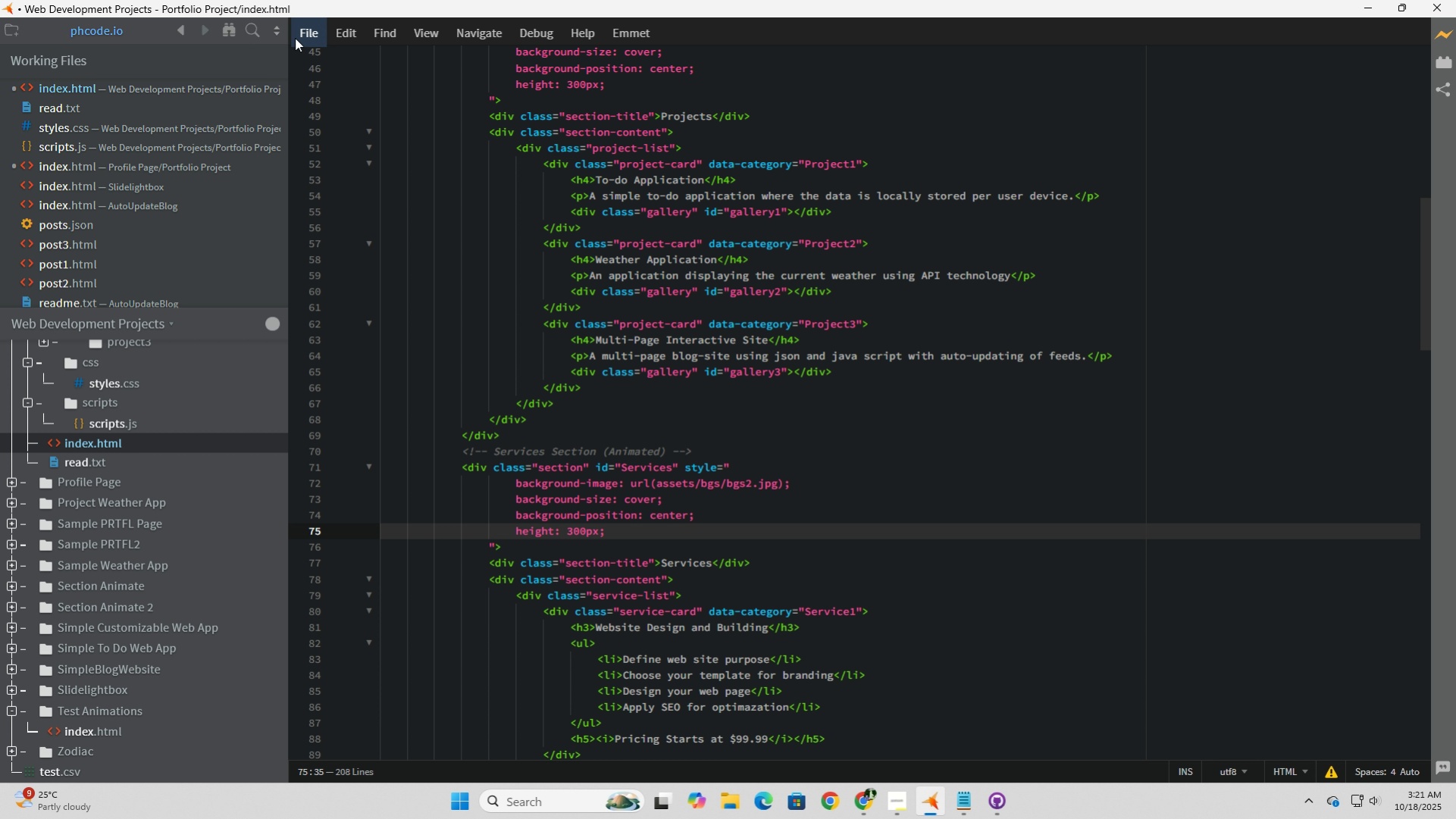 
left_click([300, 36])
 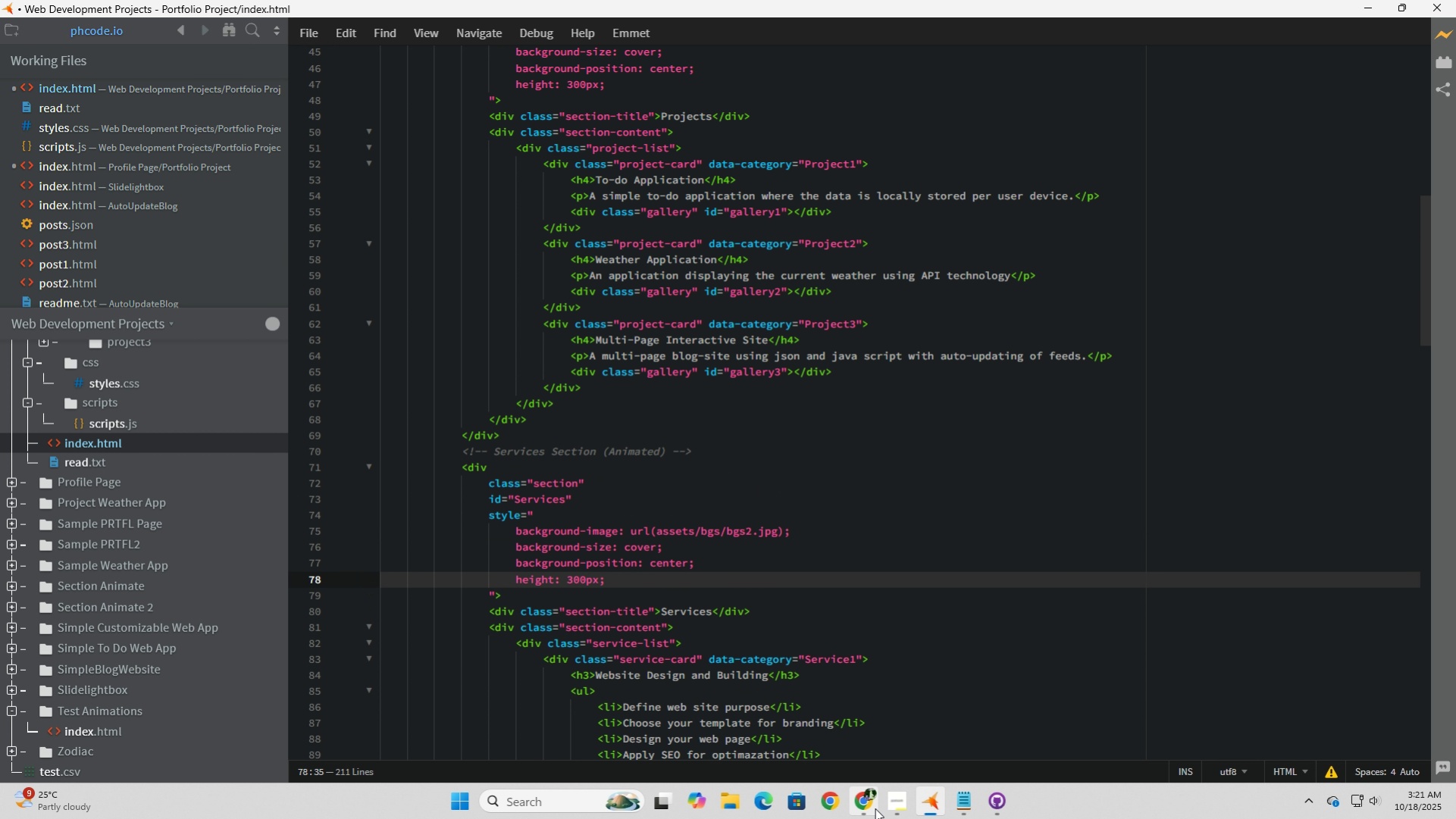 
left_click([860, 799])
 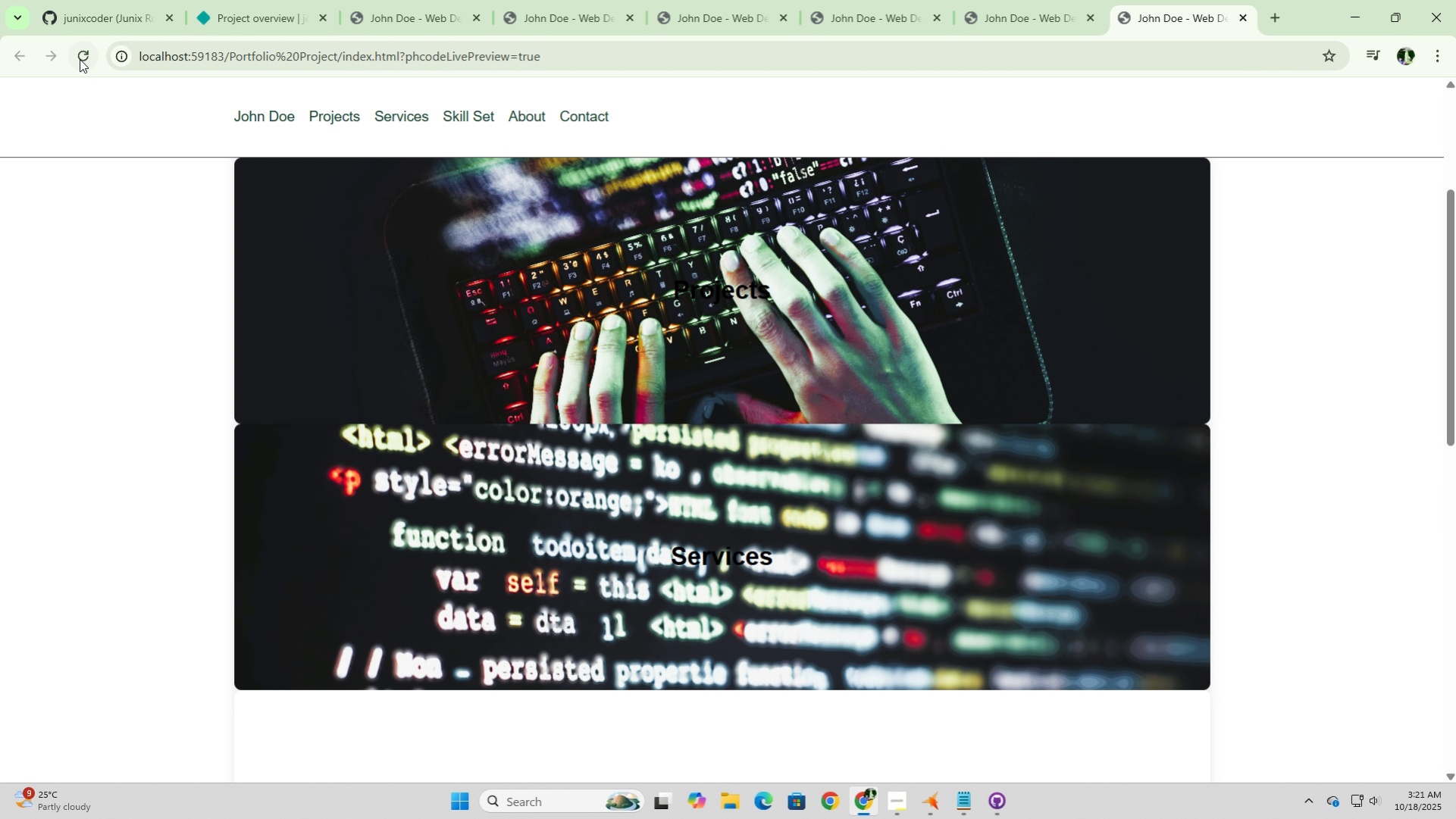 
left_click([79, 58])
 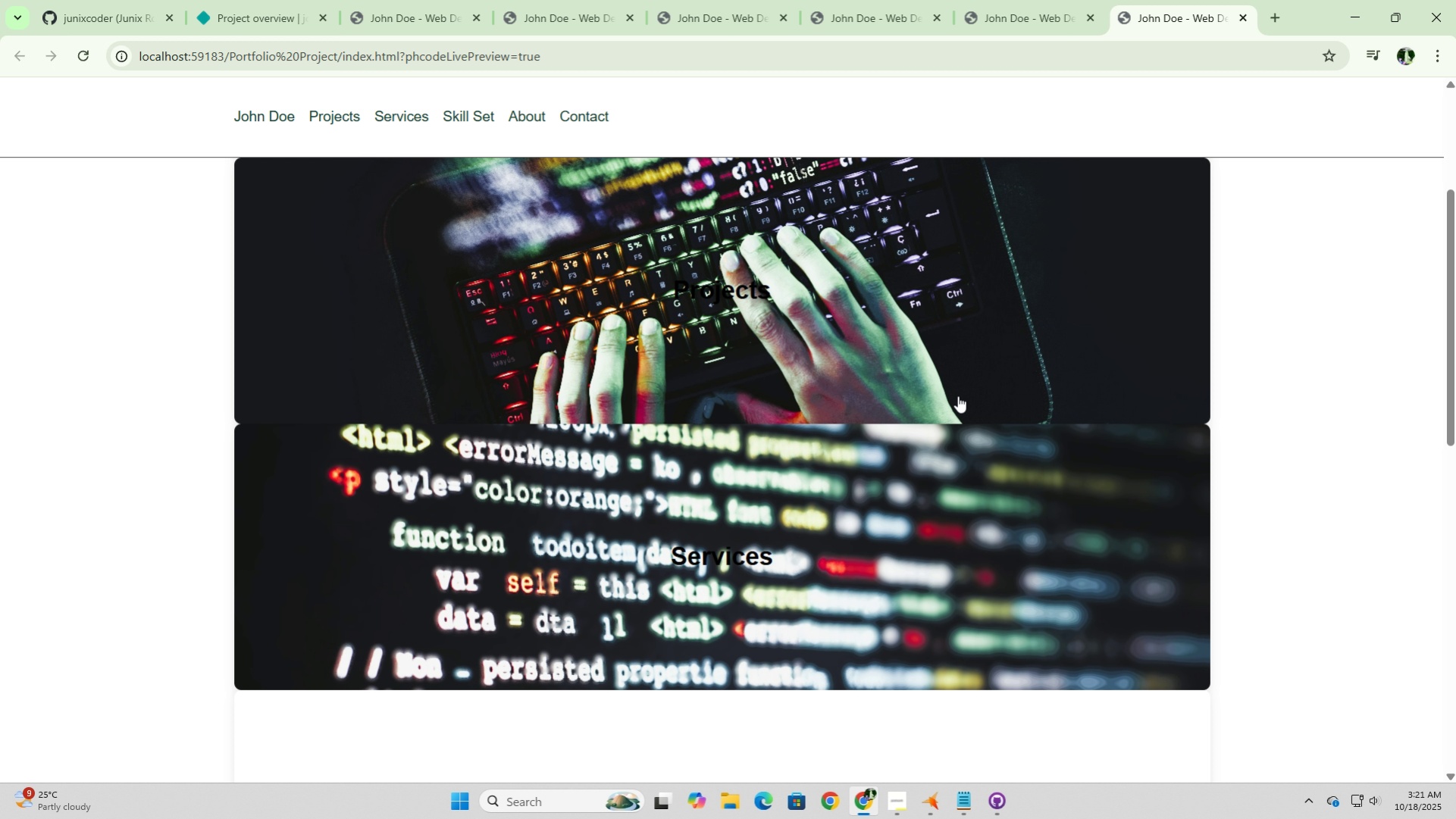 
scroll: coordinate [958, 395], scroll_direction: up, amount: 1.0
 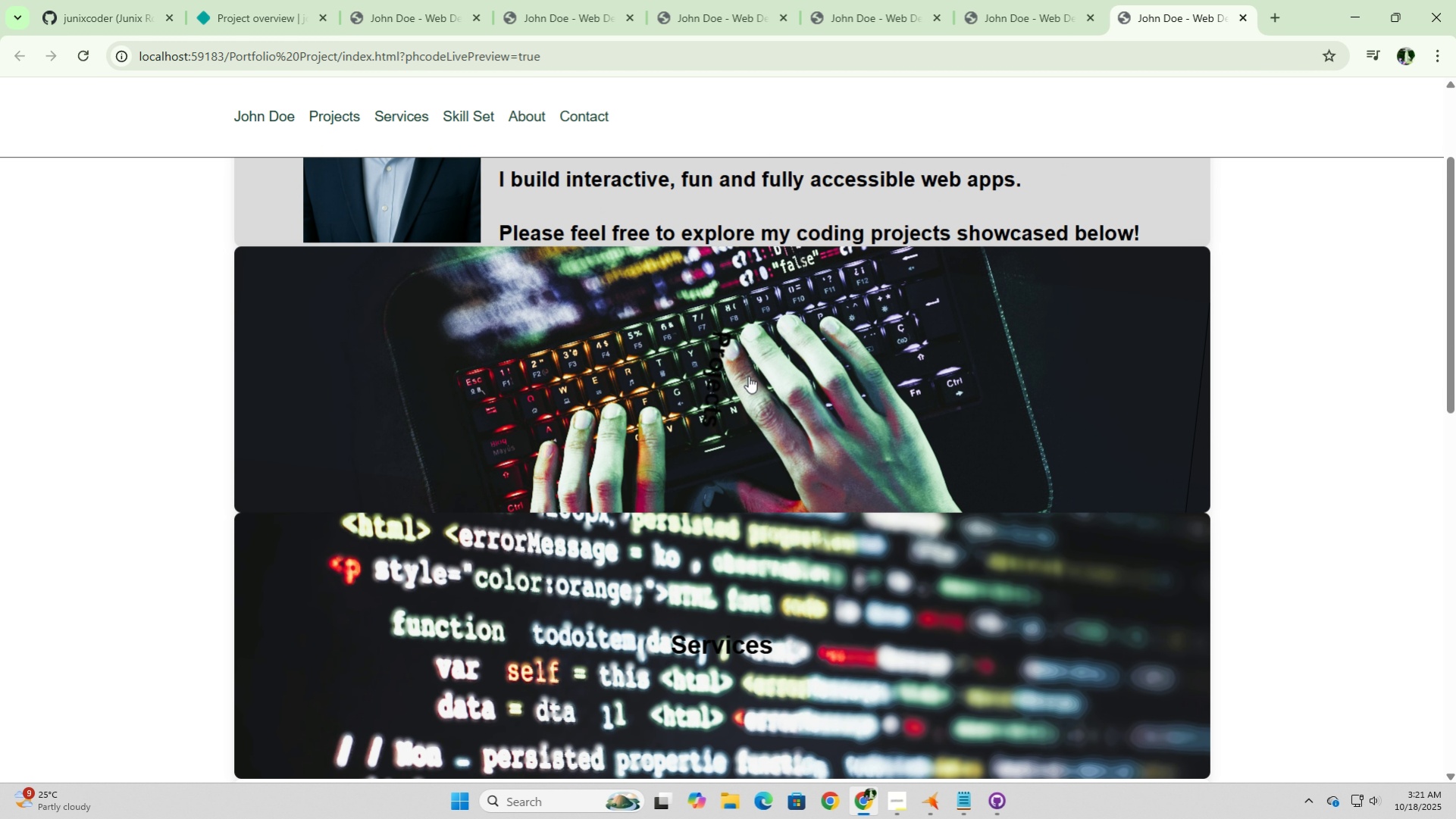 
left_click([748, 376])
 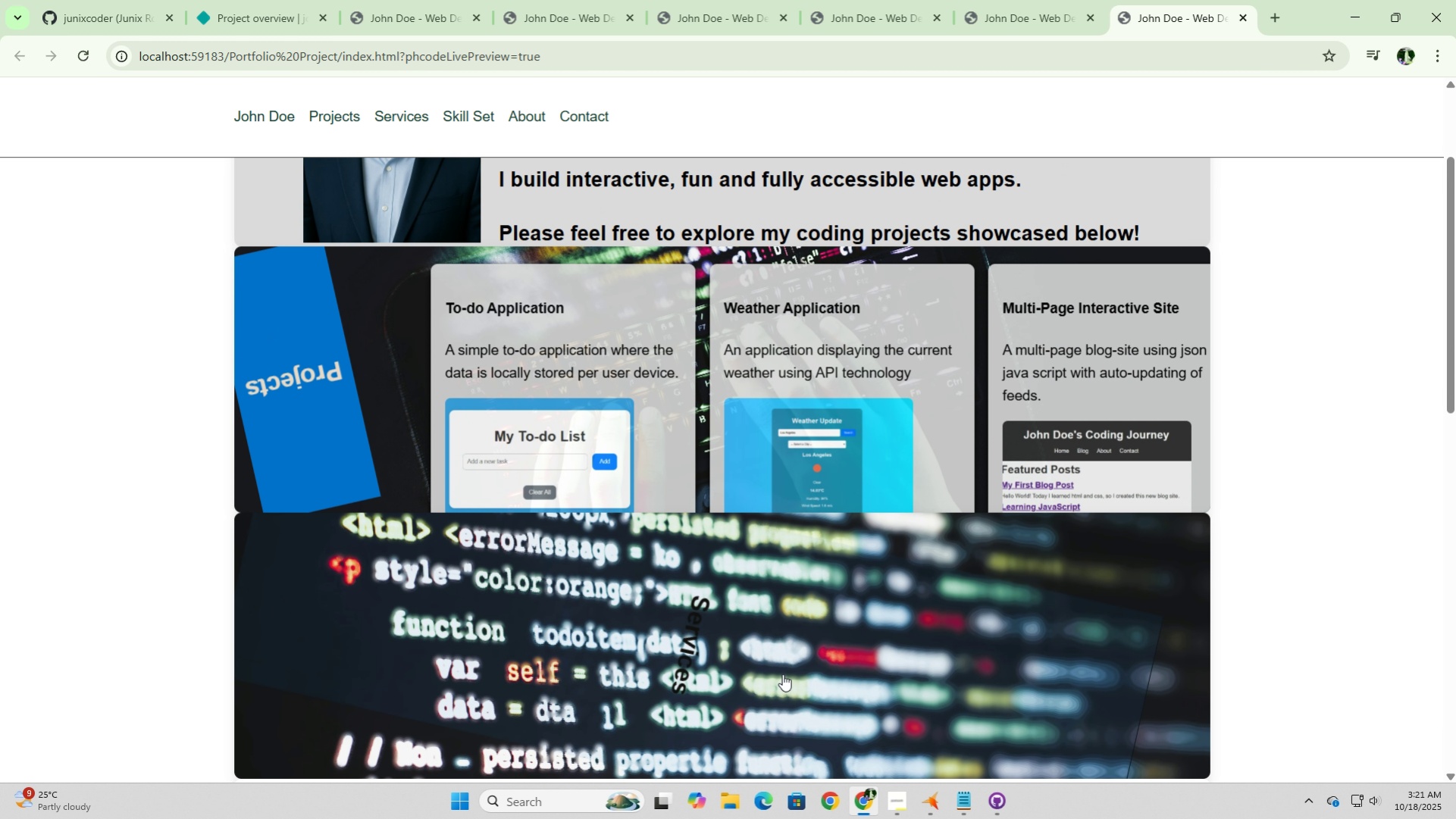 
left_click([782, 674])
 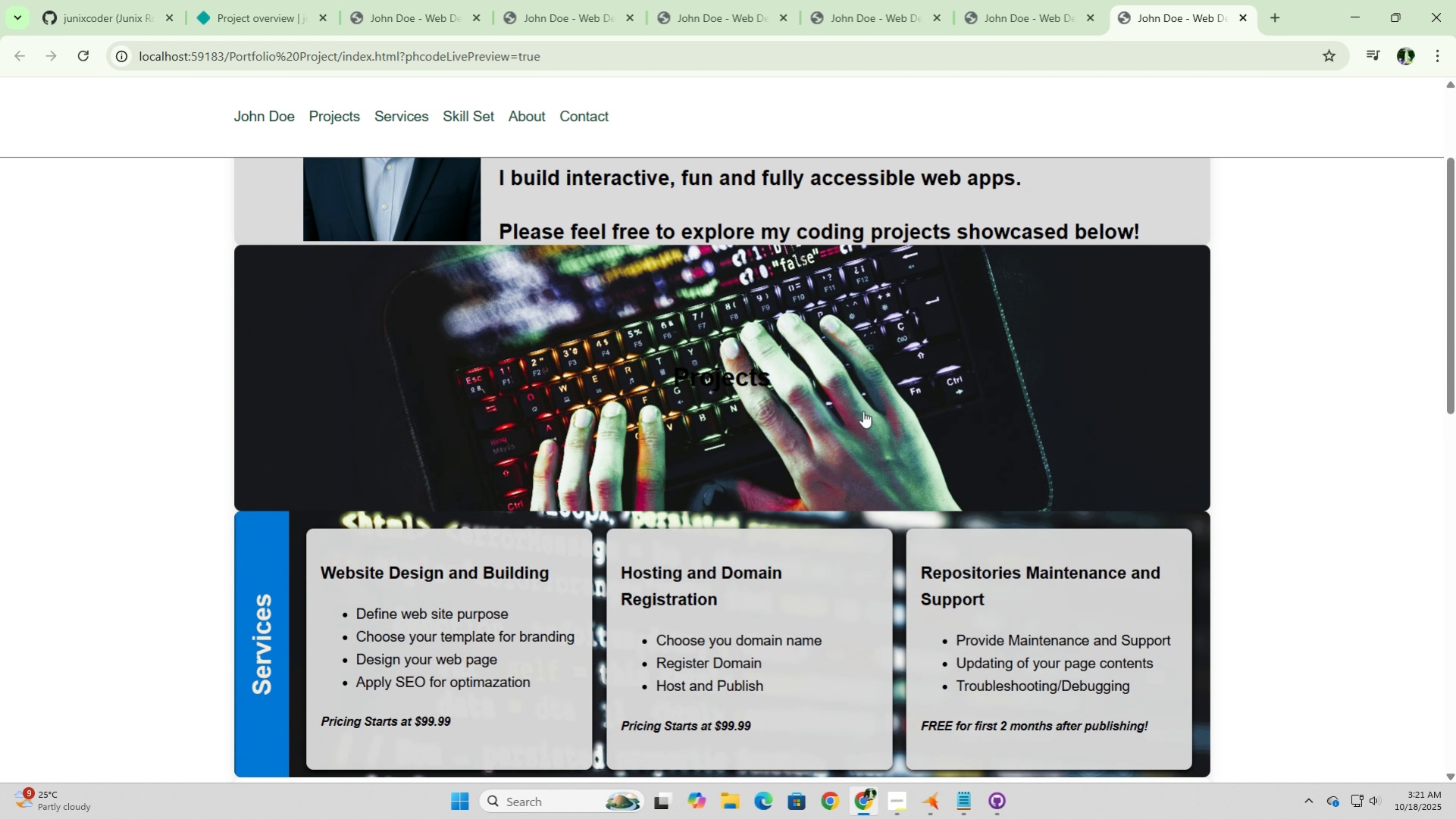 
scroll: coordinate [863, 411], scroll_direction: down, amount: 2.0
 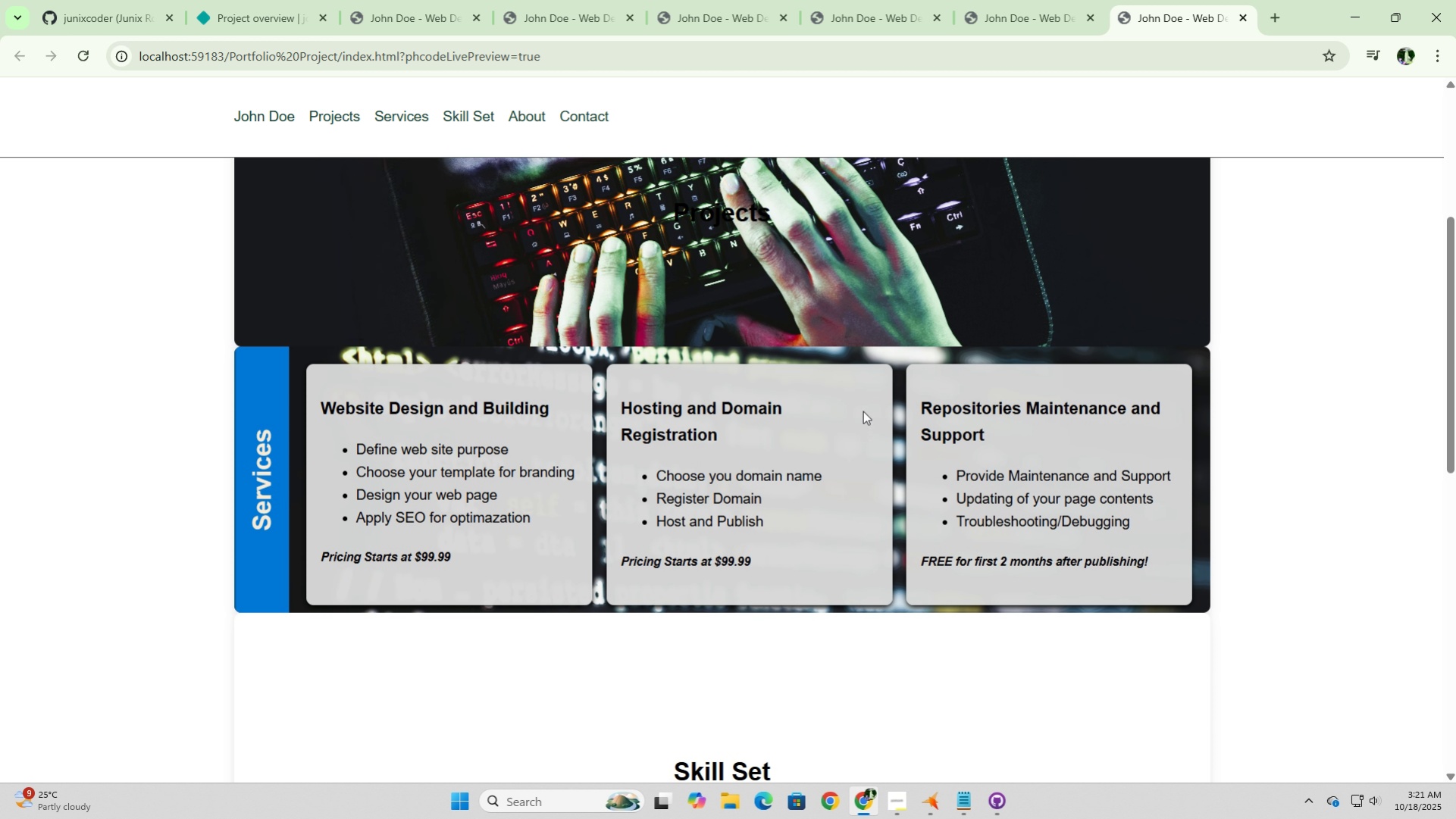 
scroll: coordinate [863, 411], scroll_direction: up, amount: 2.0
 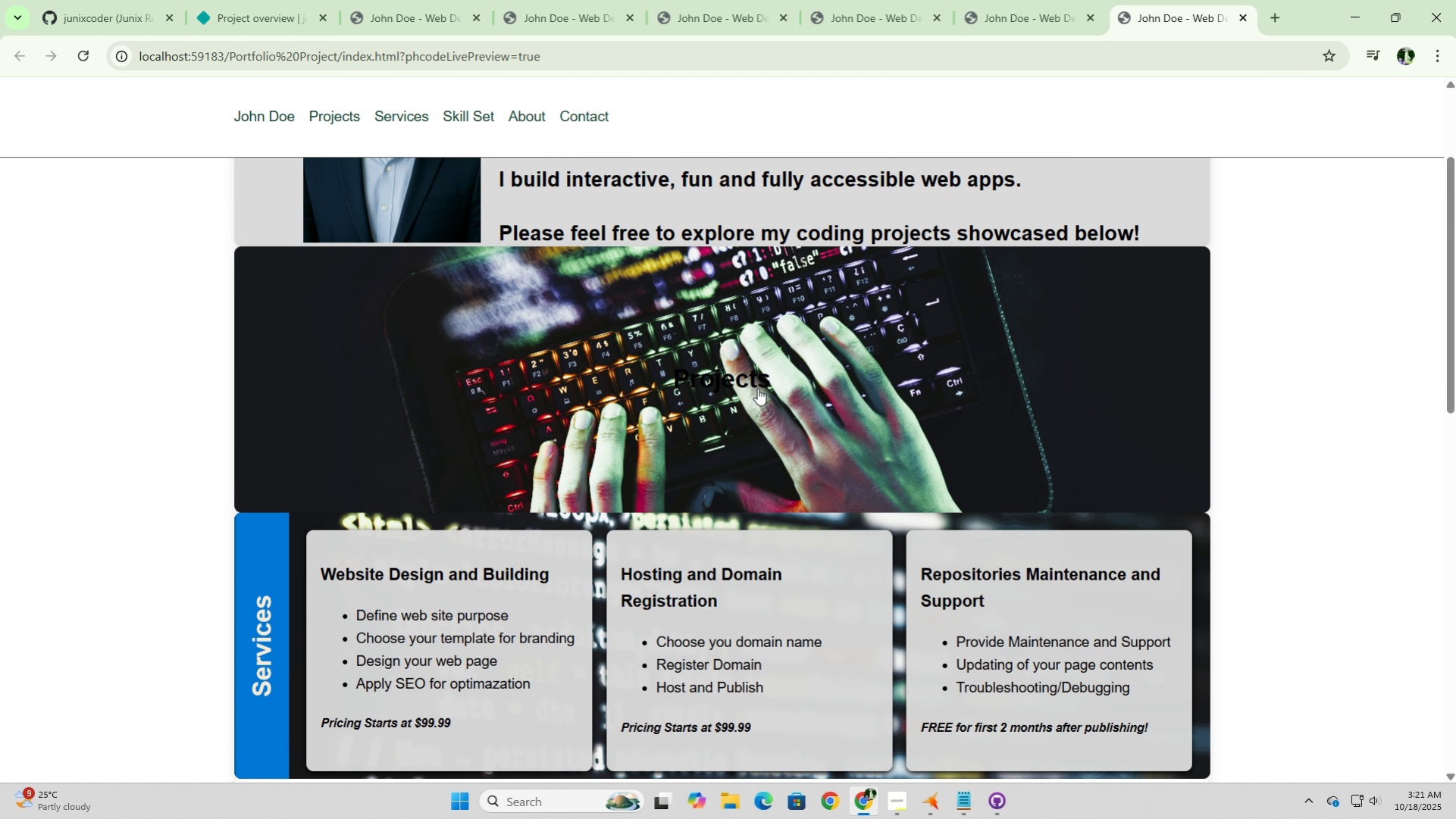 
left_click([757, 376])
 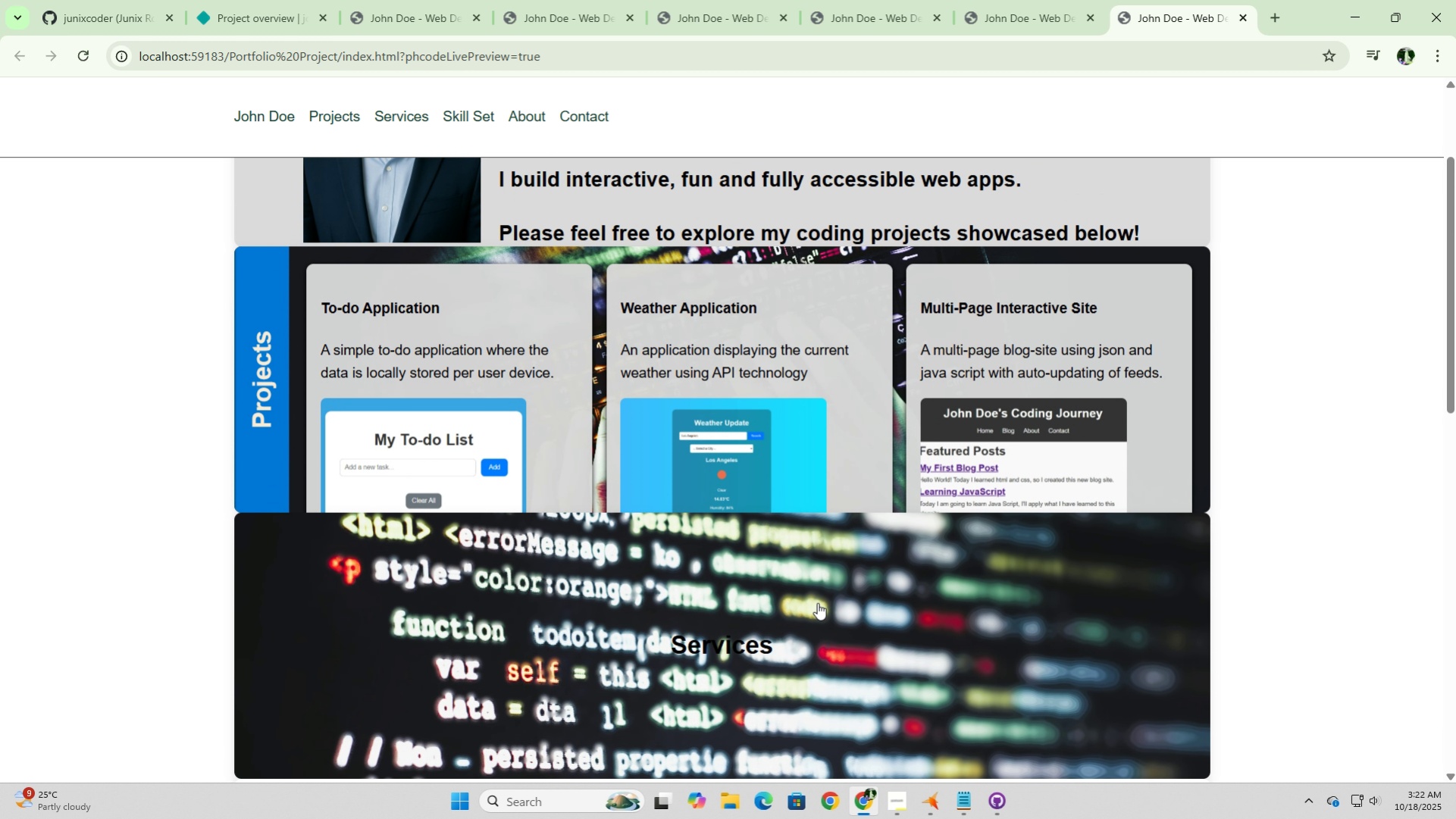 
left_click([741, 639])
 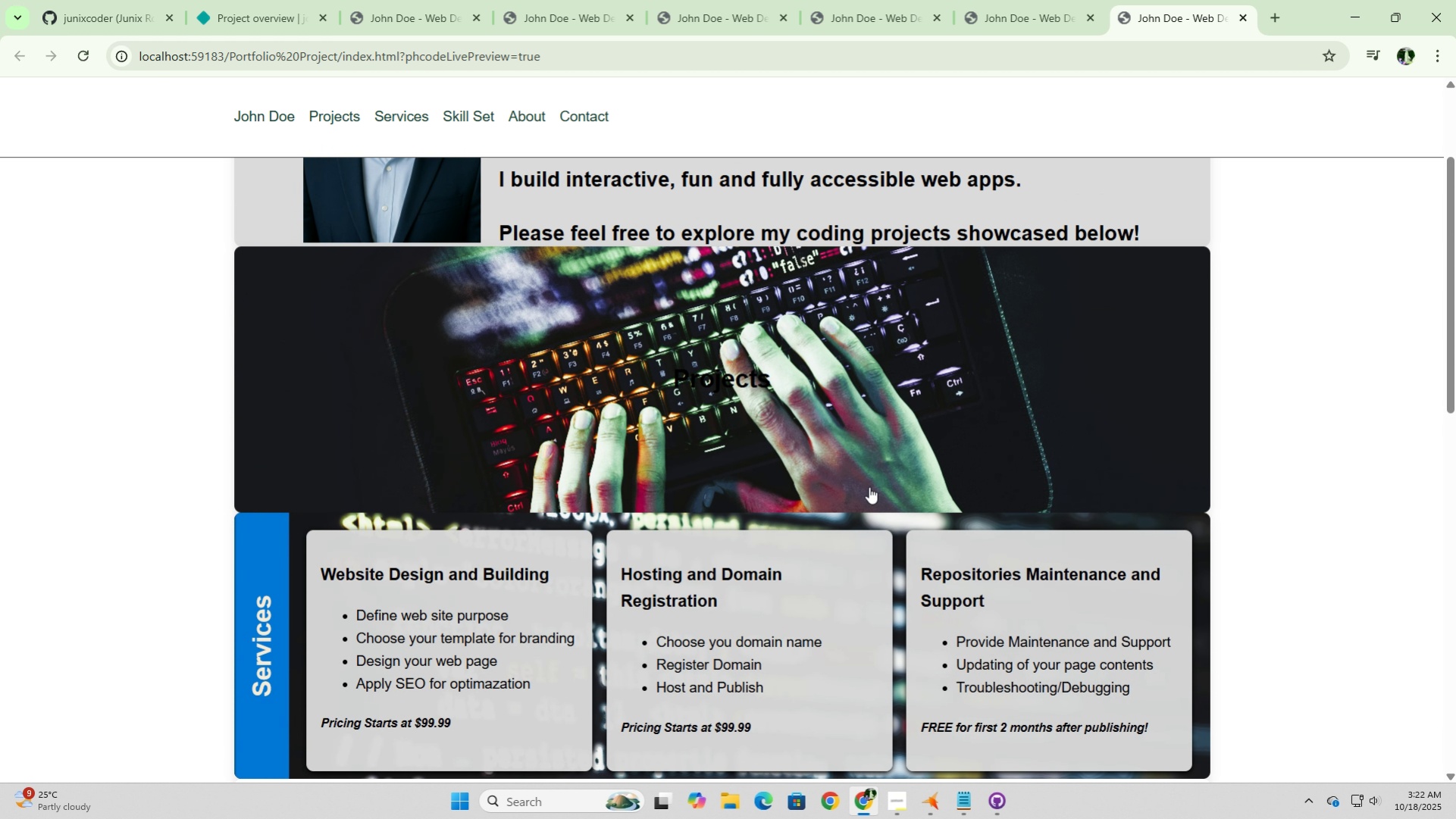 
scroll: coordinate [868, 460], scroll_direction: down, amount: 3.0
 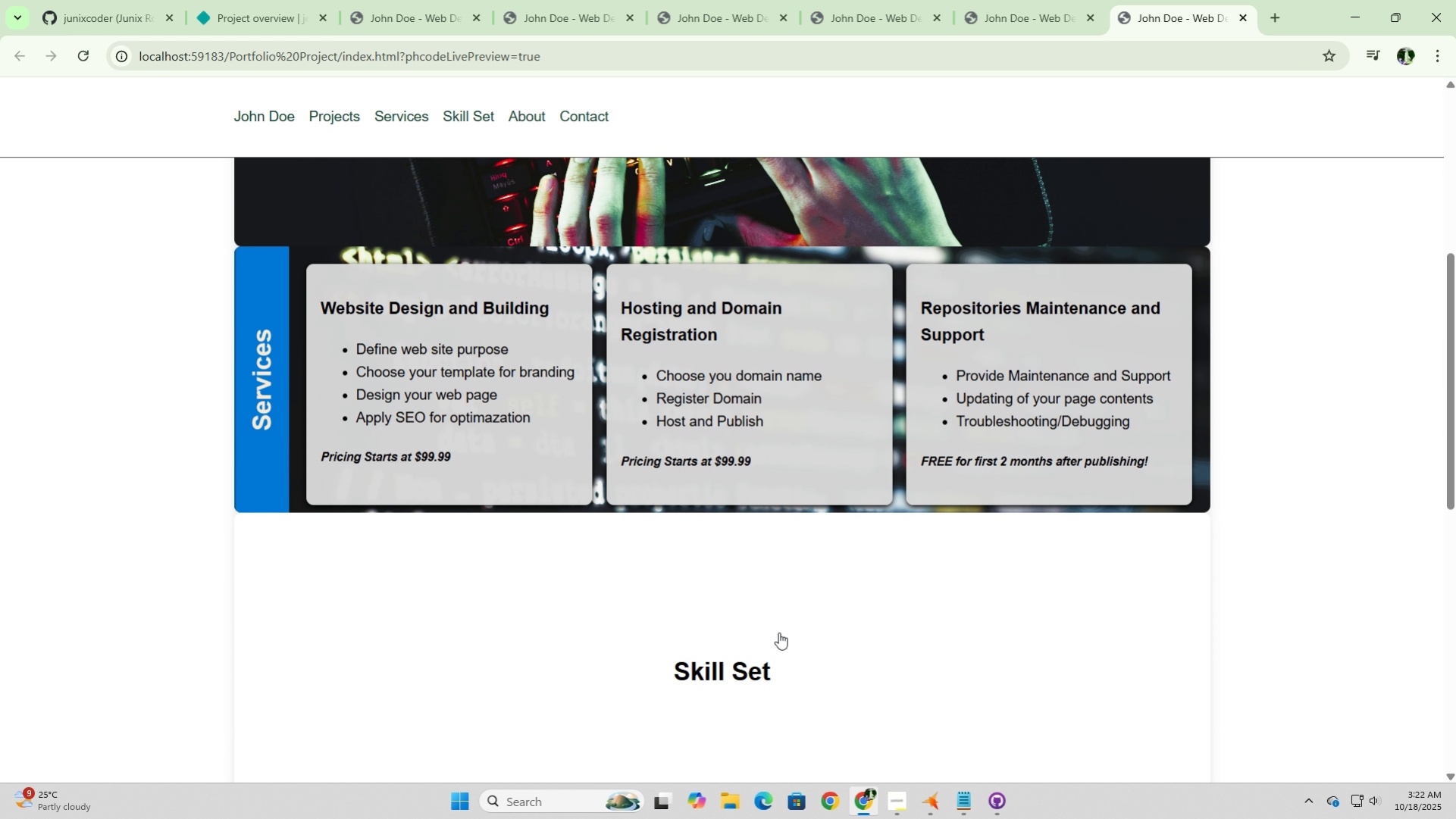 
left_click([766, 648])
 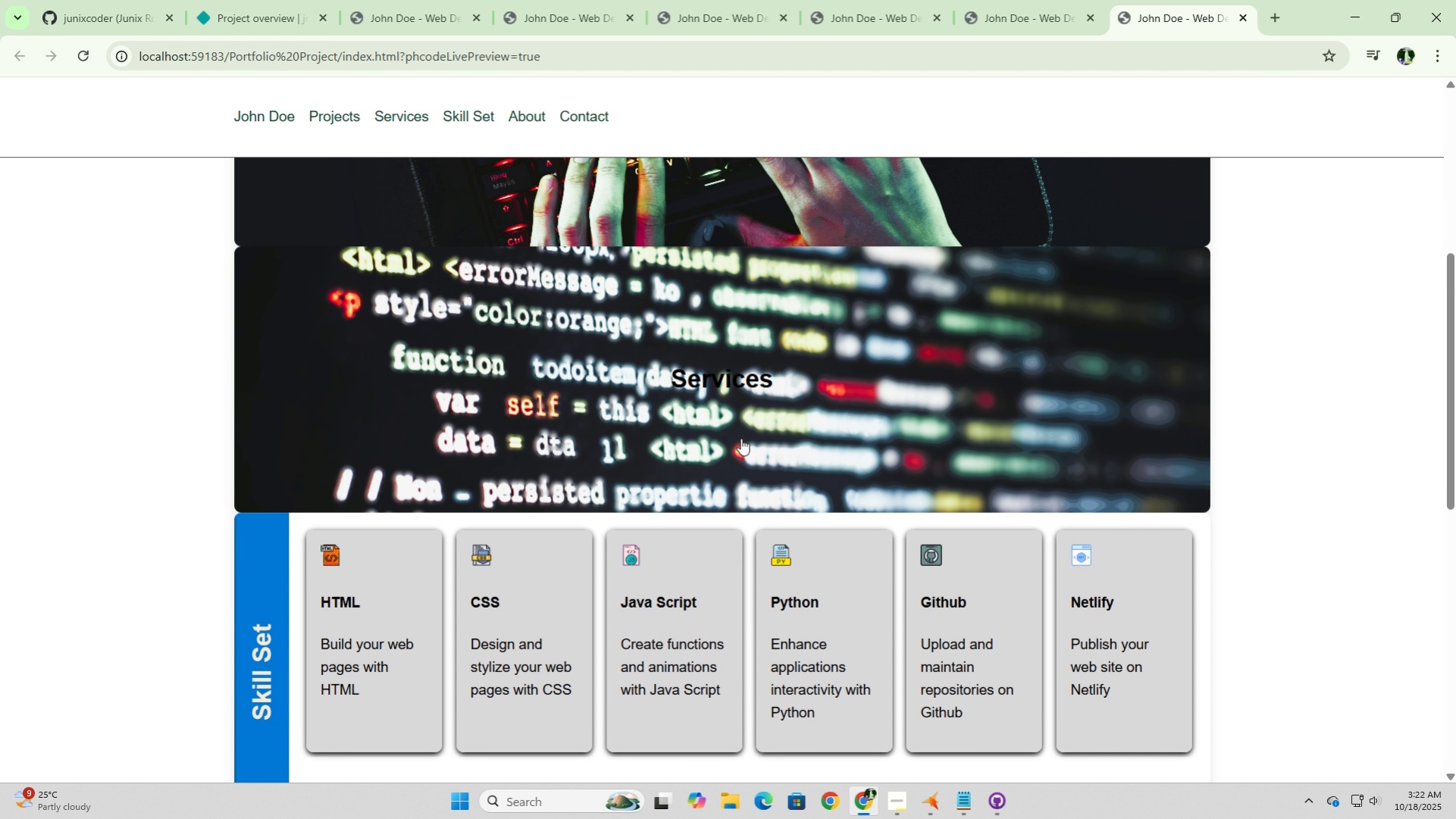 
left_click([737, 380])
 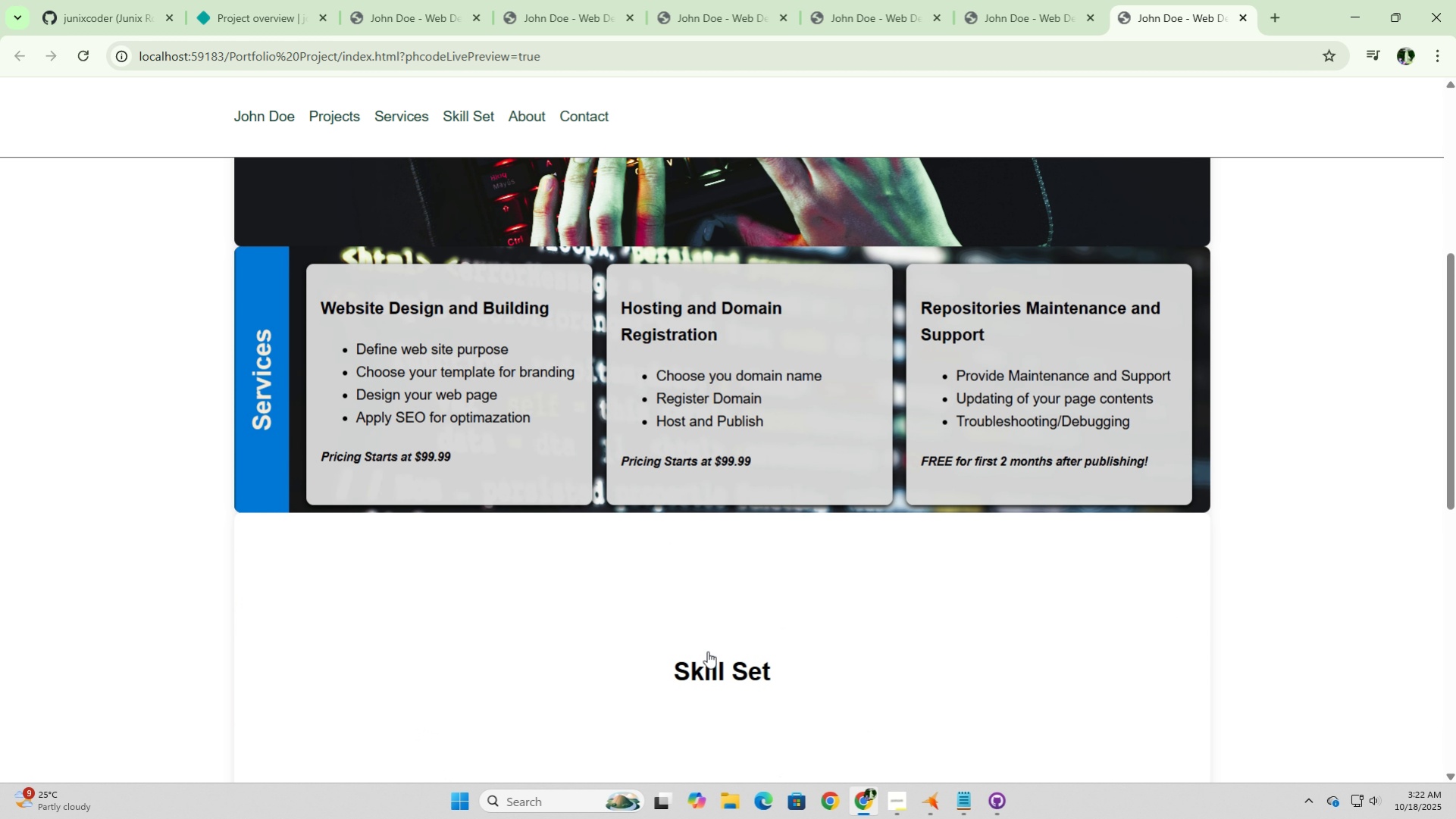 
left_click([707, 652])
 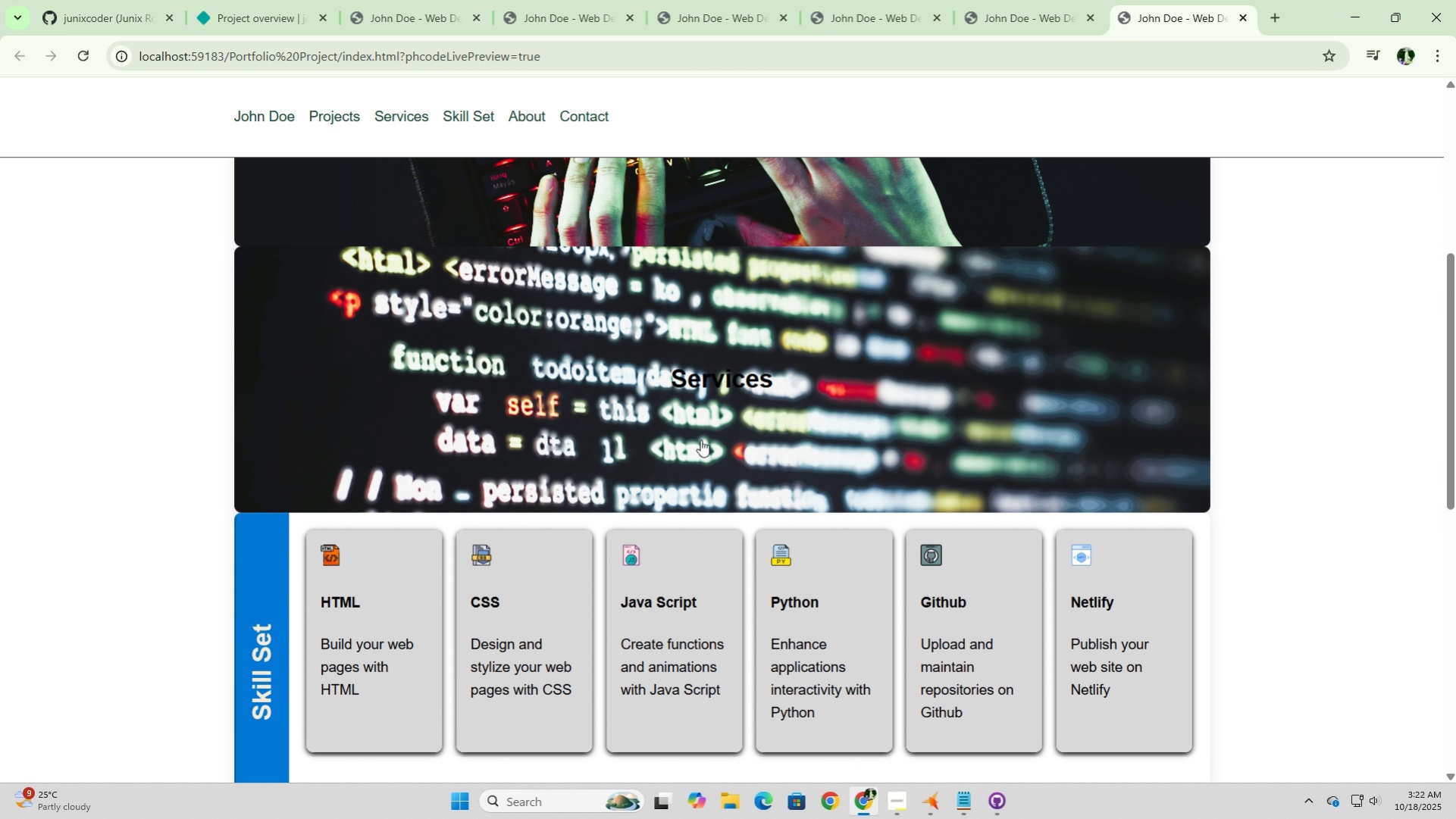 
left_click([724, 348])
 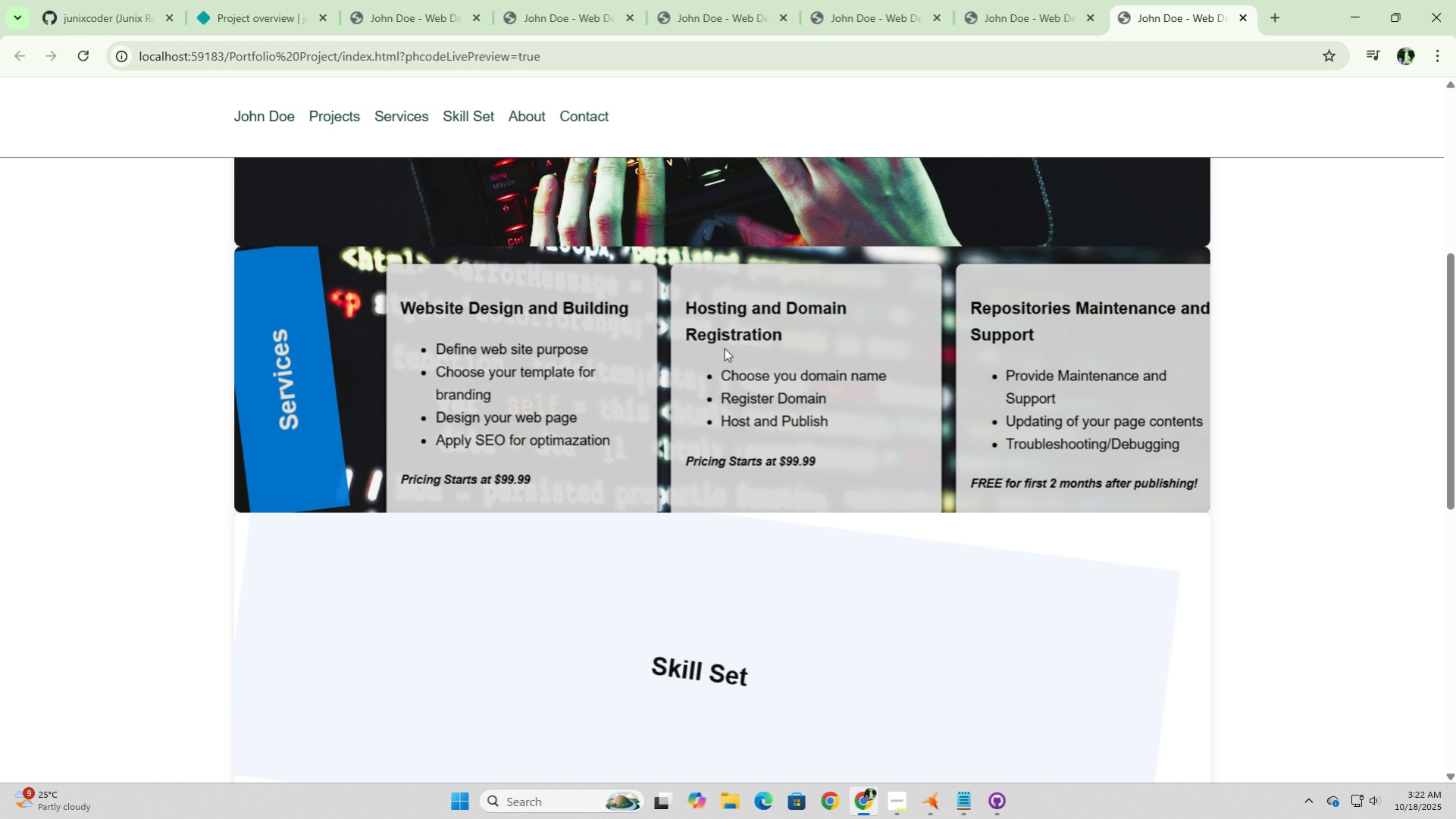 
mouse_move([707, 448])
 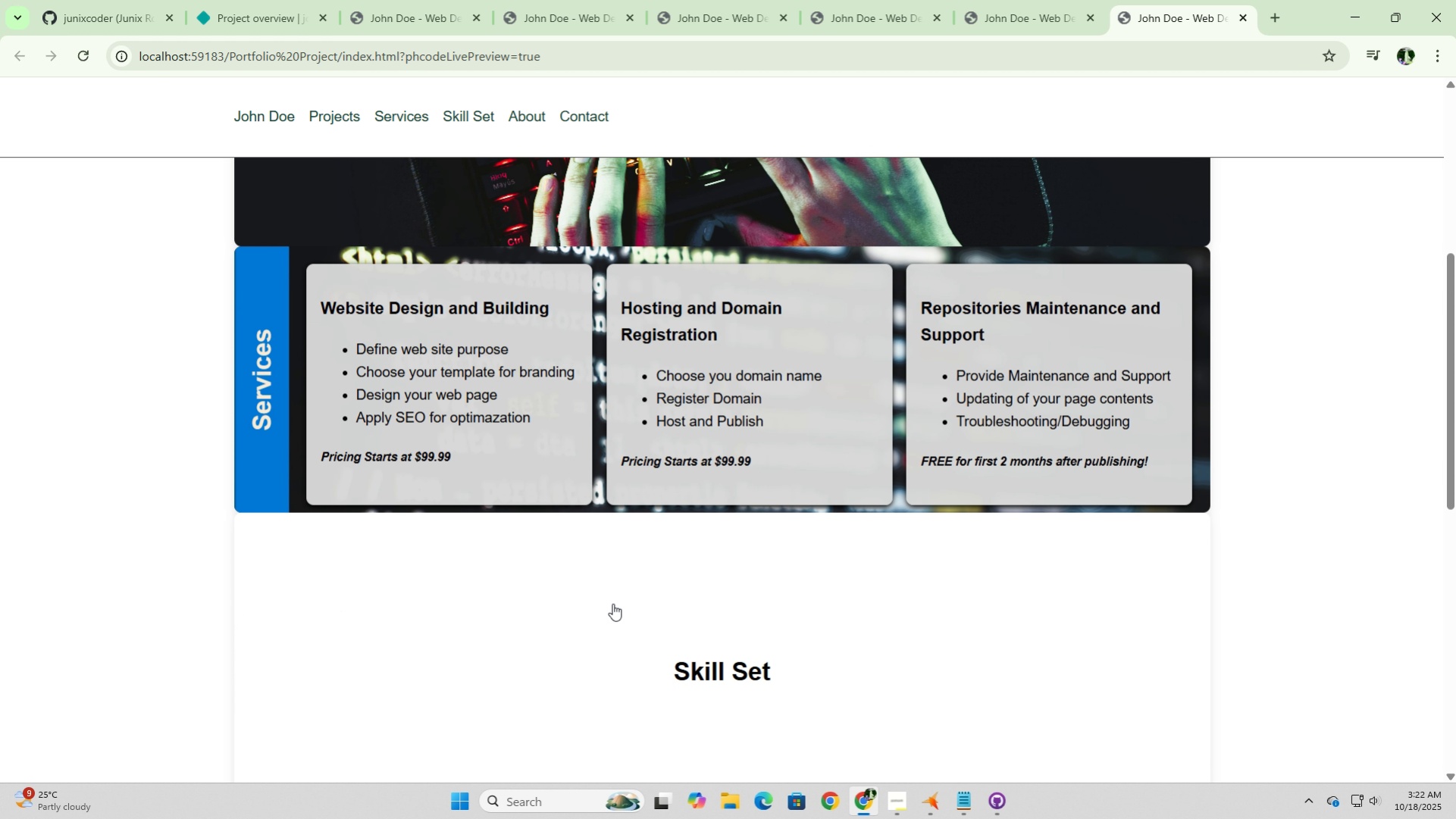 
scroll: coordinate [612, 599], scroll_direction: up, amount: 2.0
 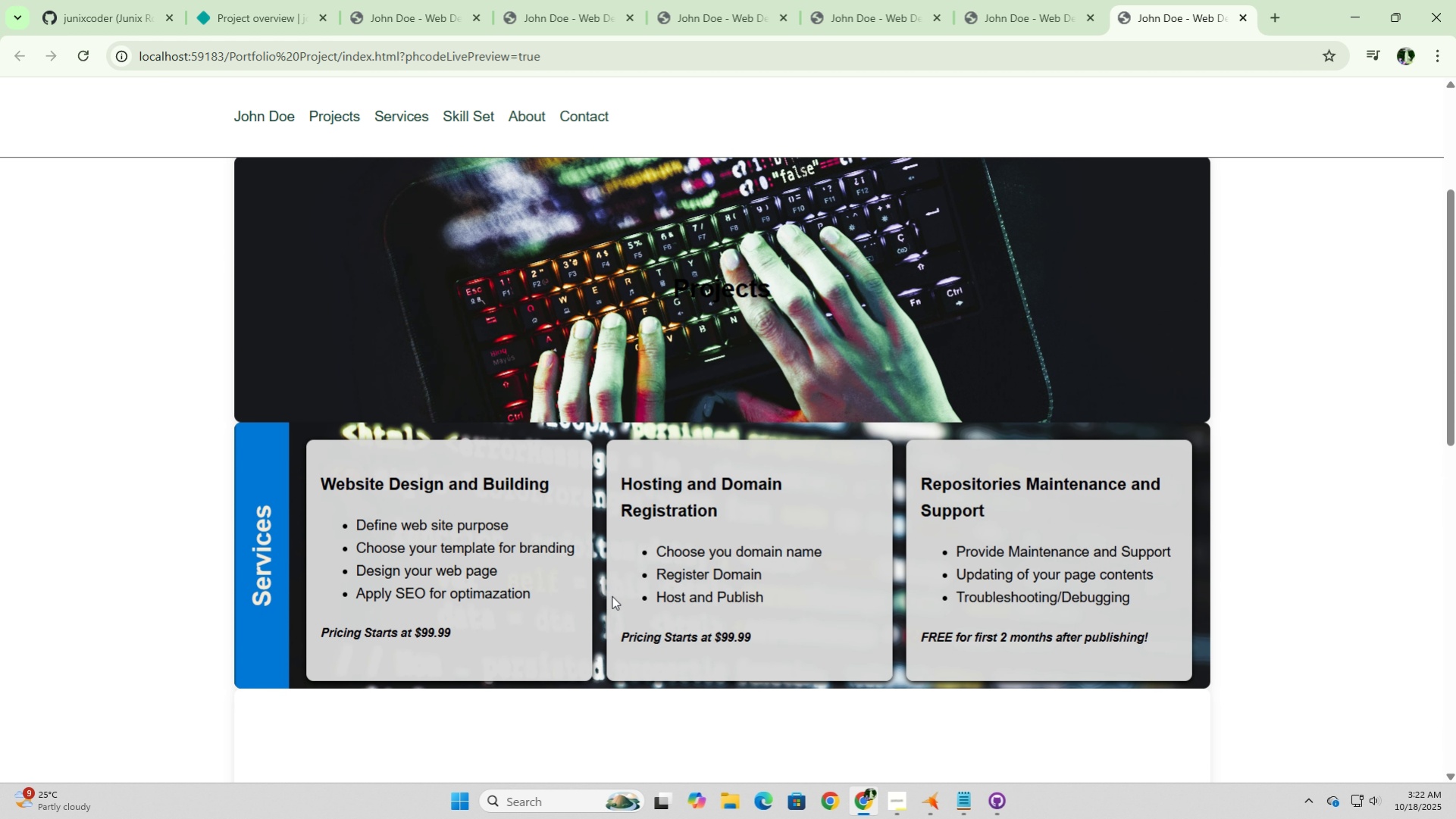 
scroll: coordinate [635, 649], scroll_direction: down, amount: 3.0
 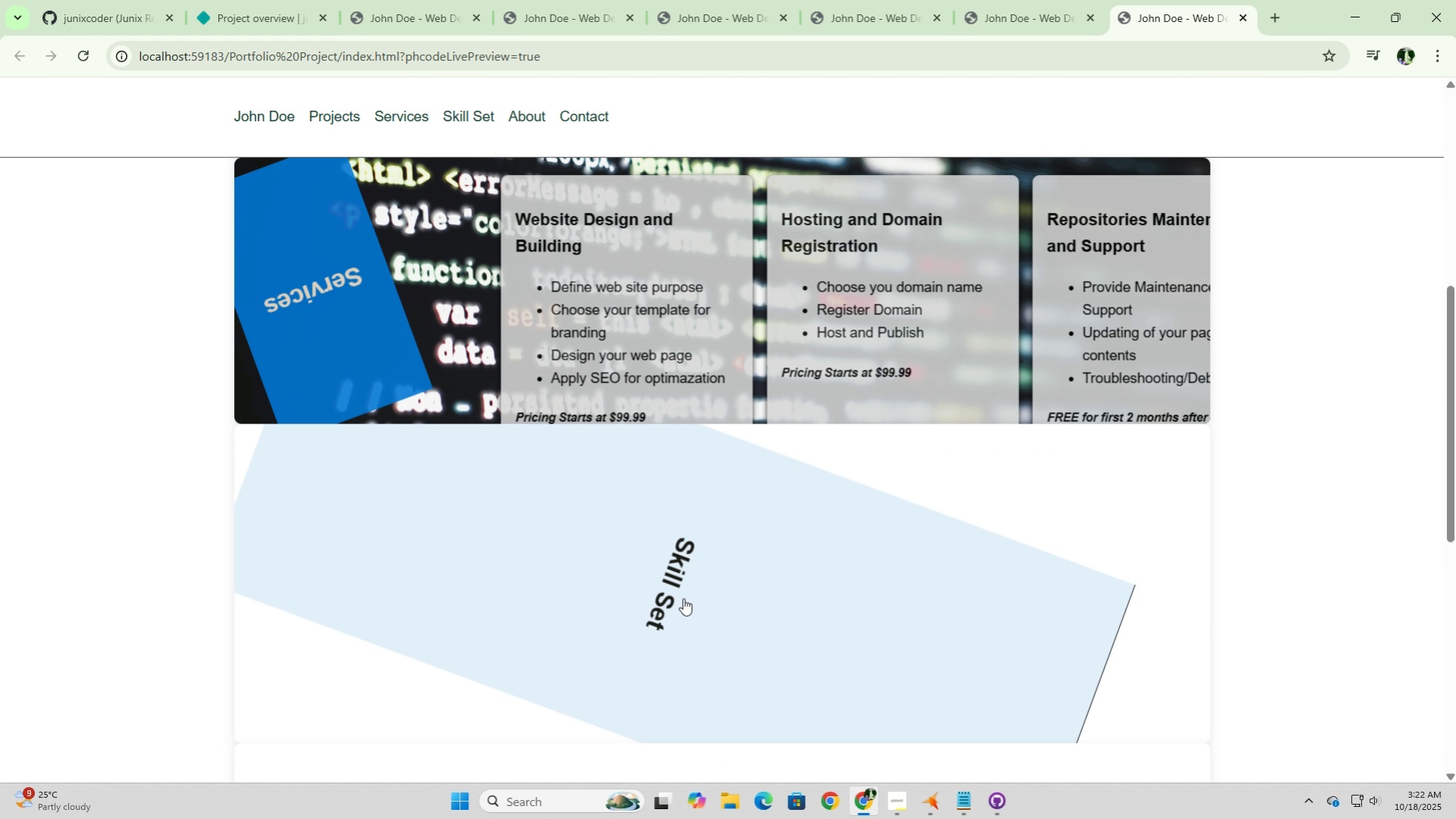 
left_click([683, 598])
 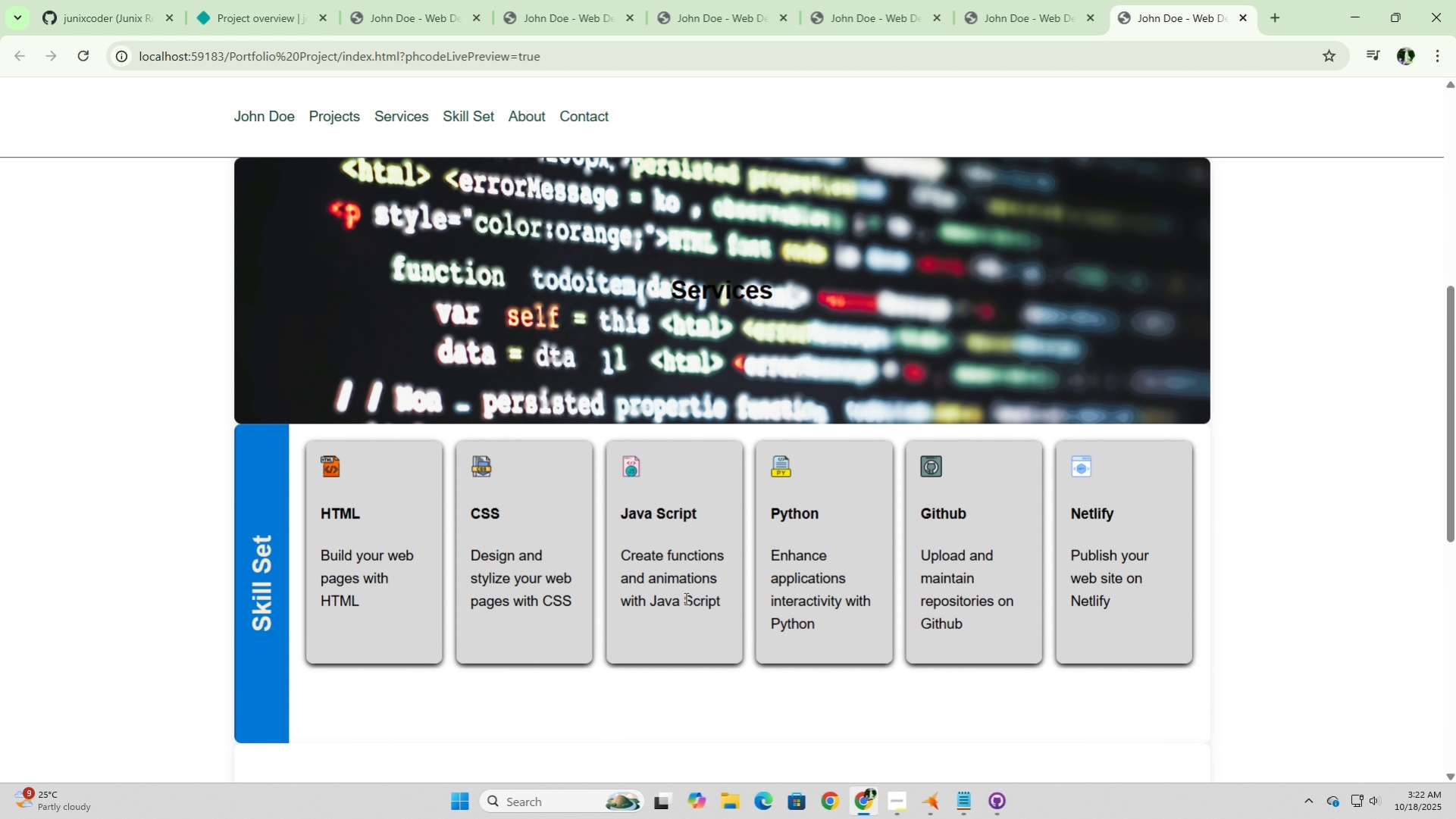 
scroll: coordinate [684, 598], scroll_direction: up, amount: 4.0
 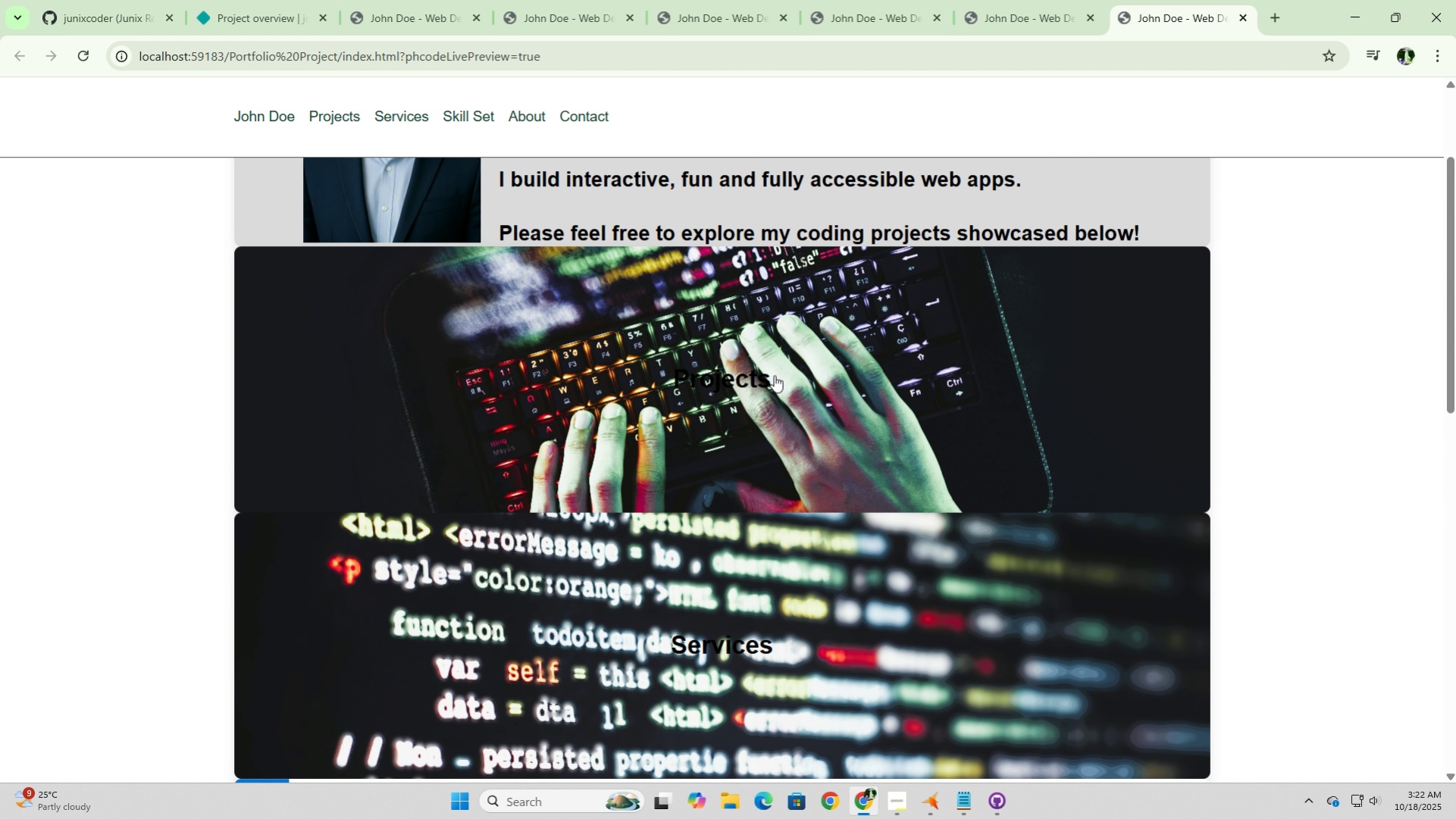 
left_click([772, 367])
 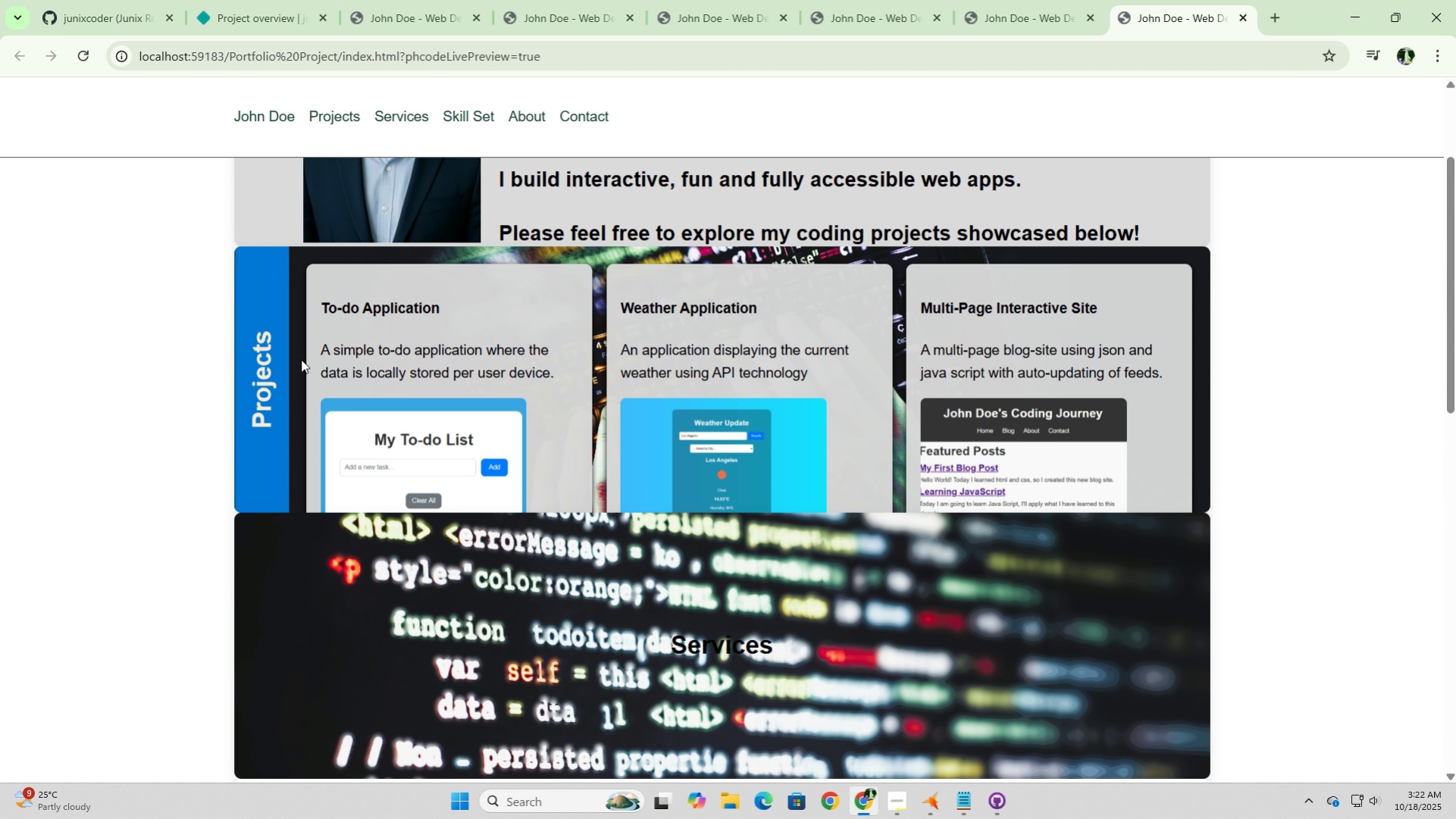 
left_click([267, 363])
 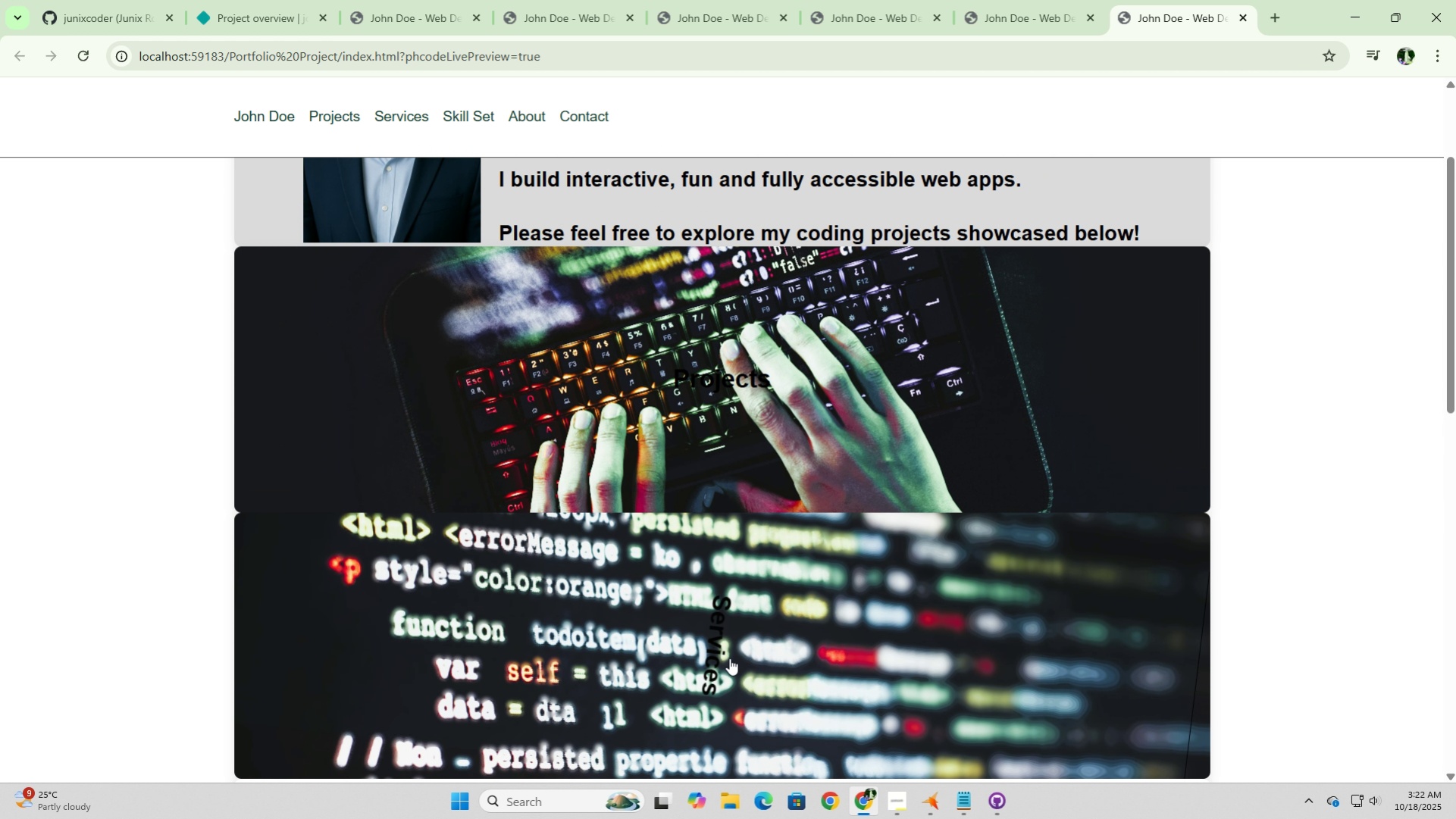 
left_click([729, 658])
 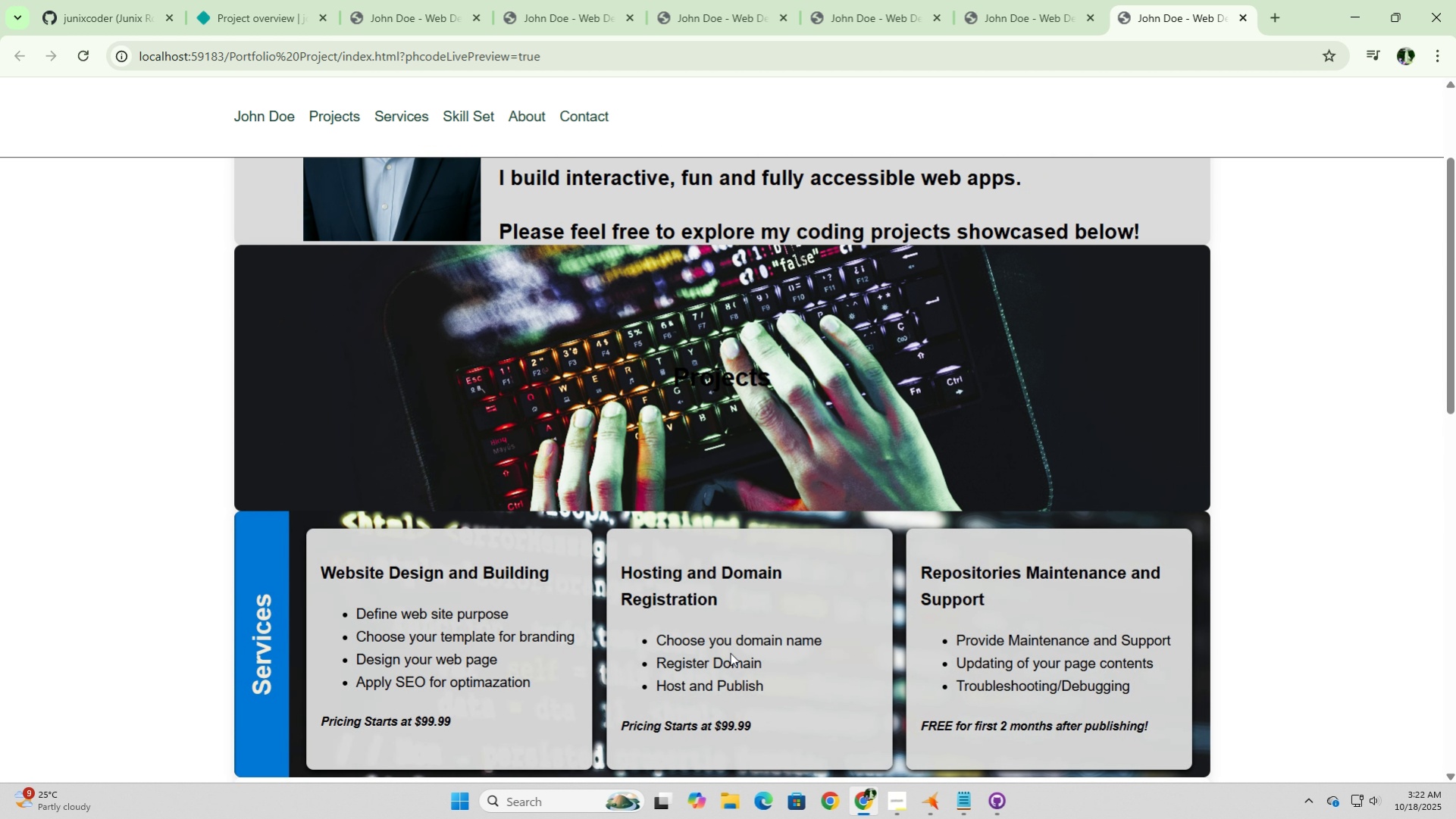 
scroll: coordinate [730, 650], scroll_direction: down, amount: 10.0
 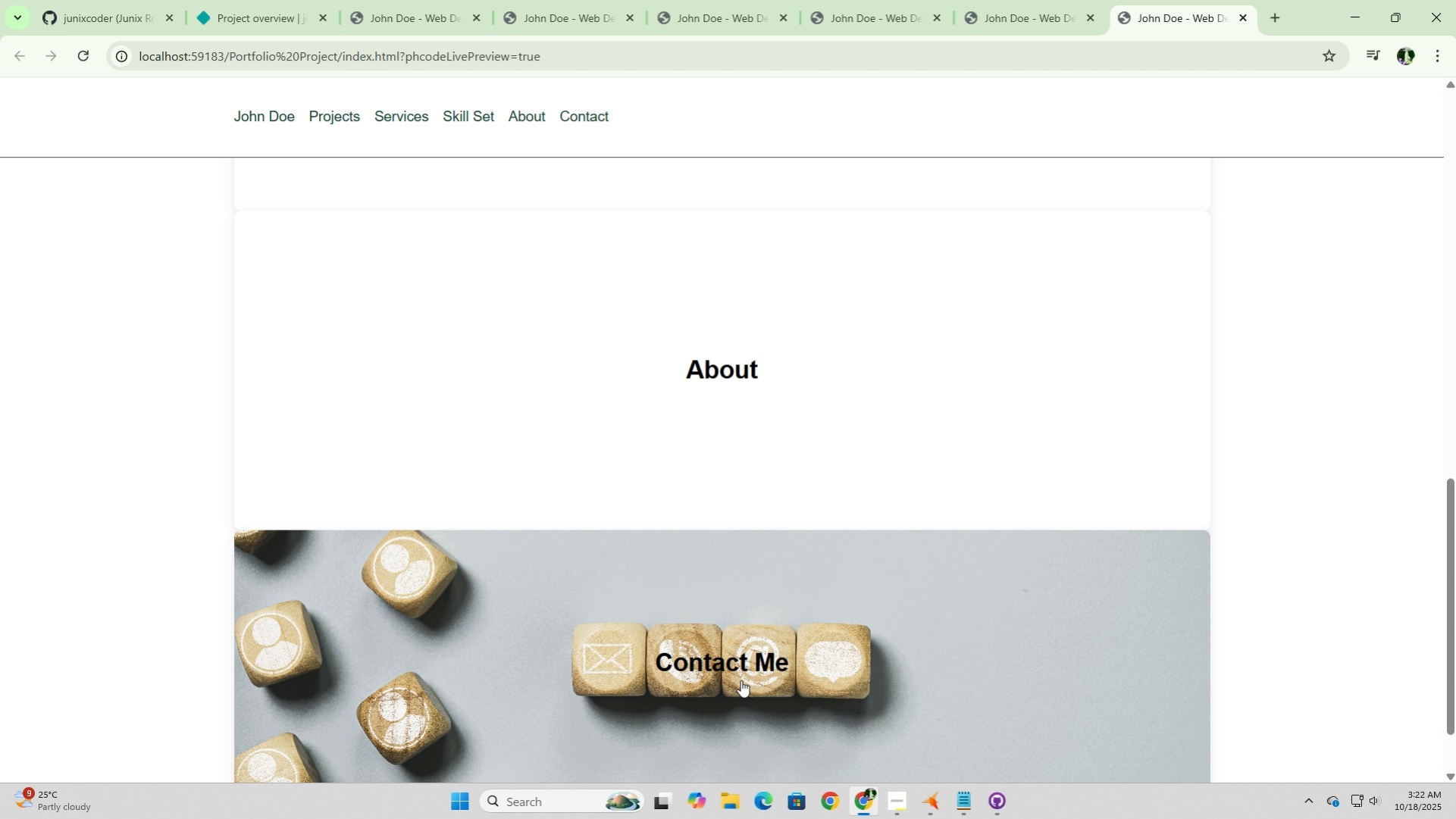 
left_click([741, 680])
 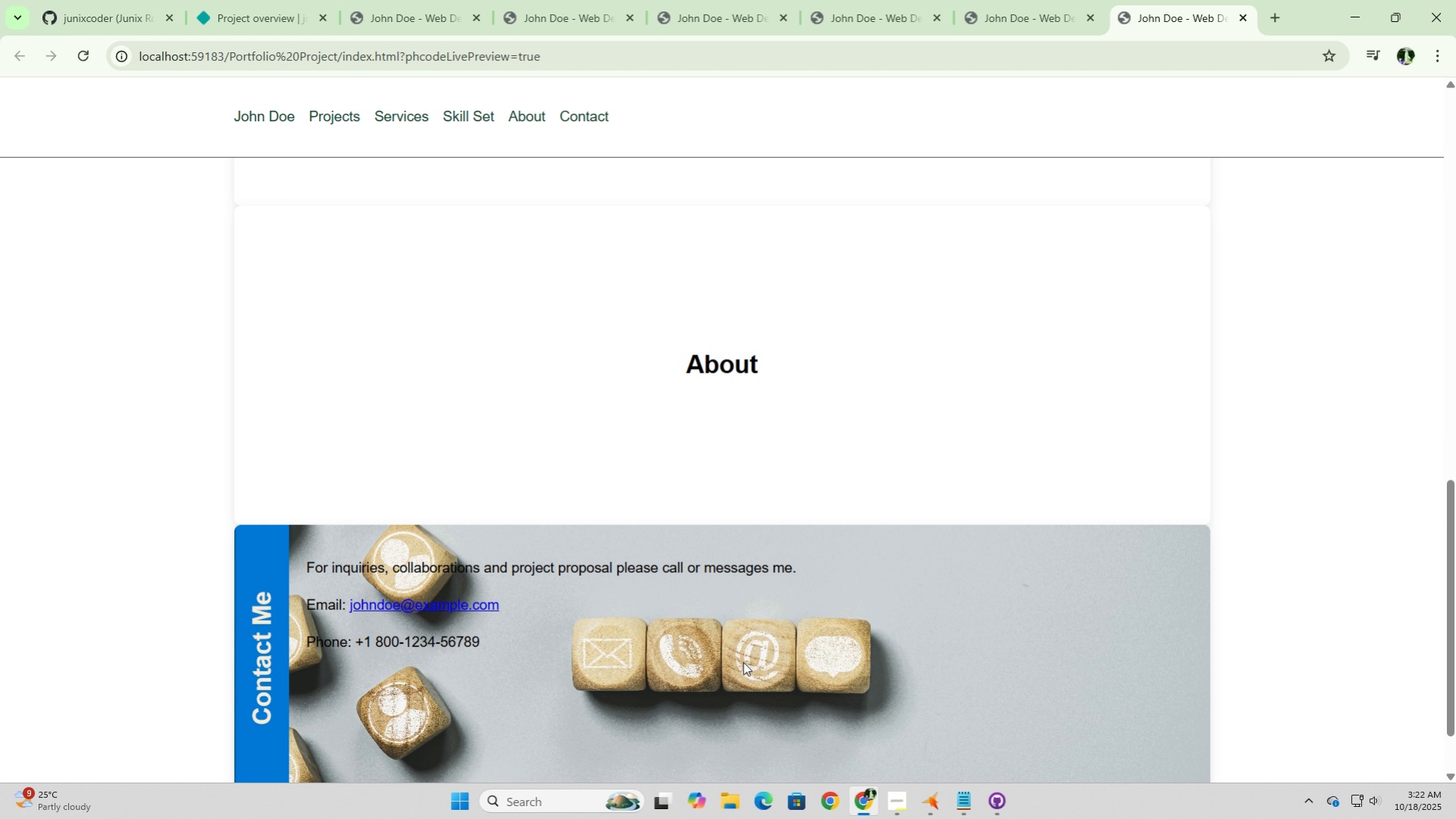 
scroll: coordinate [743, 661], scroll_direction: down, amount: 2.0
 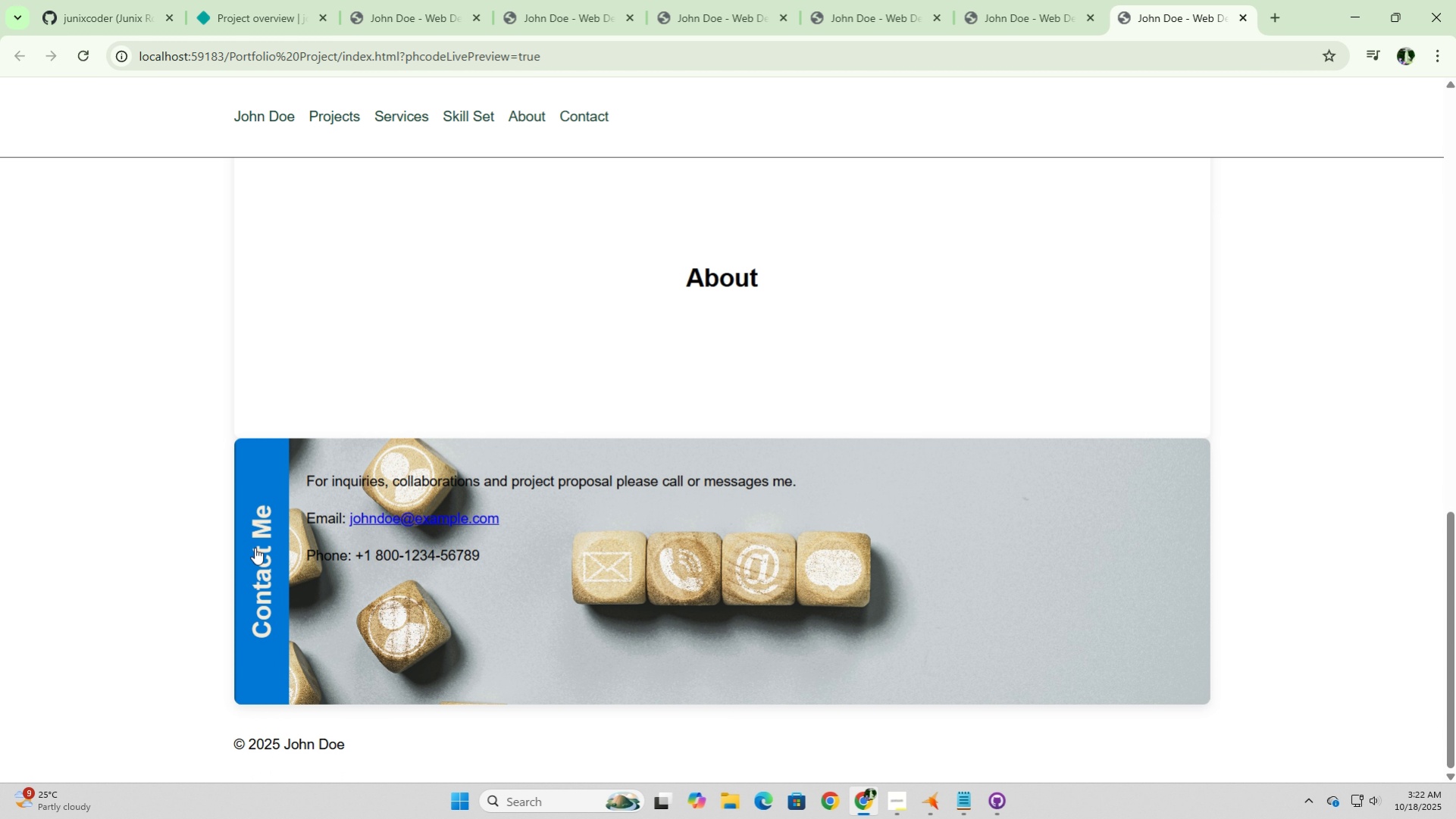 
left_click([255, 547])
 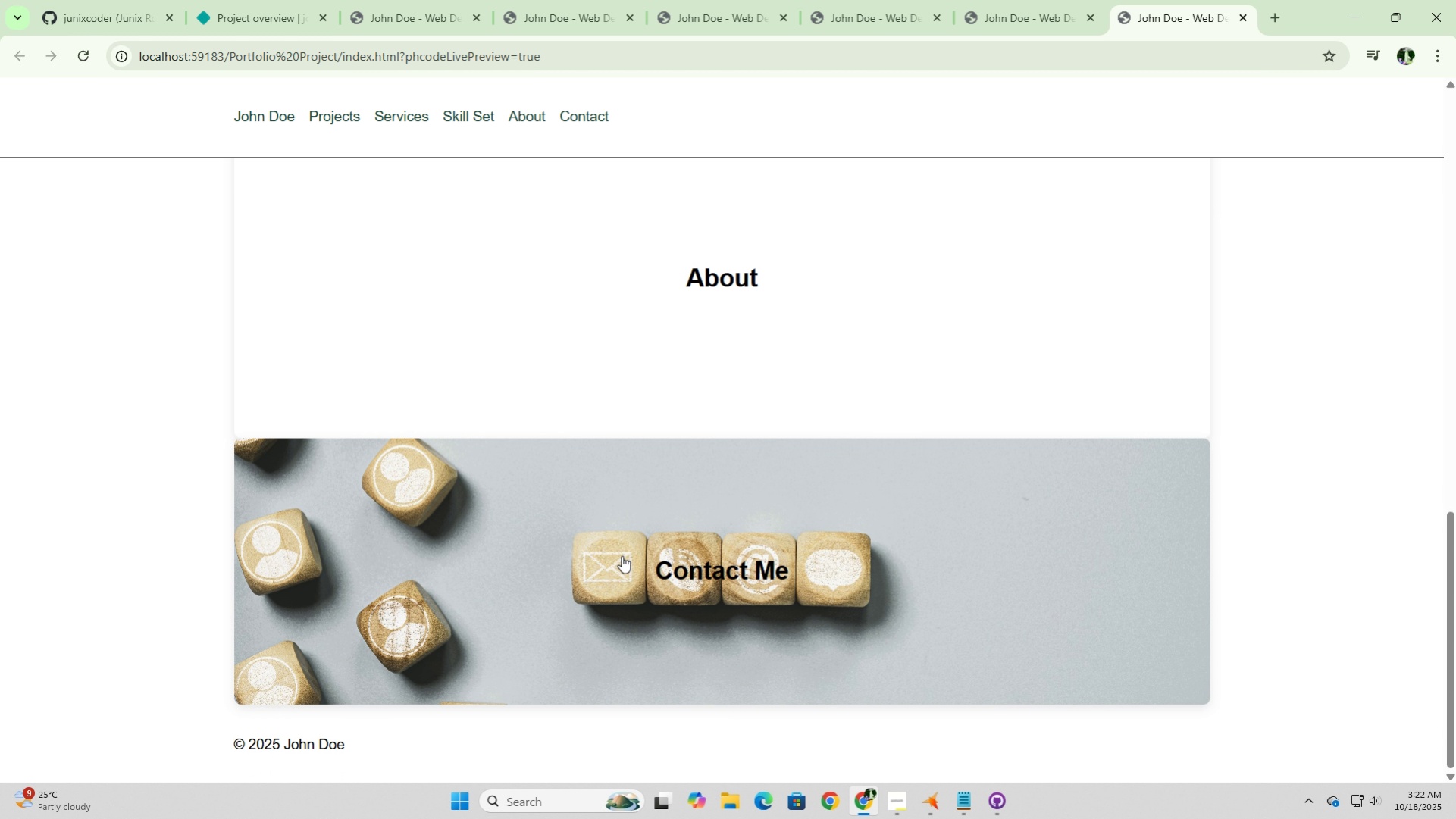 
left_click([675, 561])
 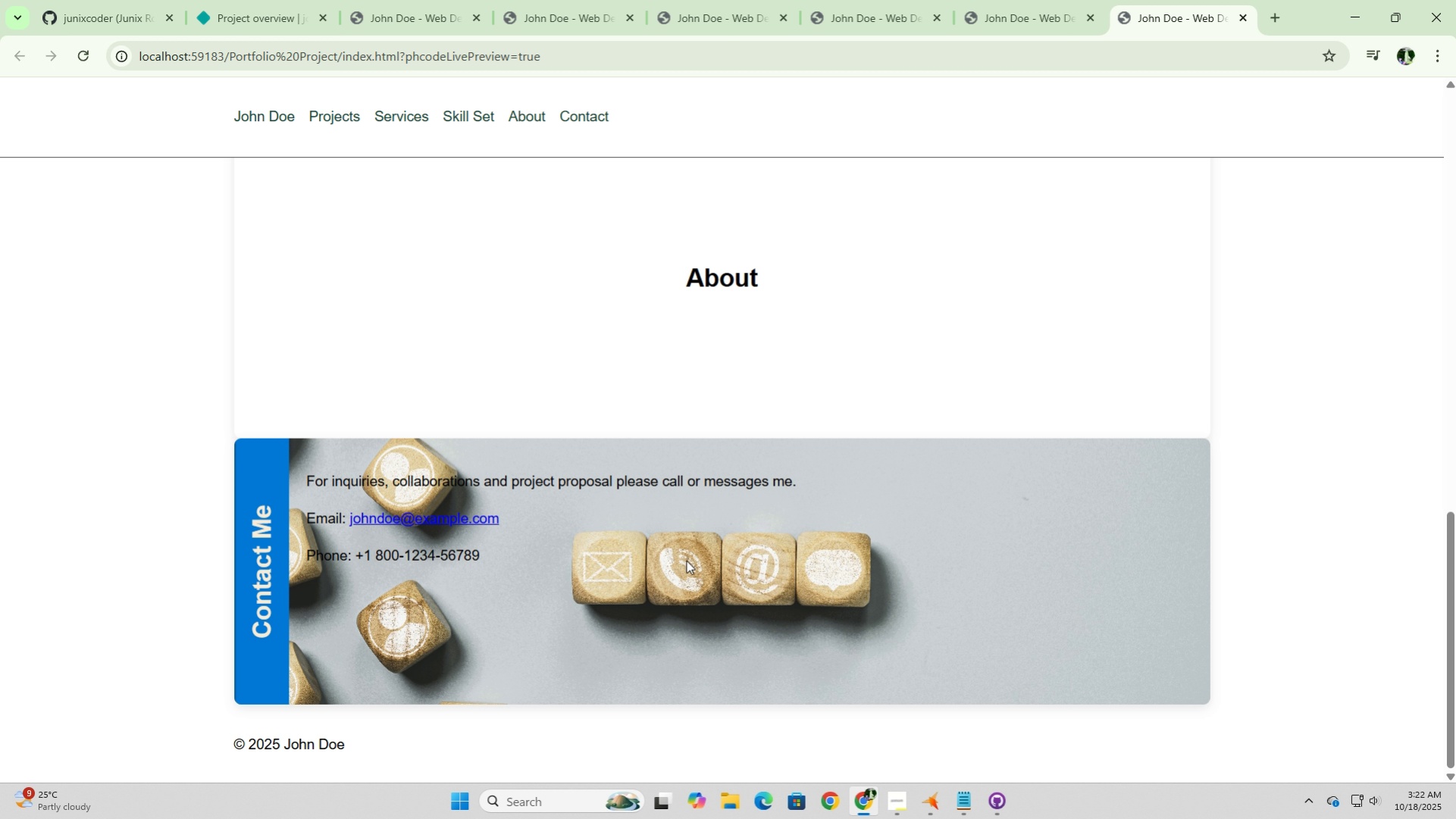 
wait(7.18)
 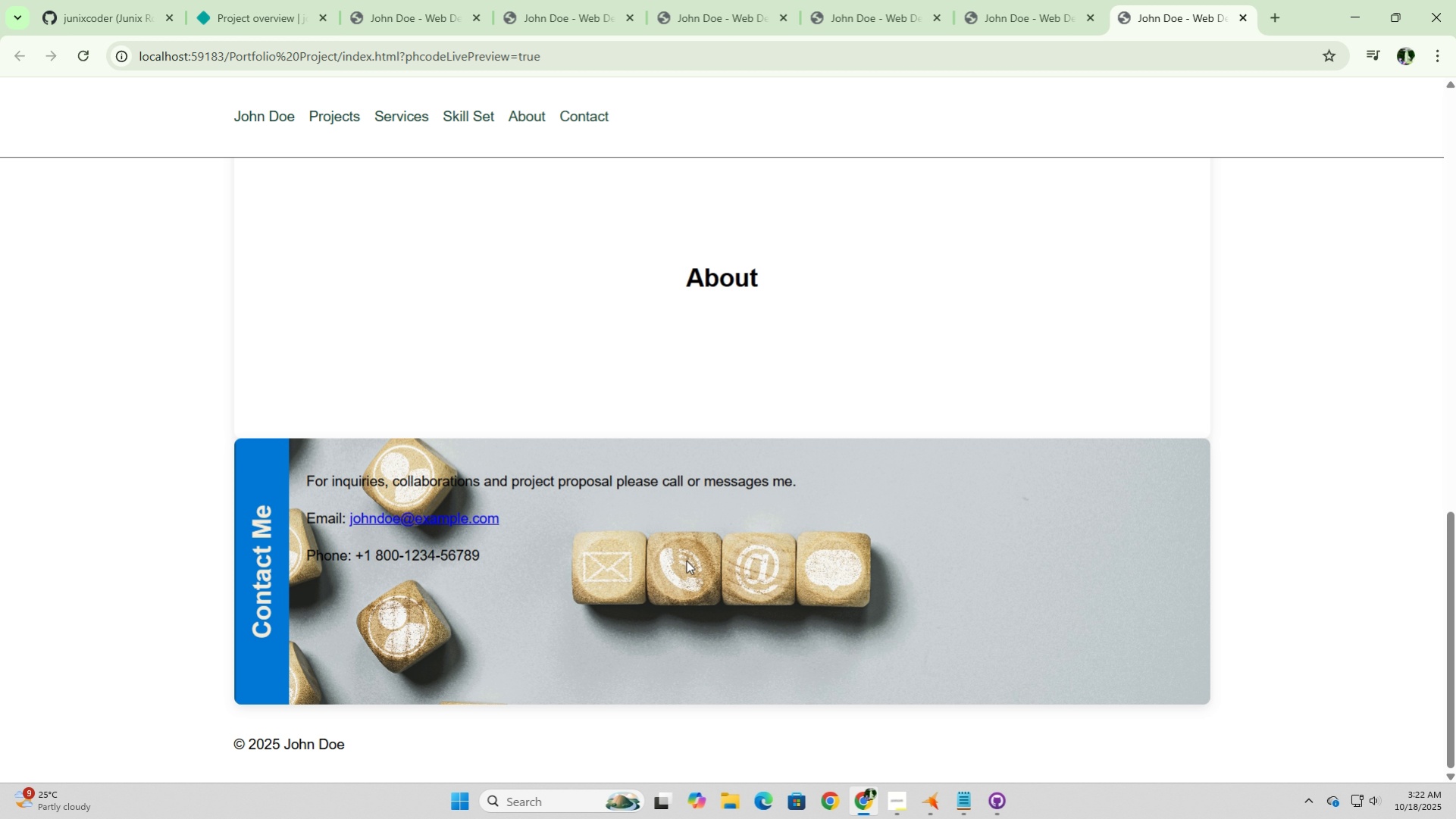 
left_click([932, 809])
 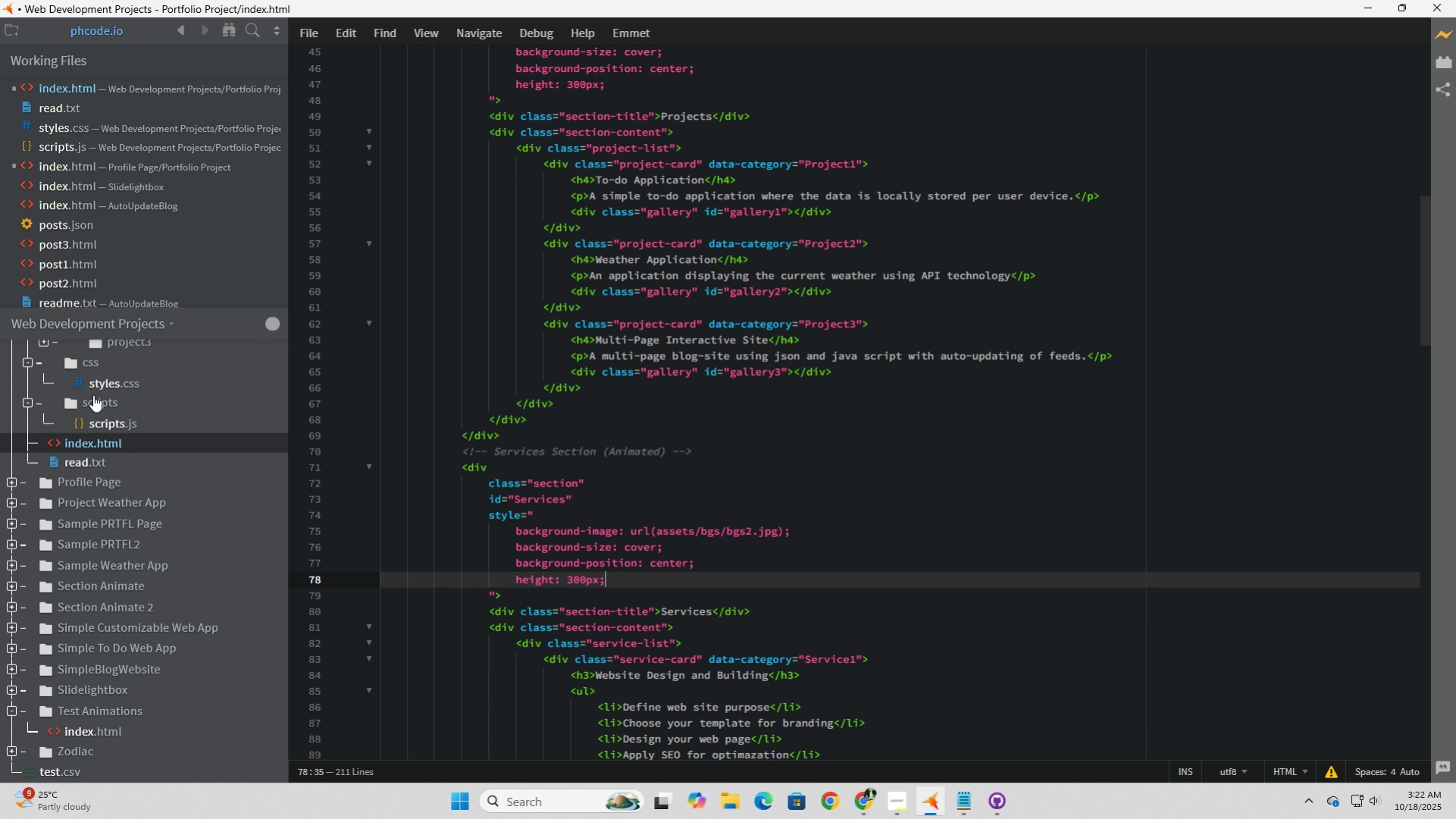 
left_click([96, 380])
 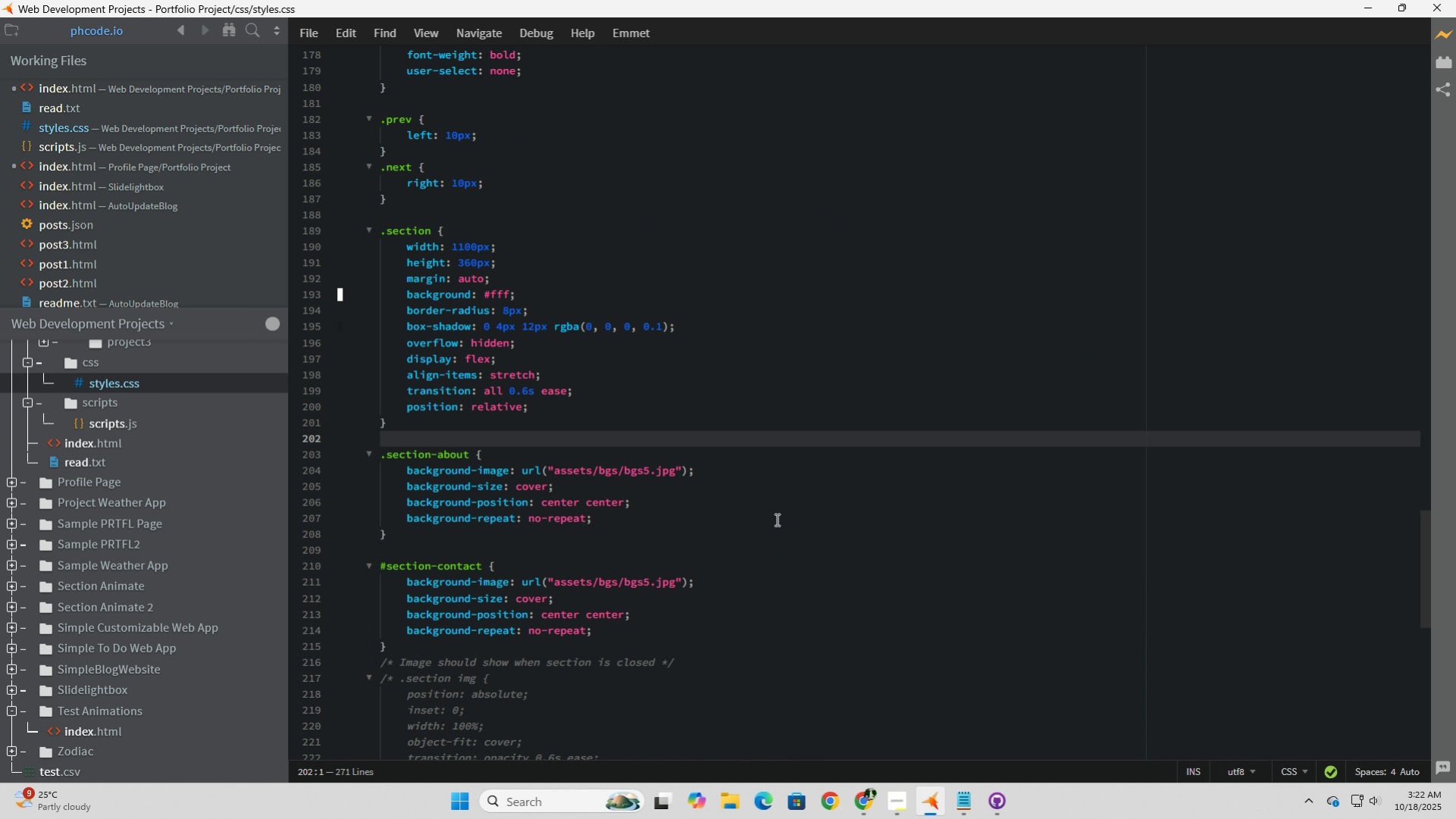 
scroll: coordinate [623, 595], scroll_direction: down, amount: 3.0
 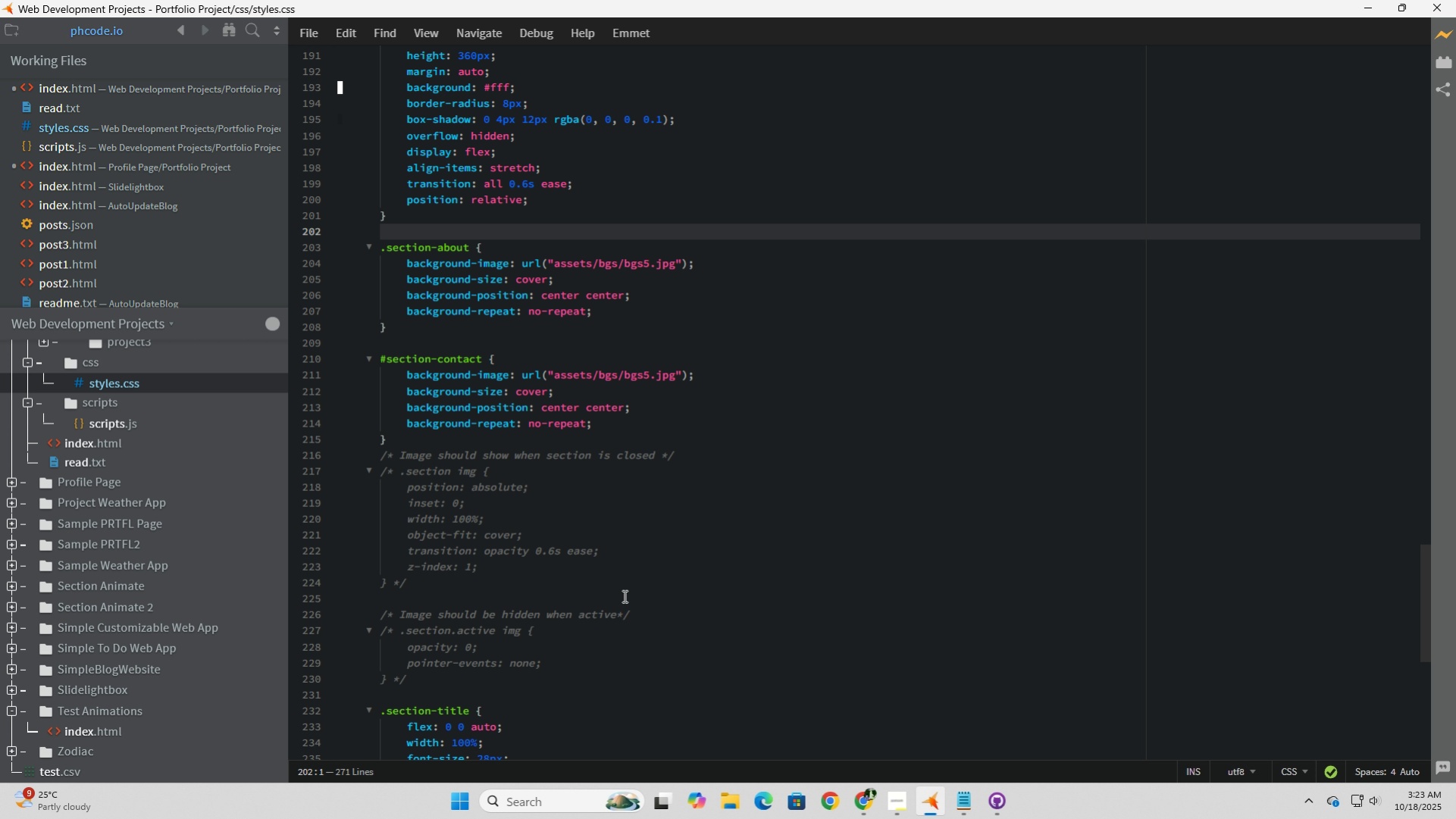 
wait(19.12)
 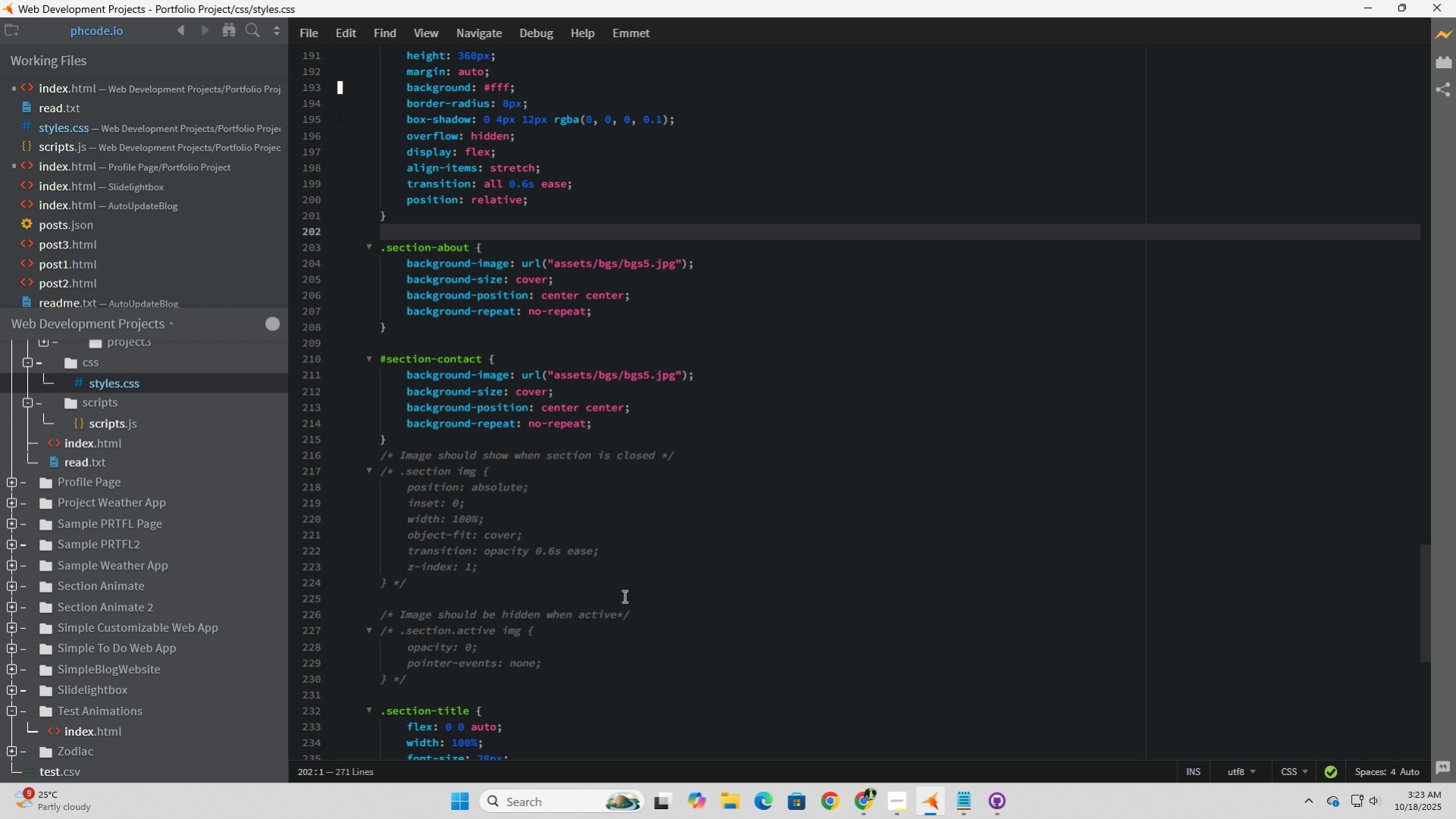 
left_click([864, 811])
 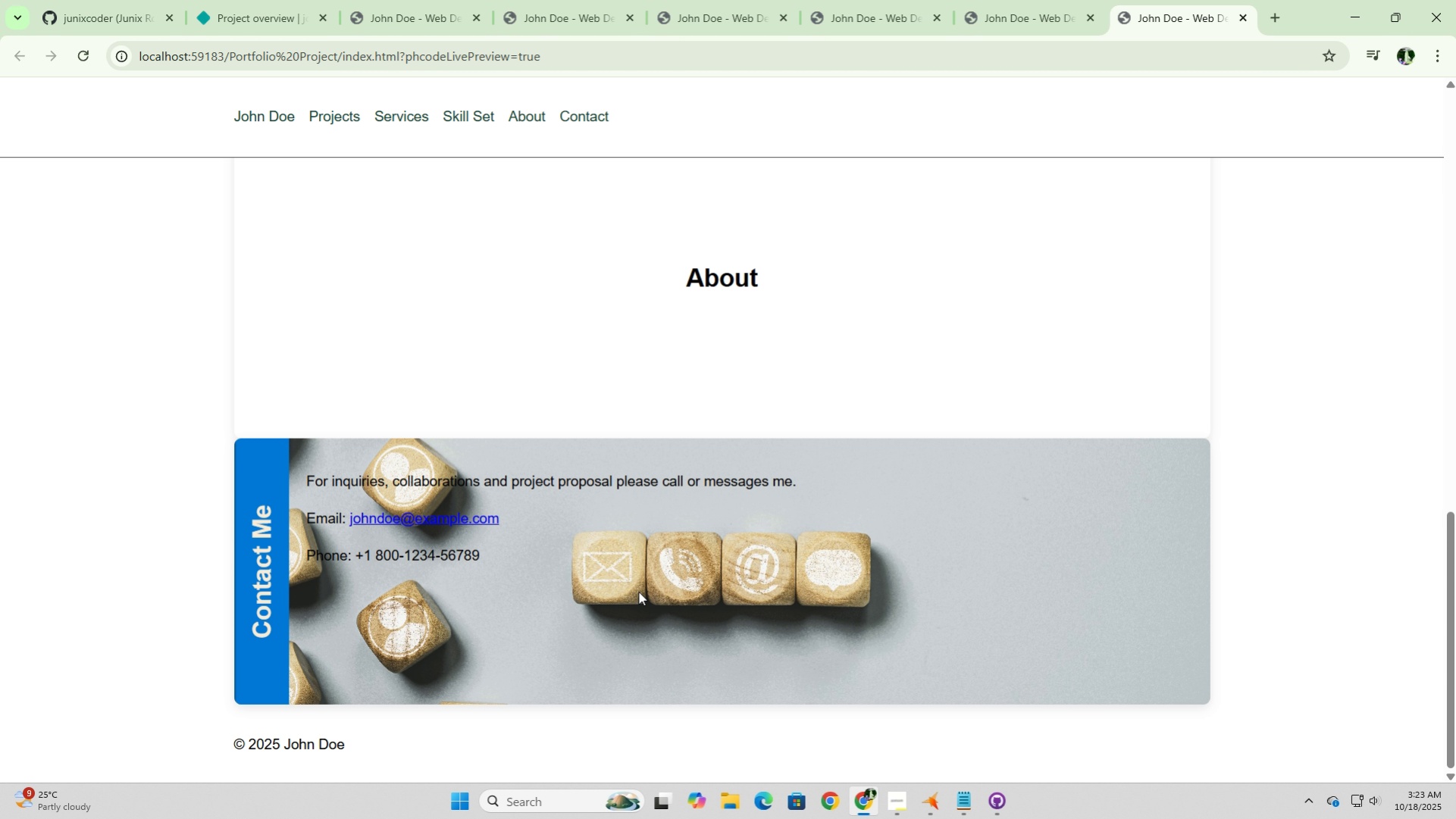 
scroll: coordinate [638, 591], scroll_direction: up, amount: 2.0
 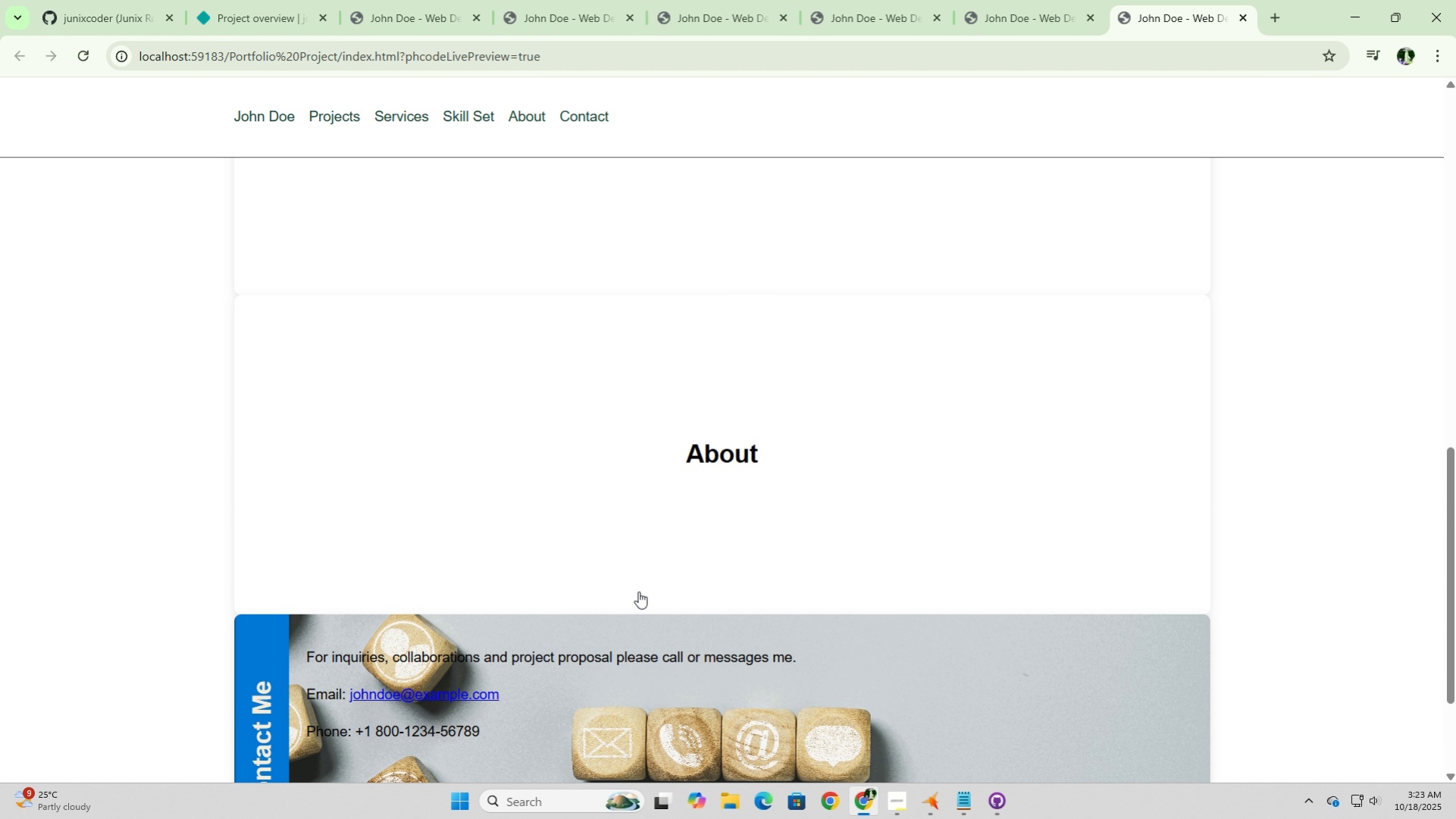 
scroll: coordinate [638, 591], scroll_direction: down, amount: 2.0
 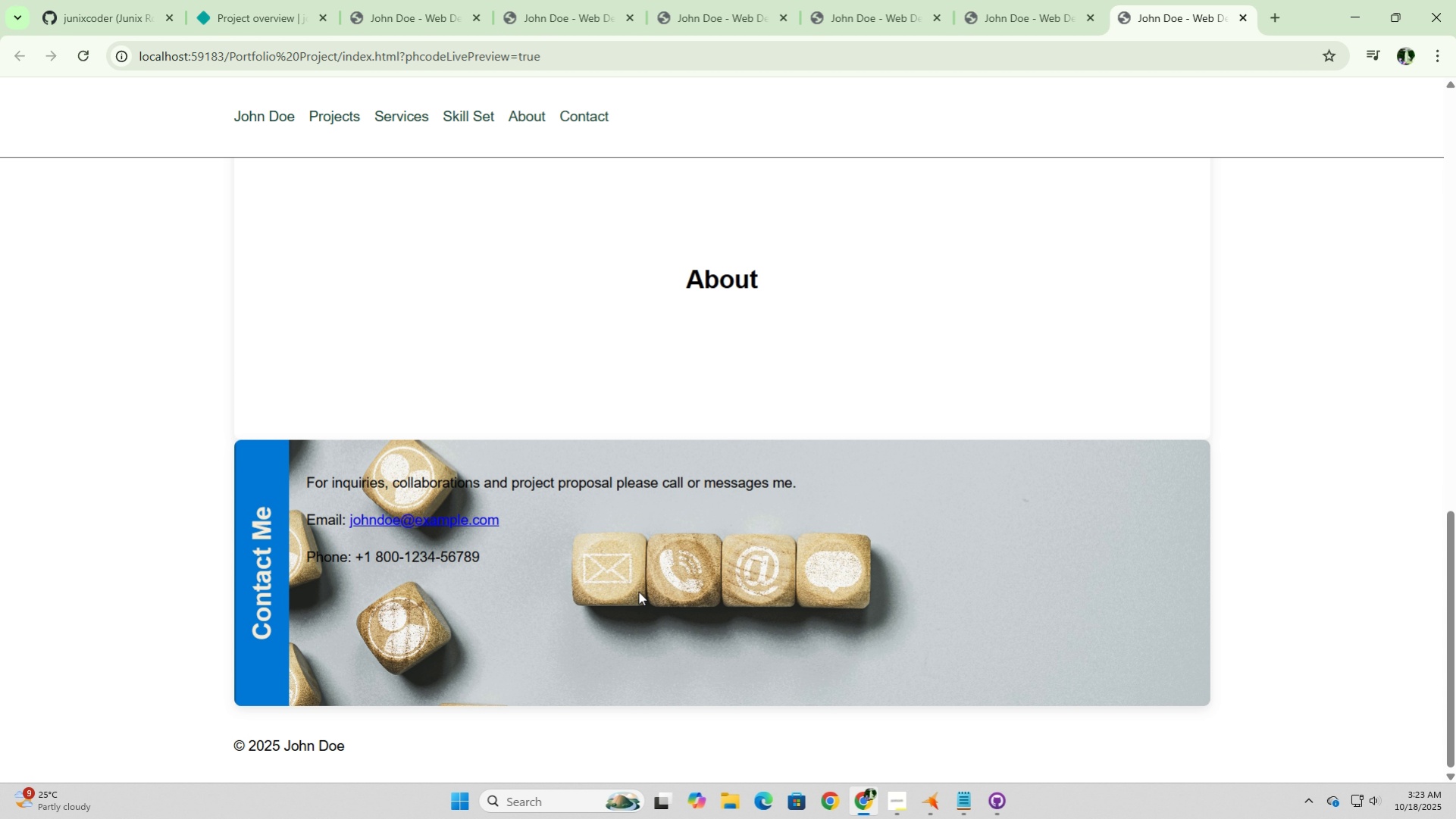 
scroll: coordinate [639, 591], scroll_direction: up, amount: 9.0
 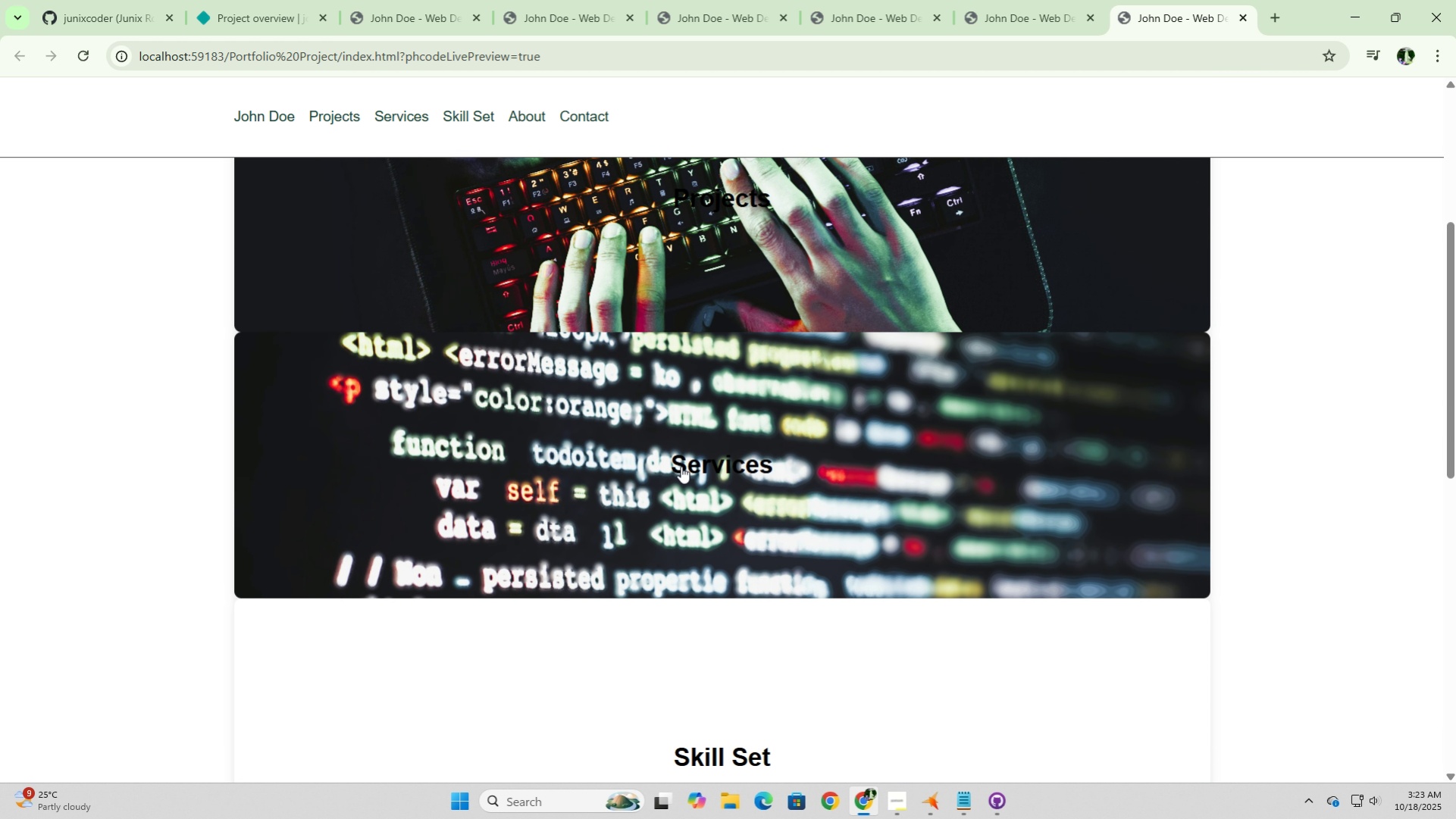 
left_click([684, 452])
 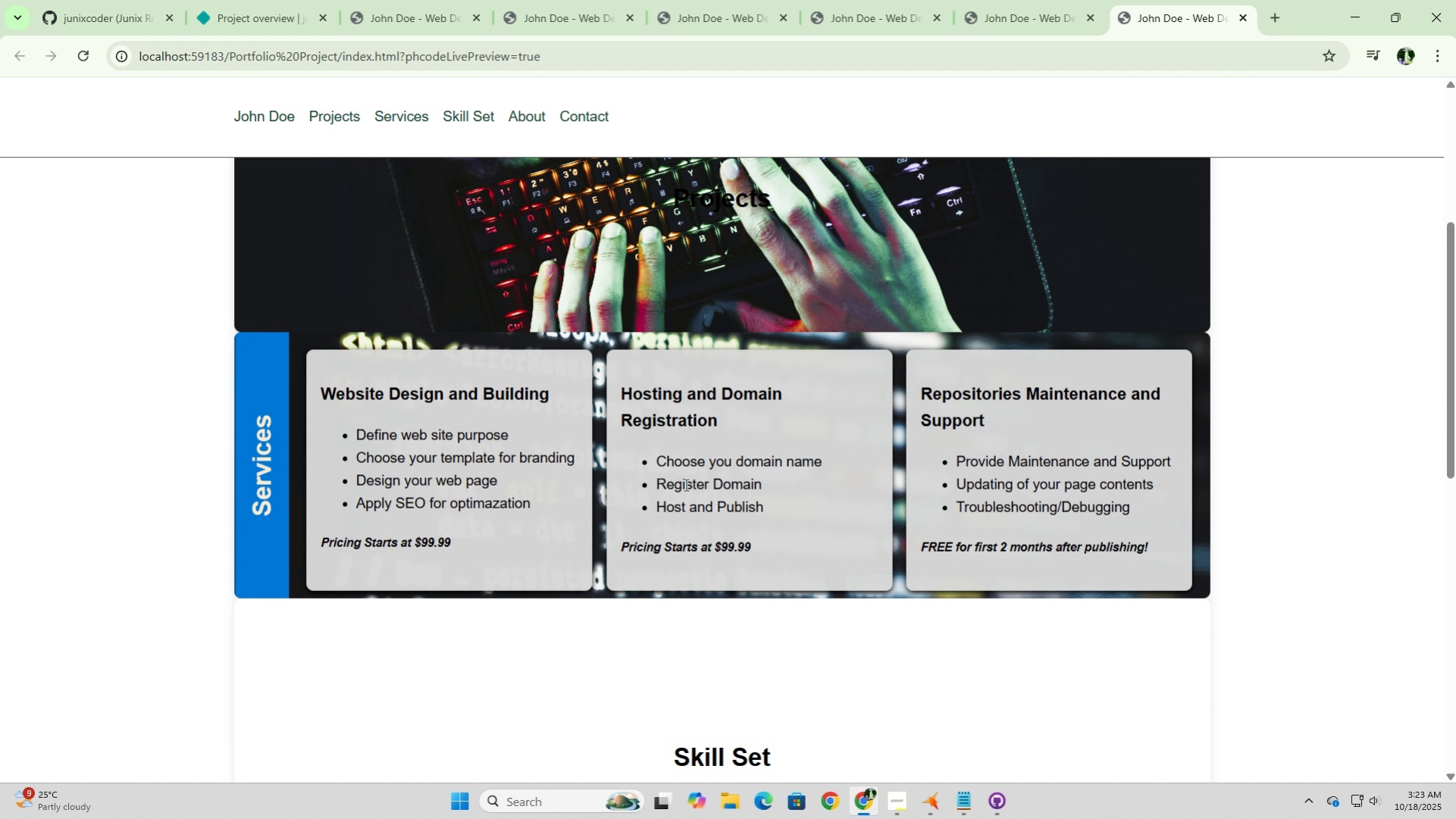 
scroll: coordinate [664, 559], scroll_direction: up, amount: 3.0
 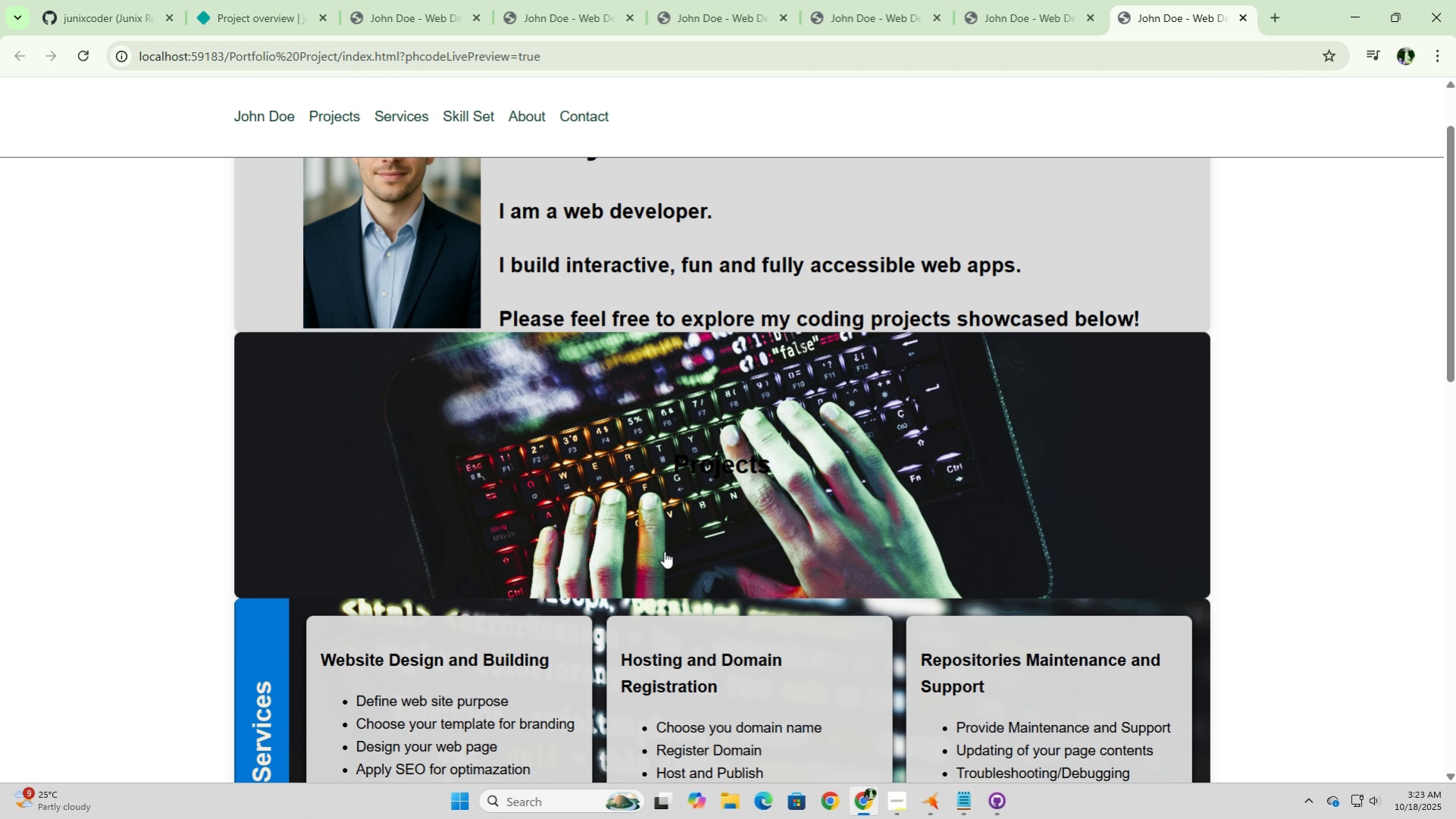 
mouse_move([672, 508])
 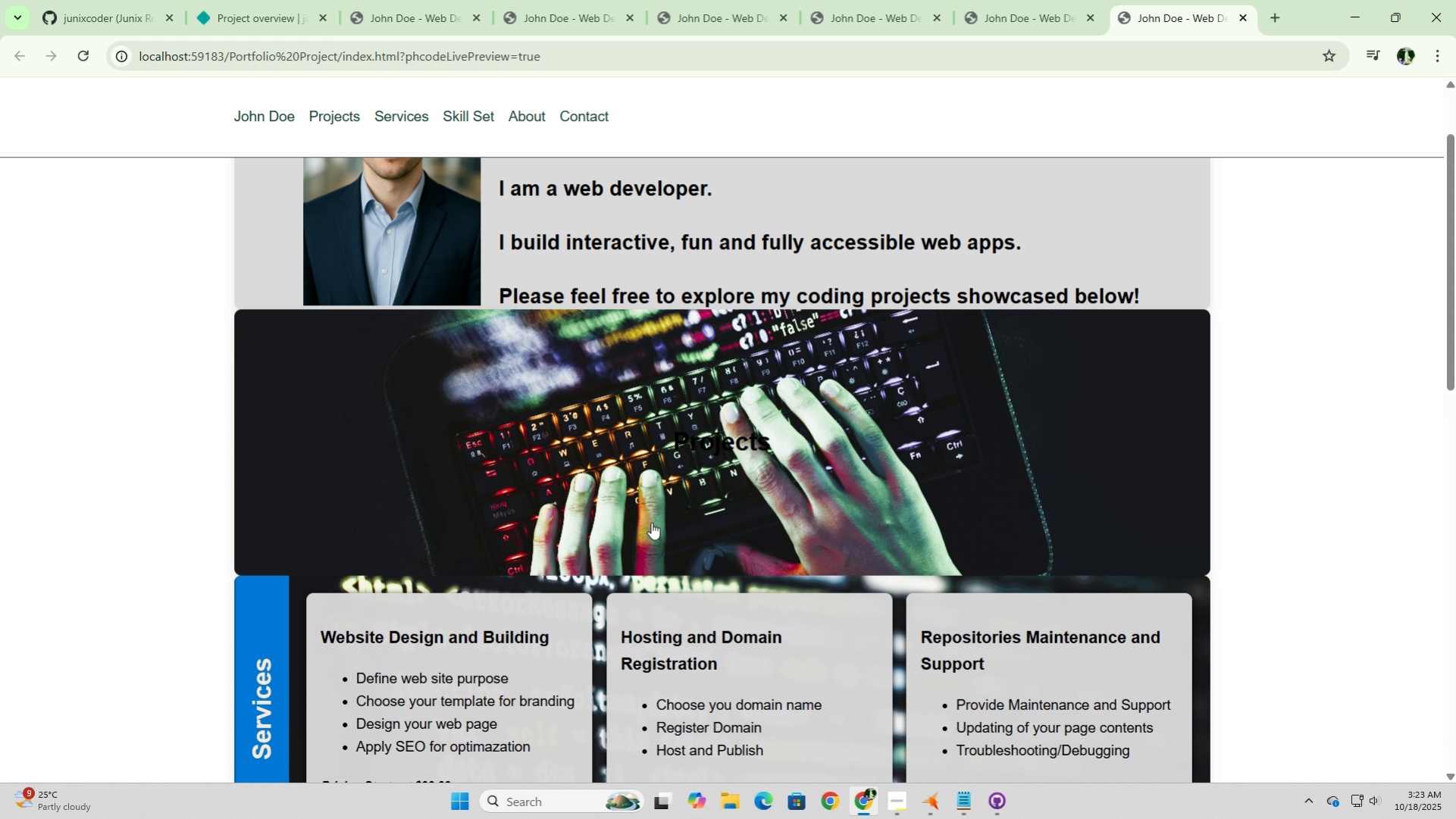 
scroll: coordinate [651, 522], scroll_direction: down, amount: 2.0
 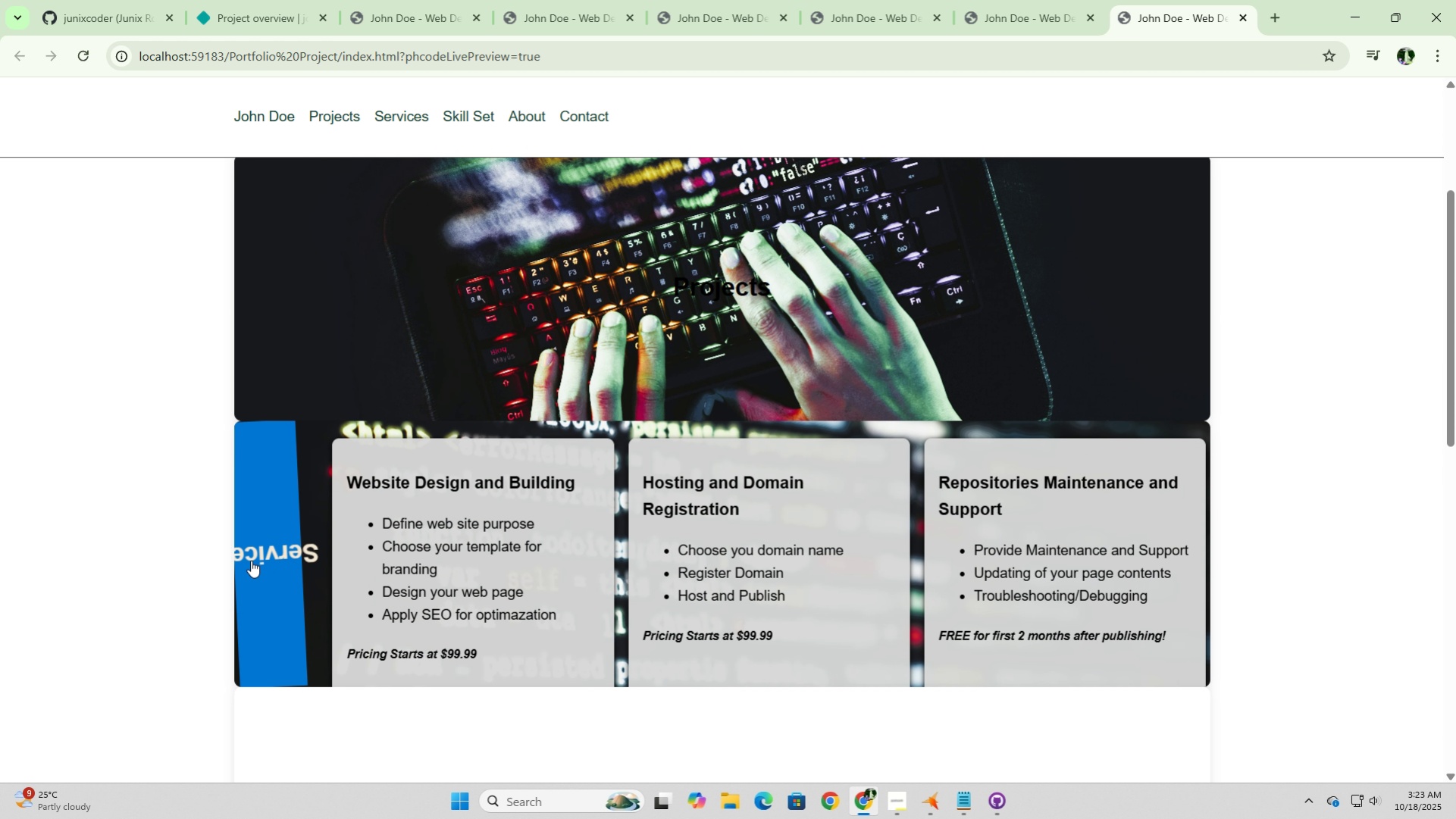 
left_click([251, 560])
 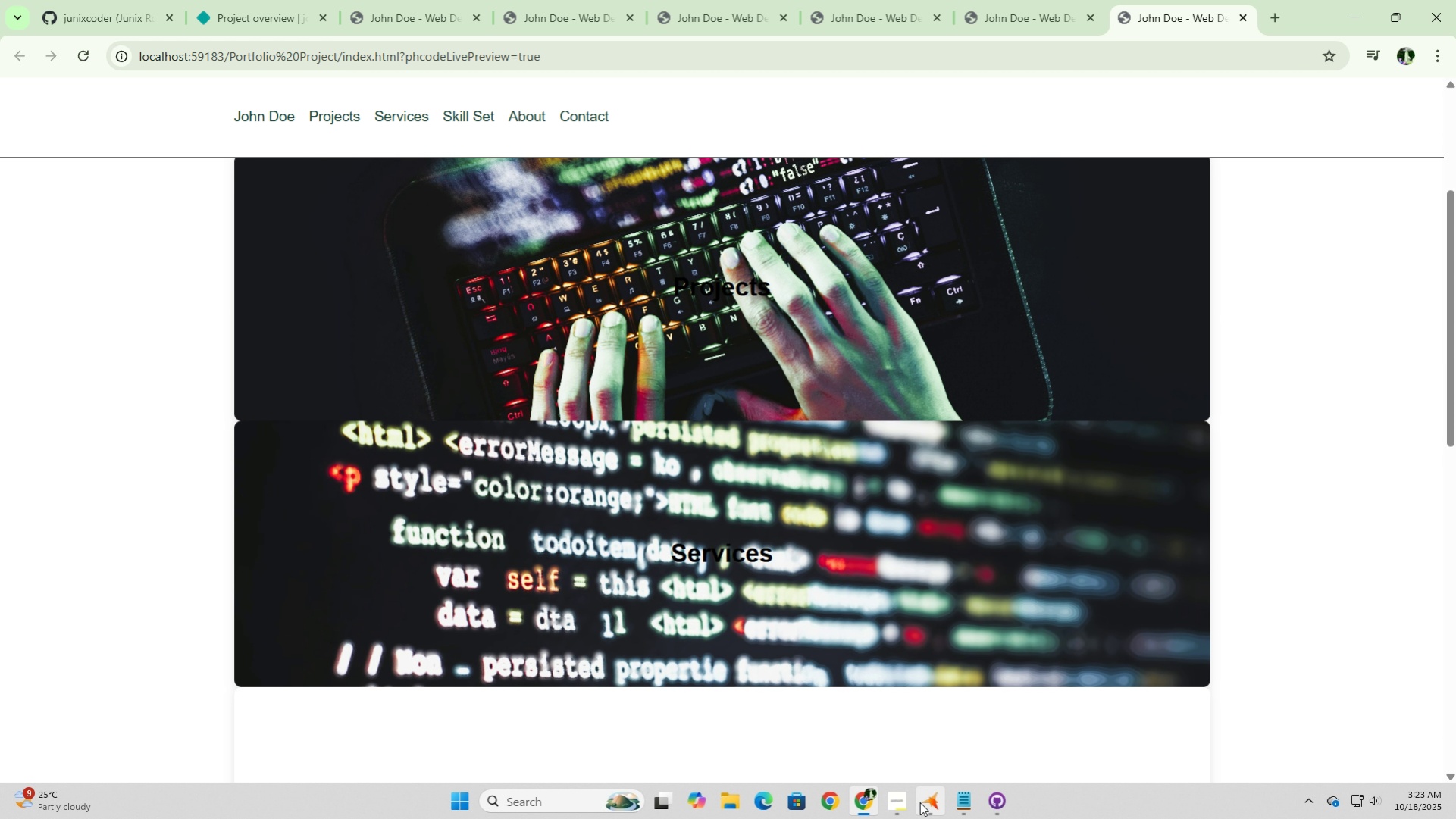 
wait(7.8)
 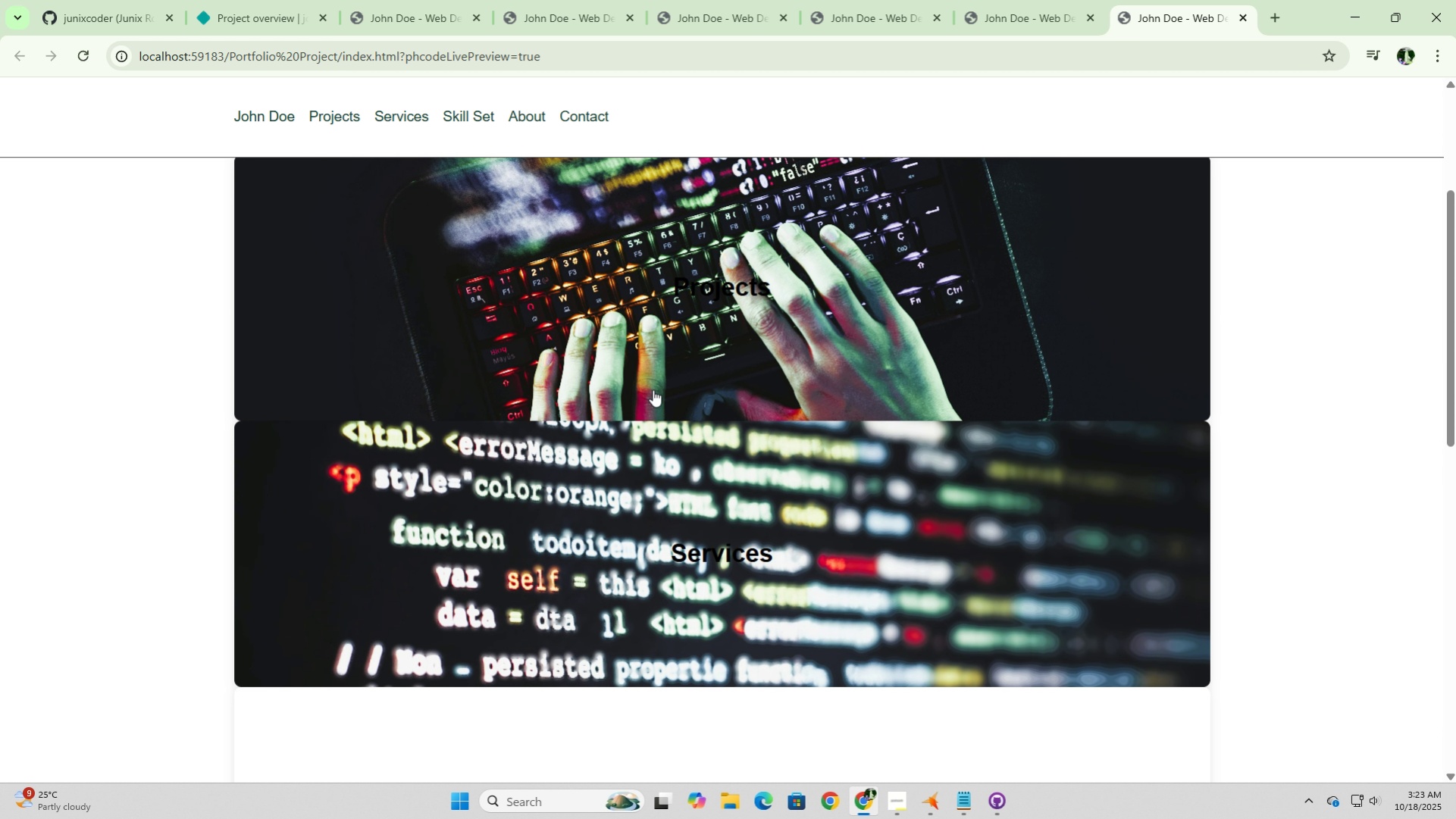 
left_click([930, 811])
 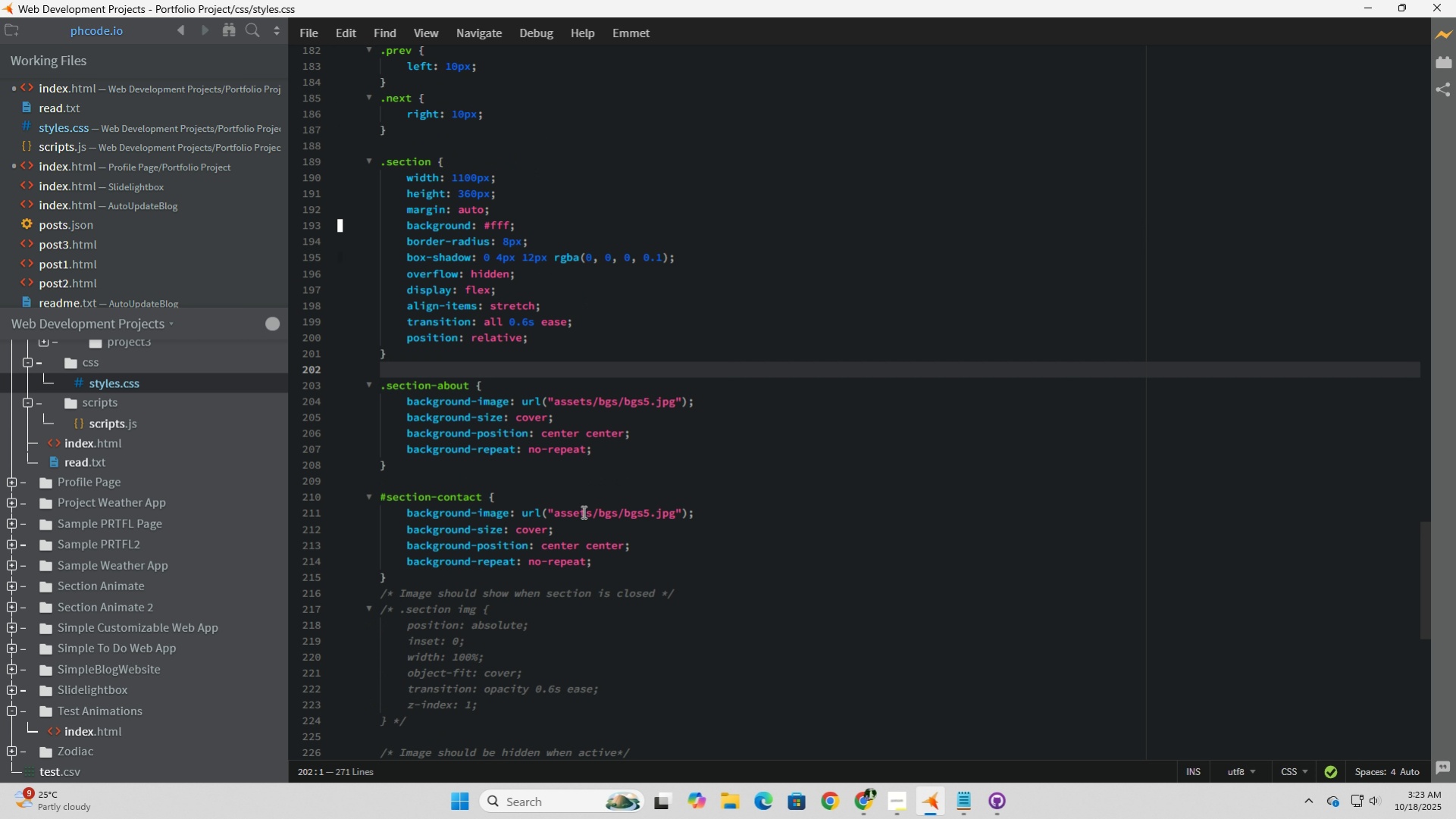 
scroll: coordinate [582, 511], scroll_direction: up, amount: 22.0
 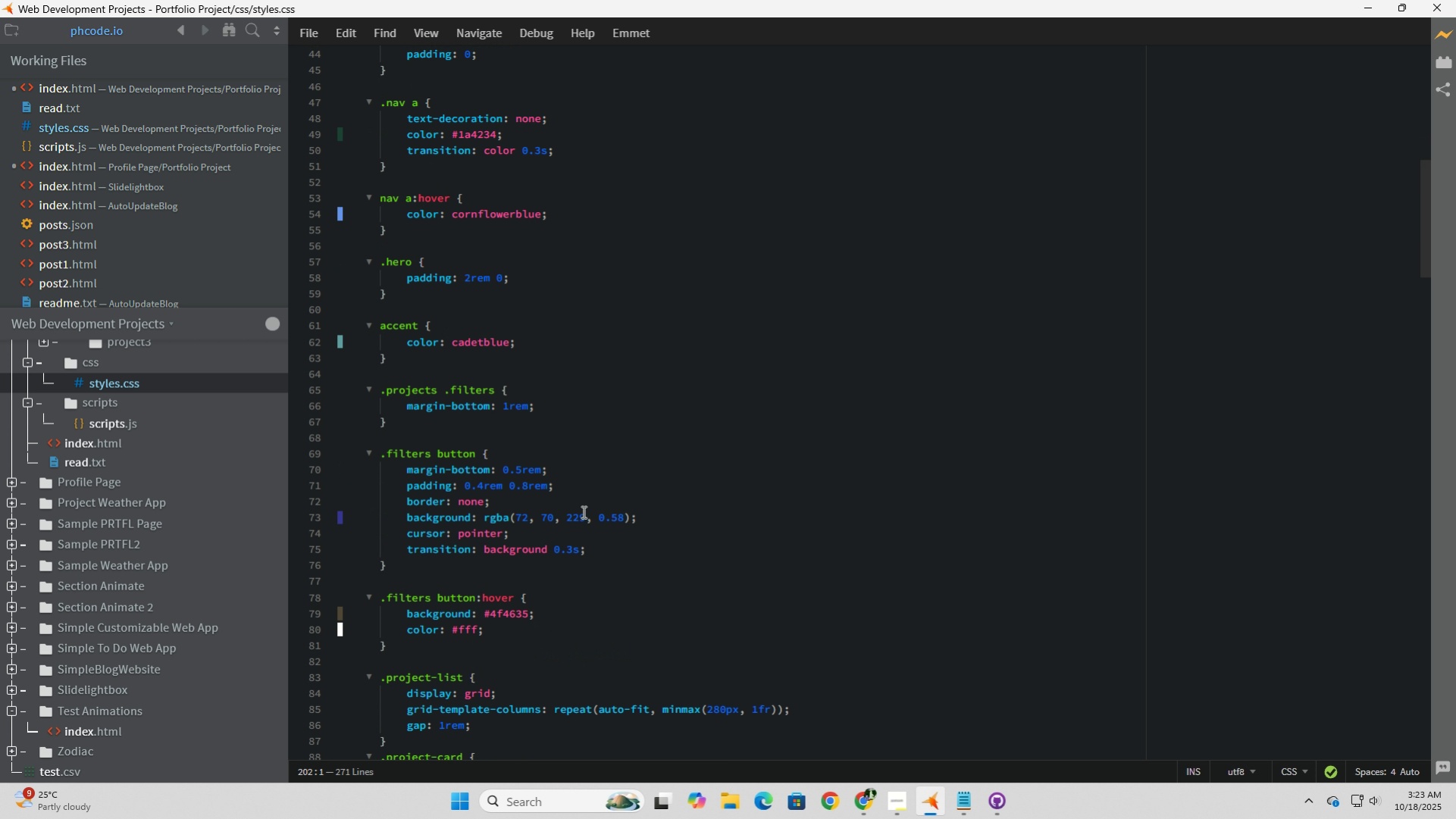 
scroll: coordinate [584, 511], scroll_direction: none, amount: 0.0
 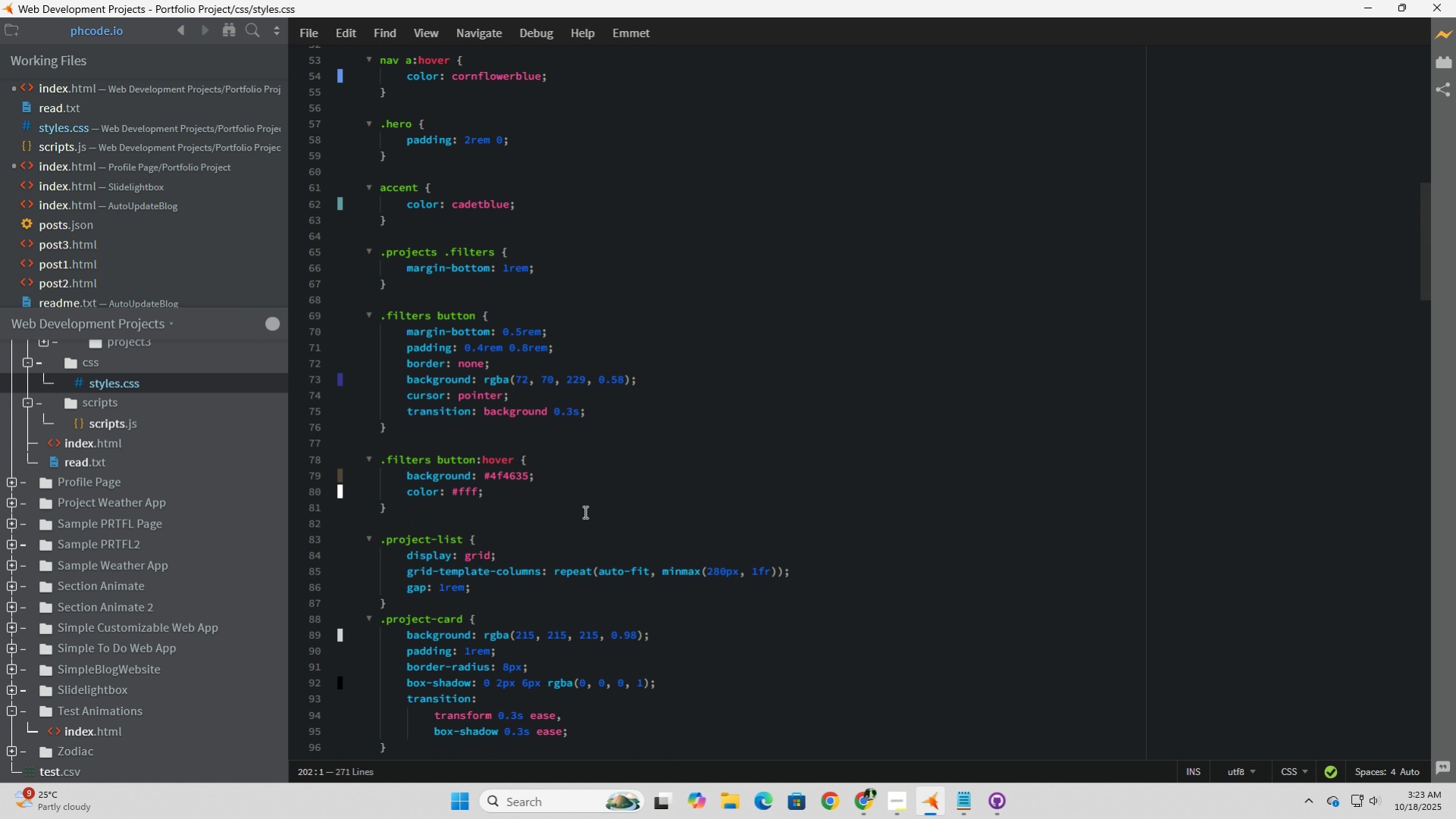 
scroll: coordinate [584, 511], scroll_direction: down, amount: 37.0
 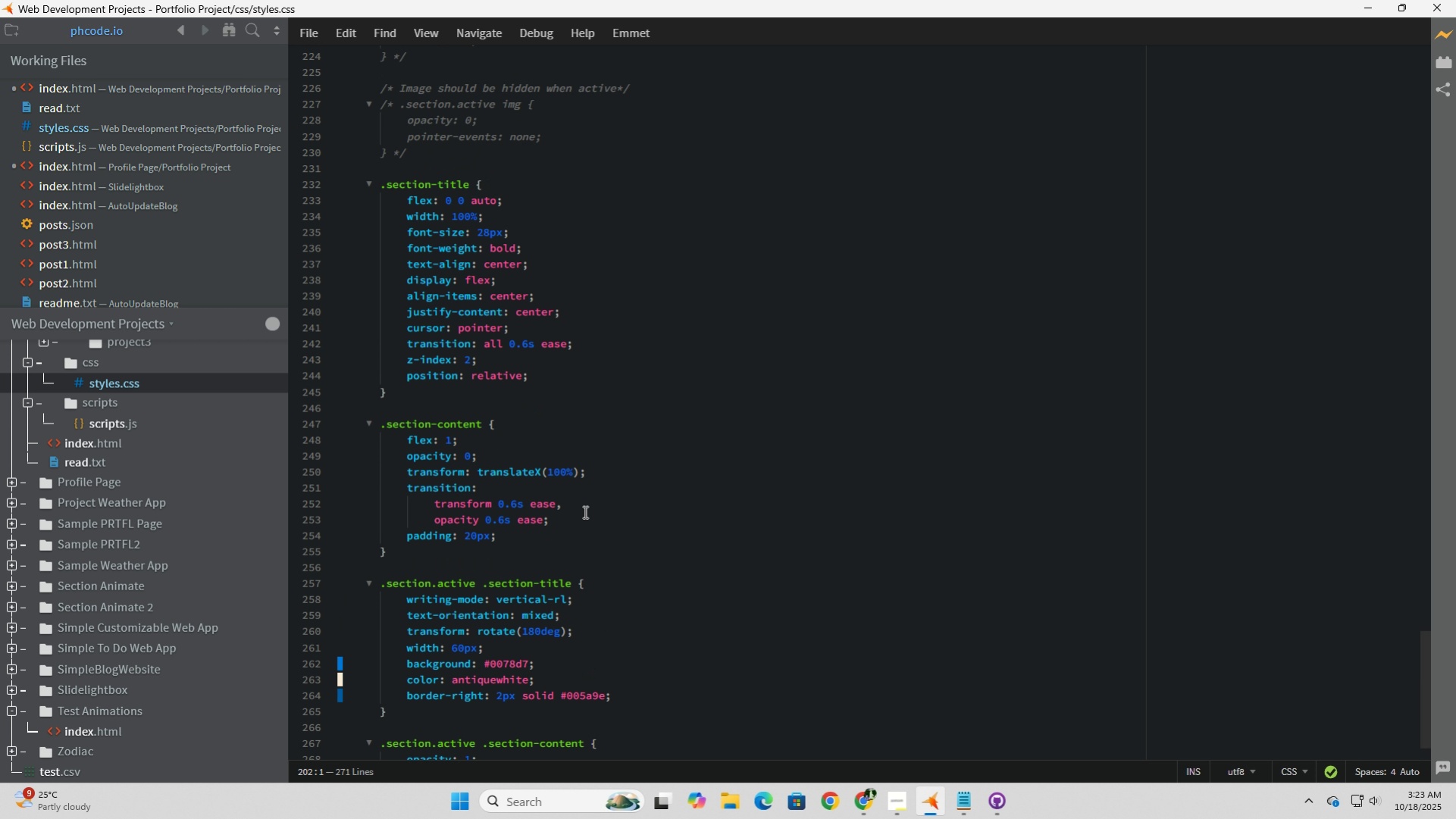 
wait(5.58)
 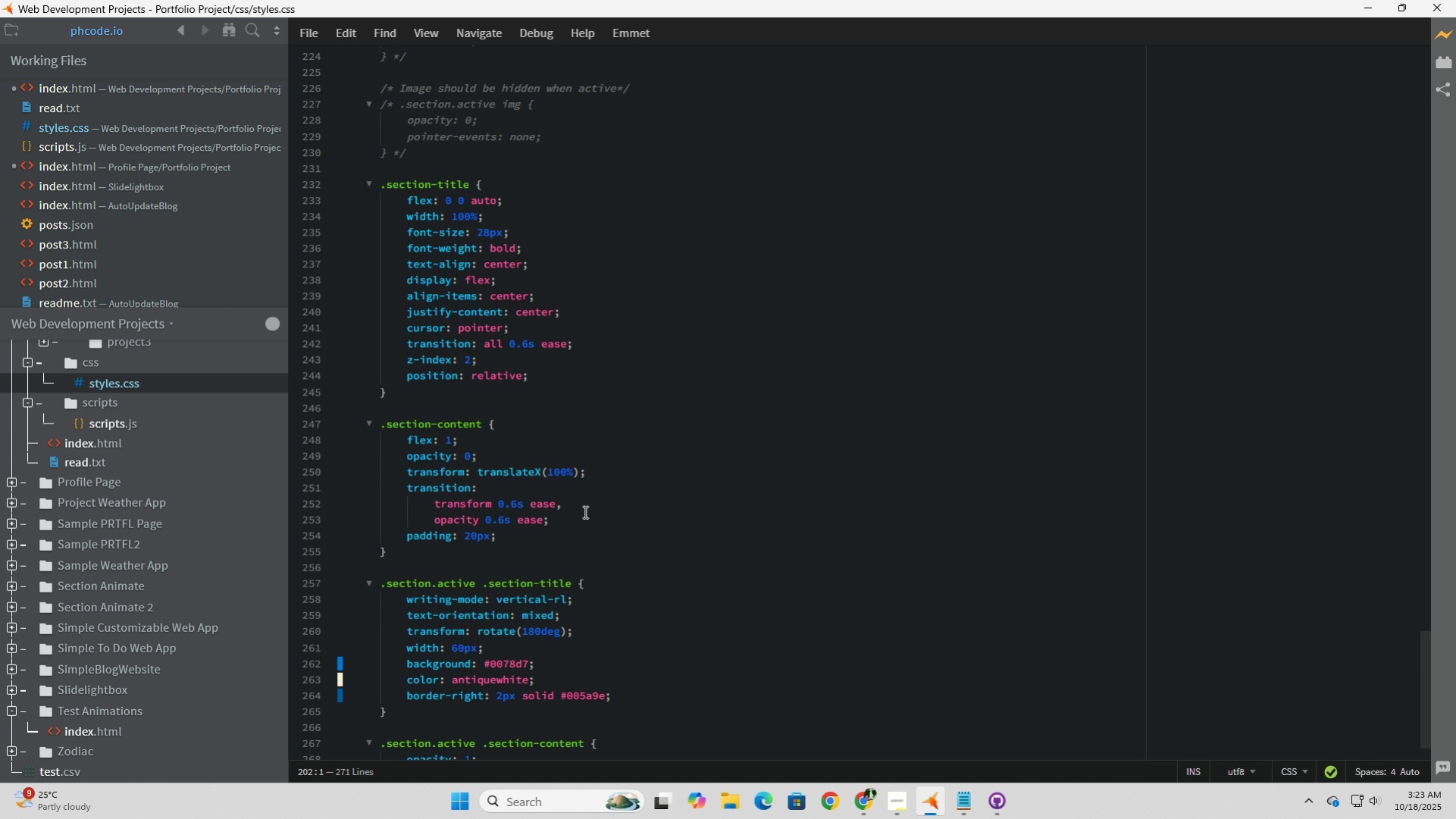 
scroll: coordinate [584, 511], scroll_direction: up, amount: 7.0
 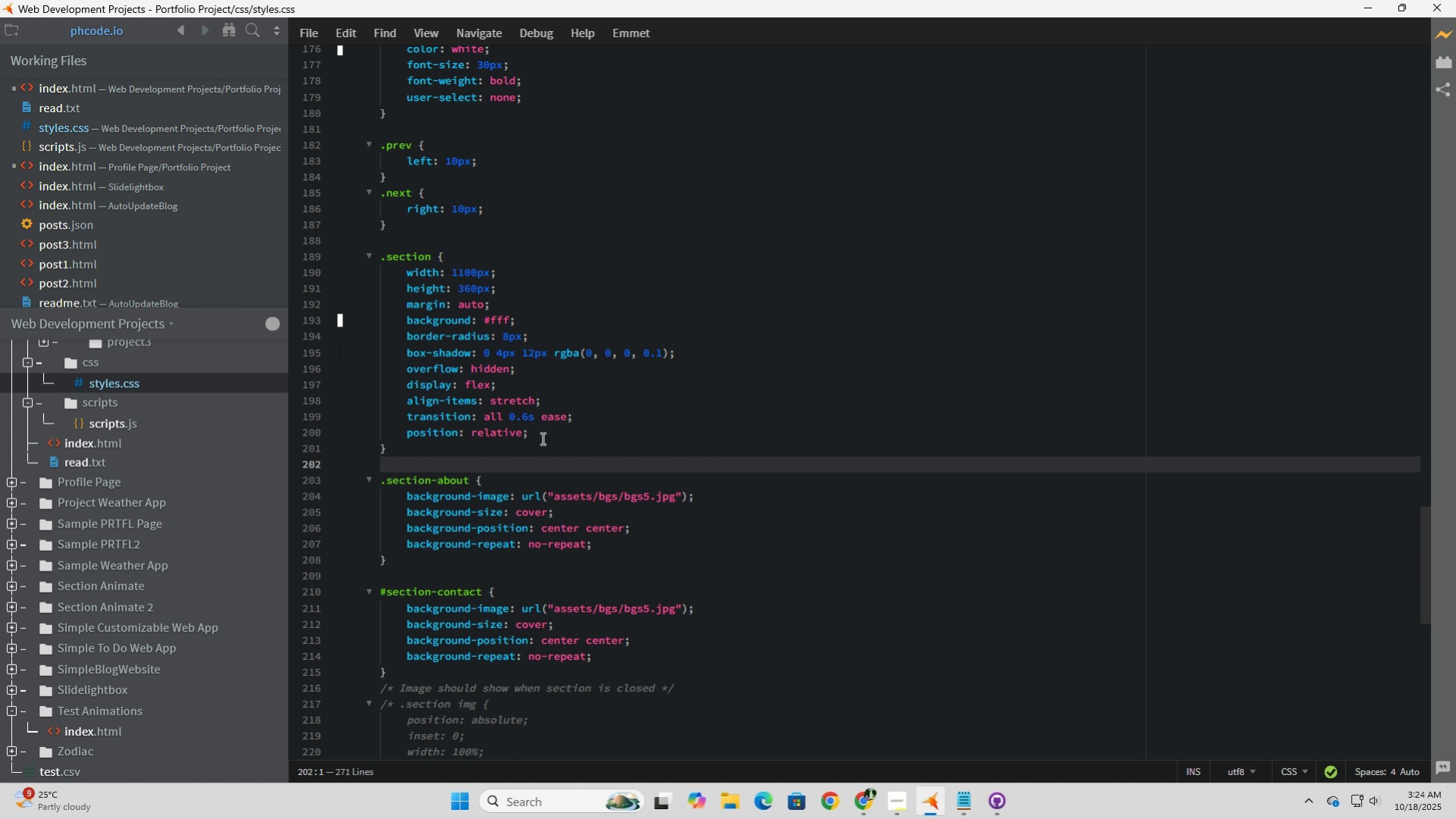 
left_click([566, 433])
 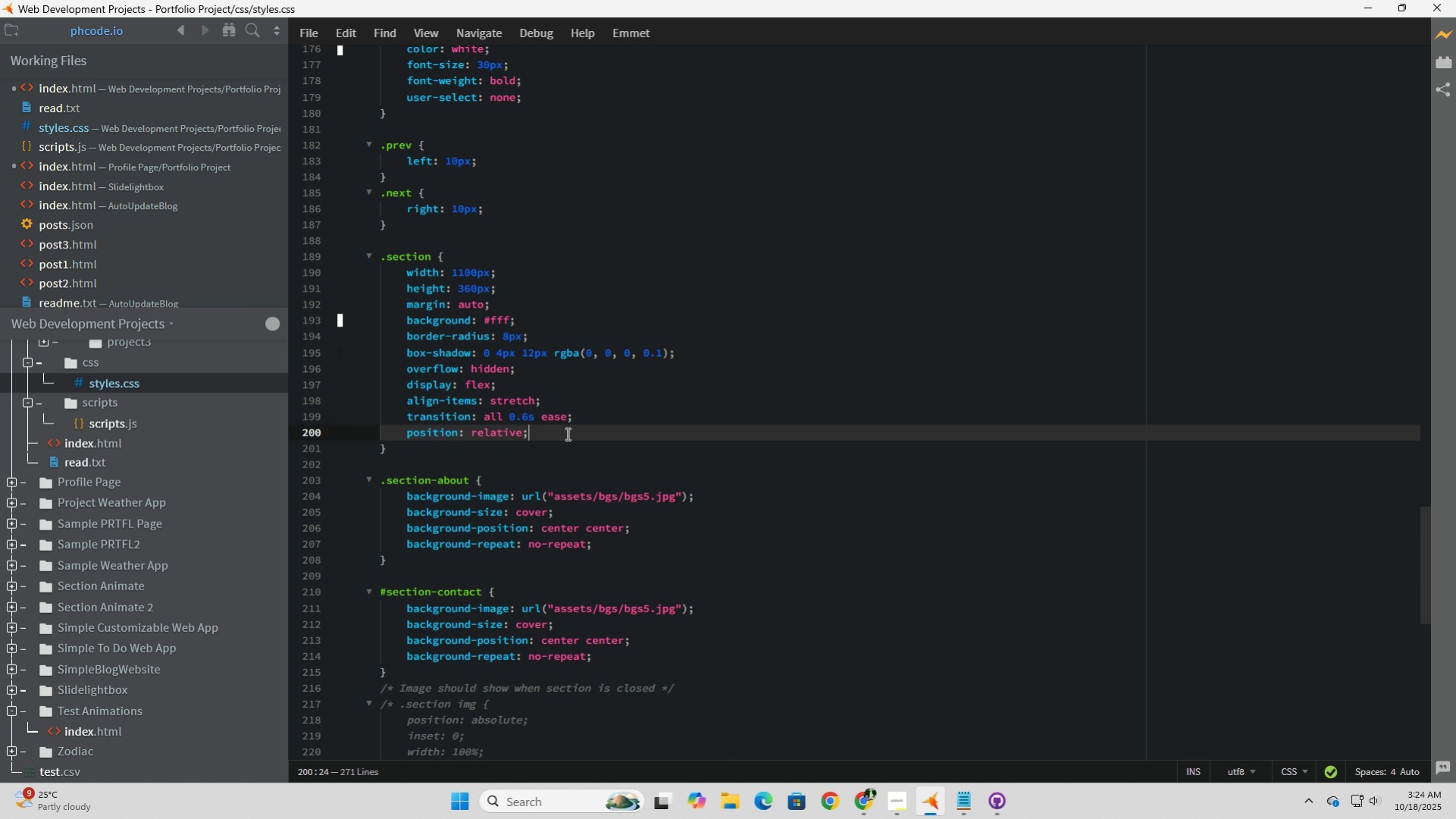 
wait(6.98)
 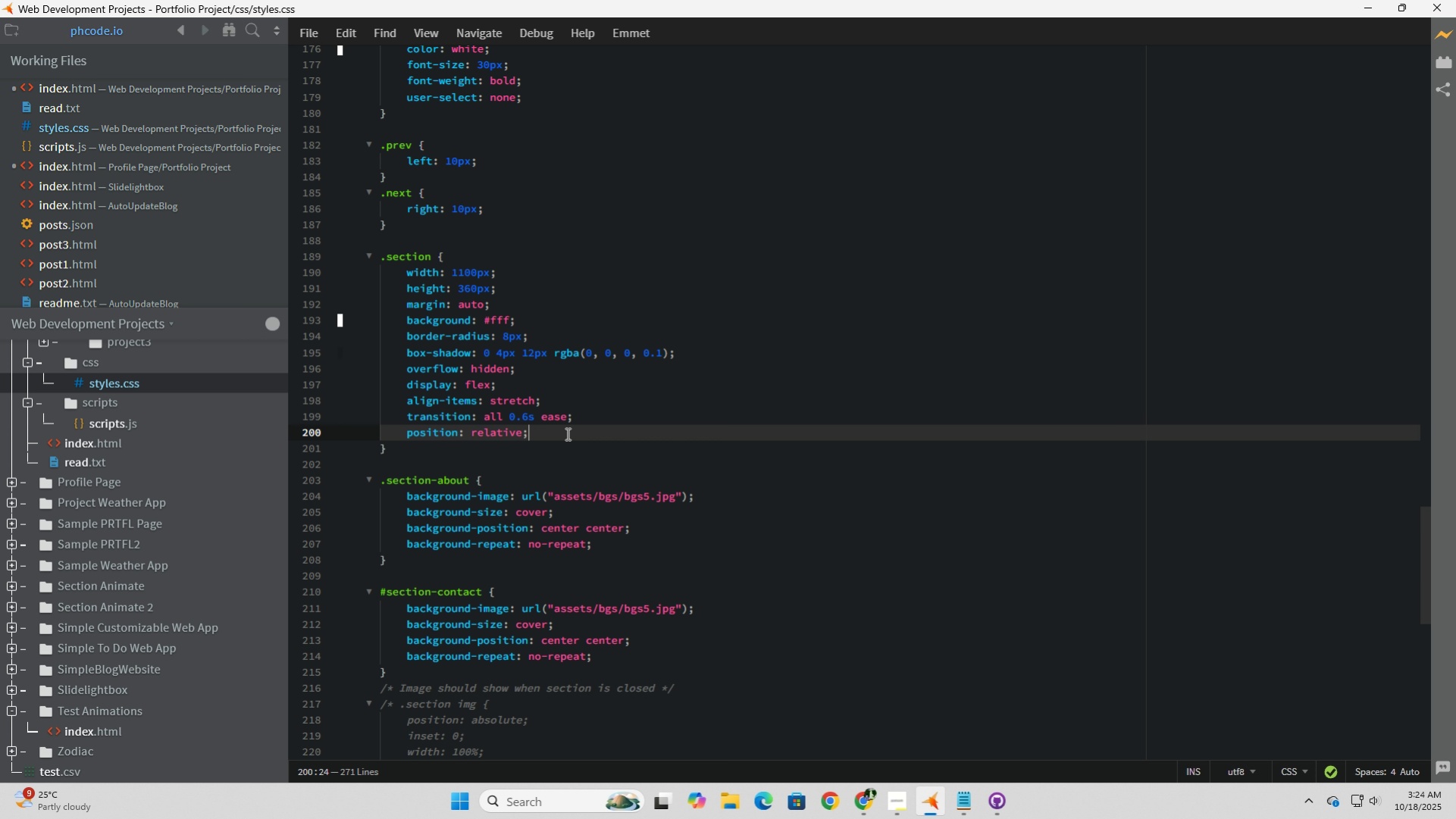 
left_click([867, 802])
 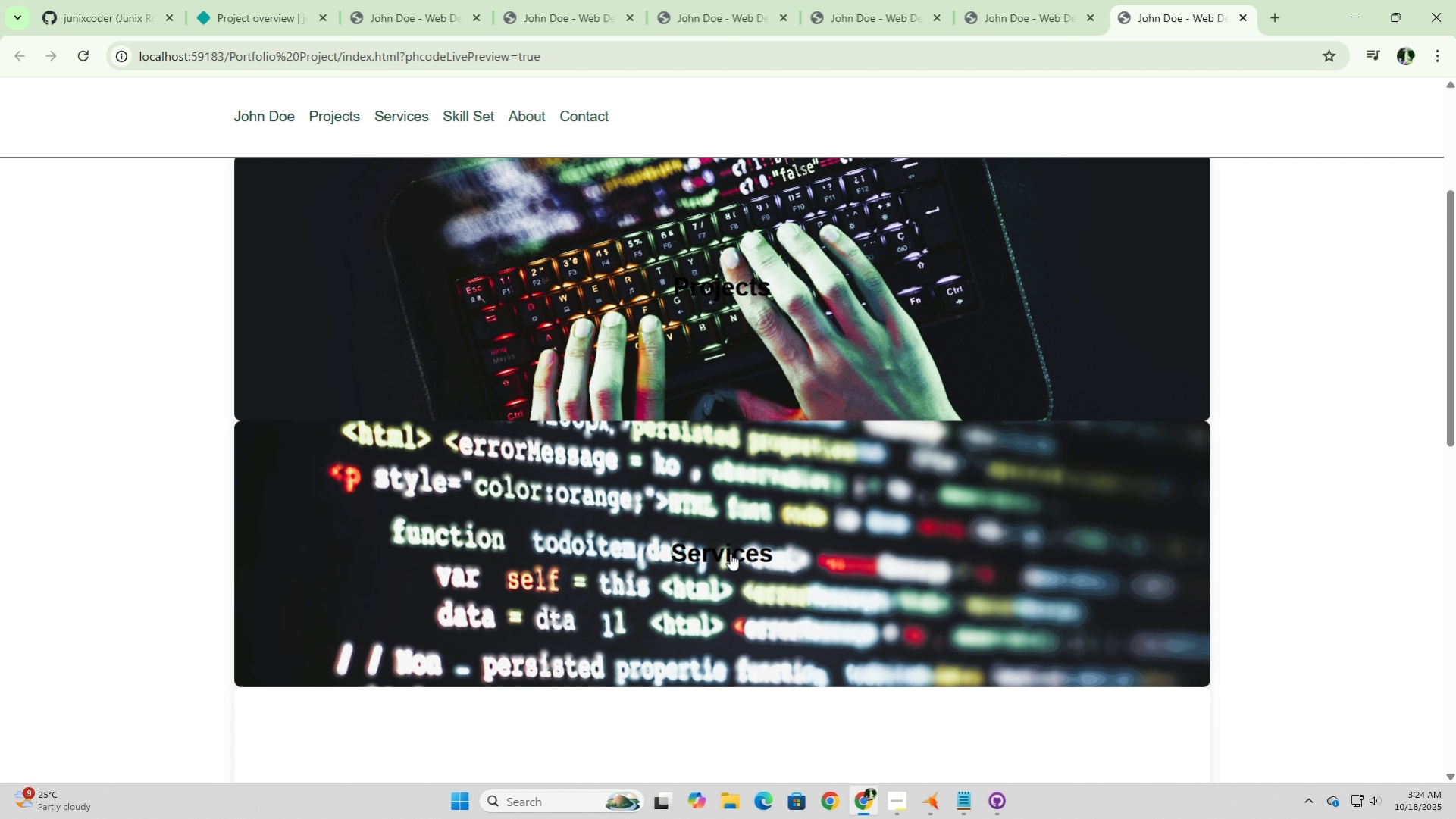 
left_click([730, 553])
 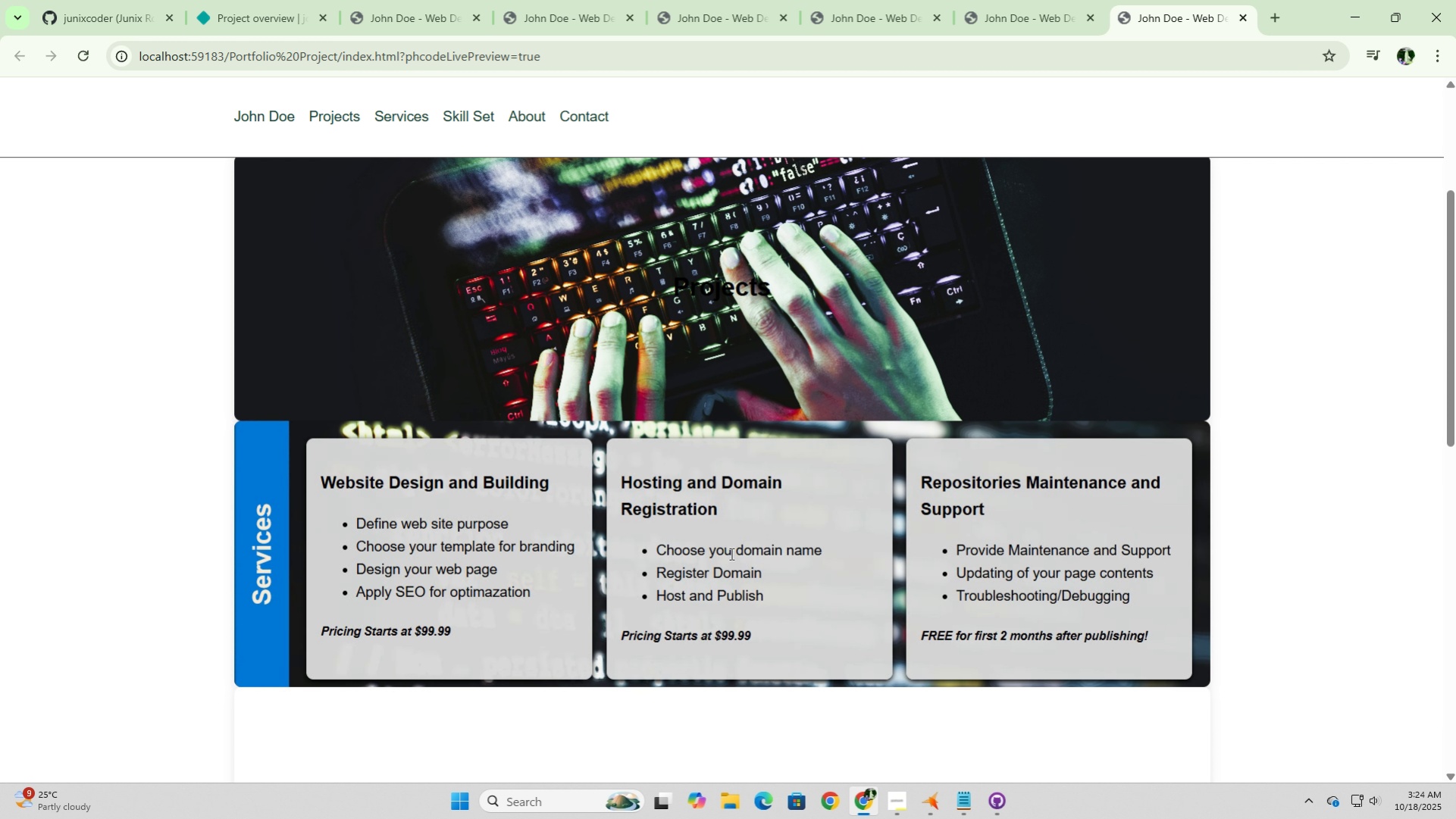 
scroll: coordinate [731, 552], scroll_direction: up, amount: 1.0
 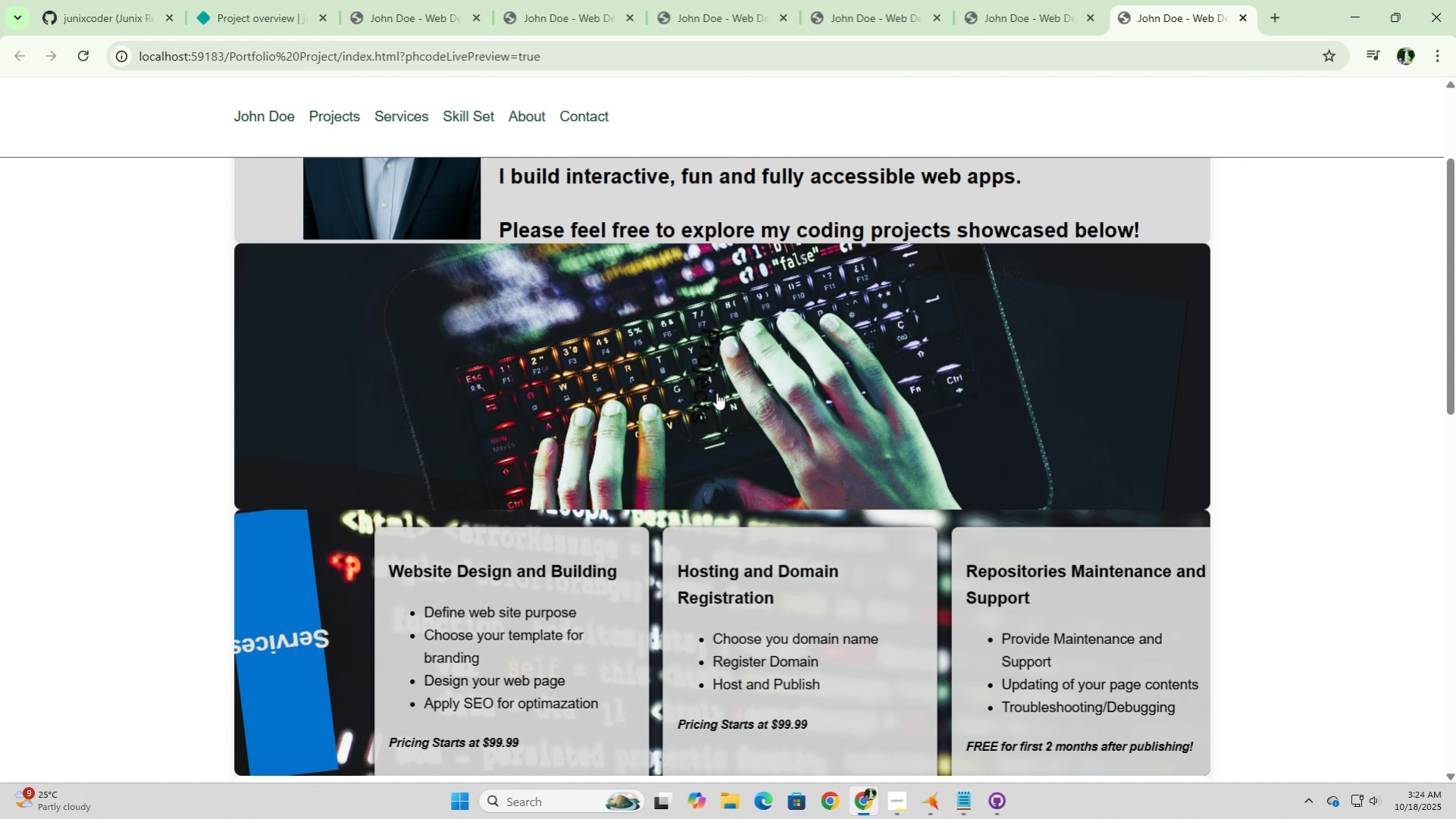 
left_click([716, 392])
 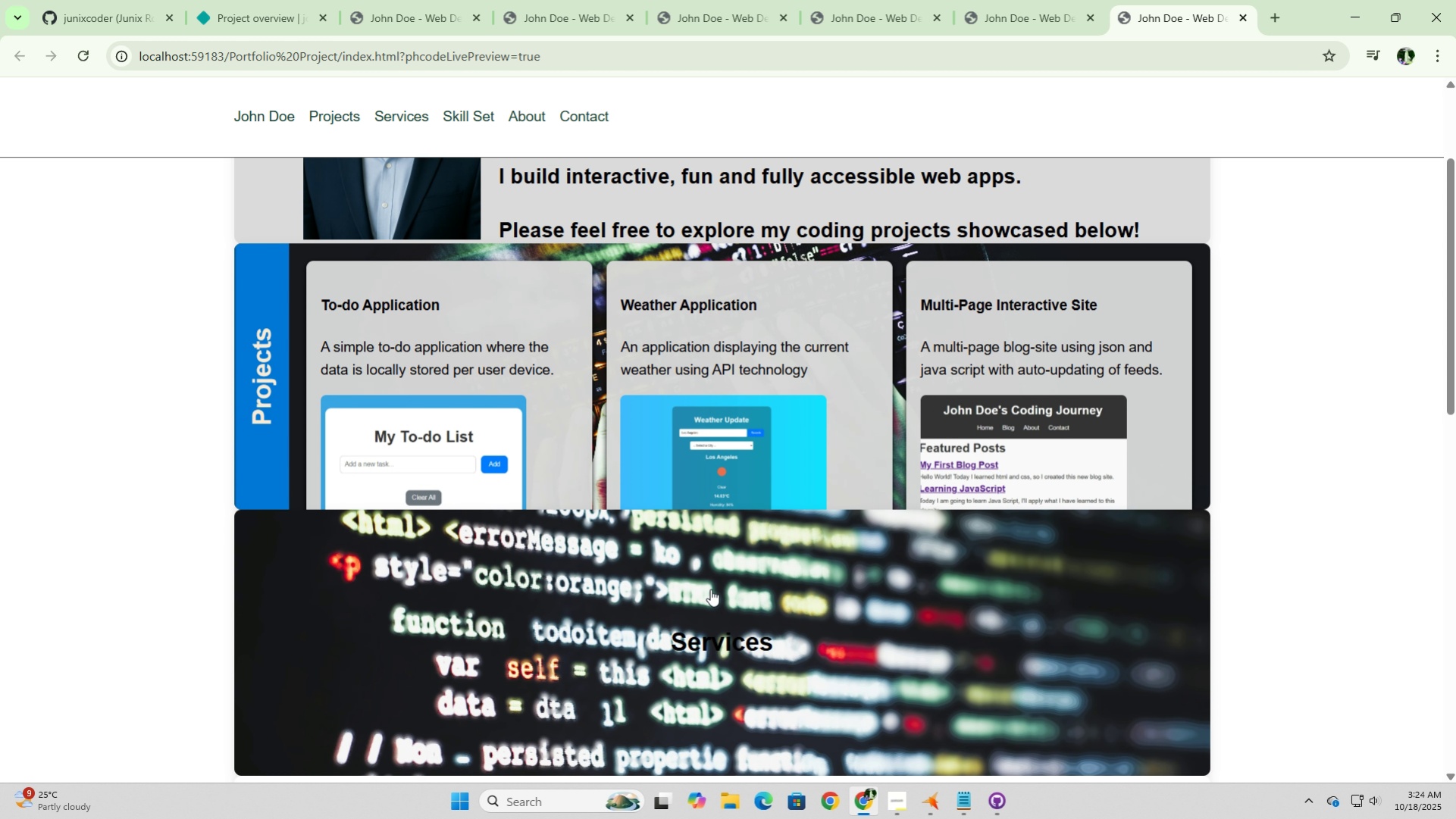 
left_click([730, 635])
 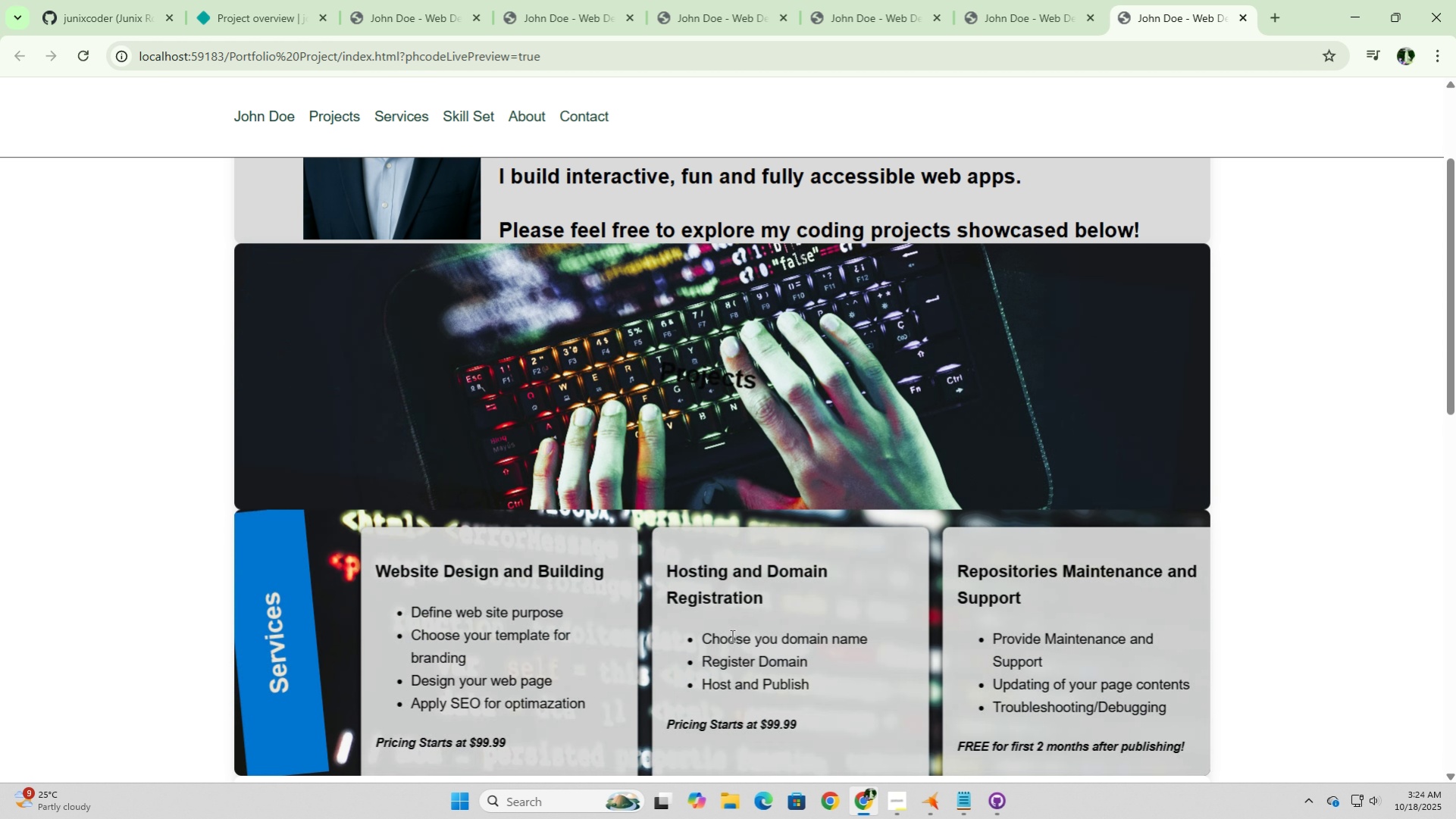 
scroll: coordinate [732, 635], scroll_direction: down, amount: 4.0
 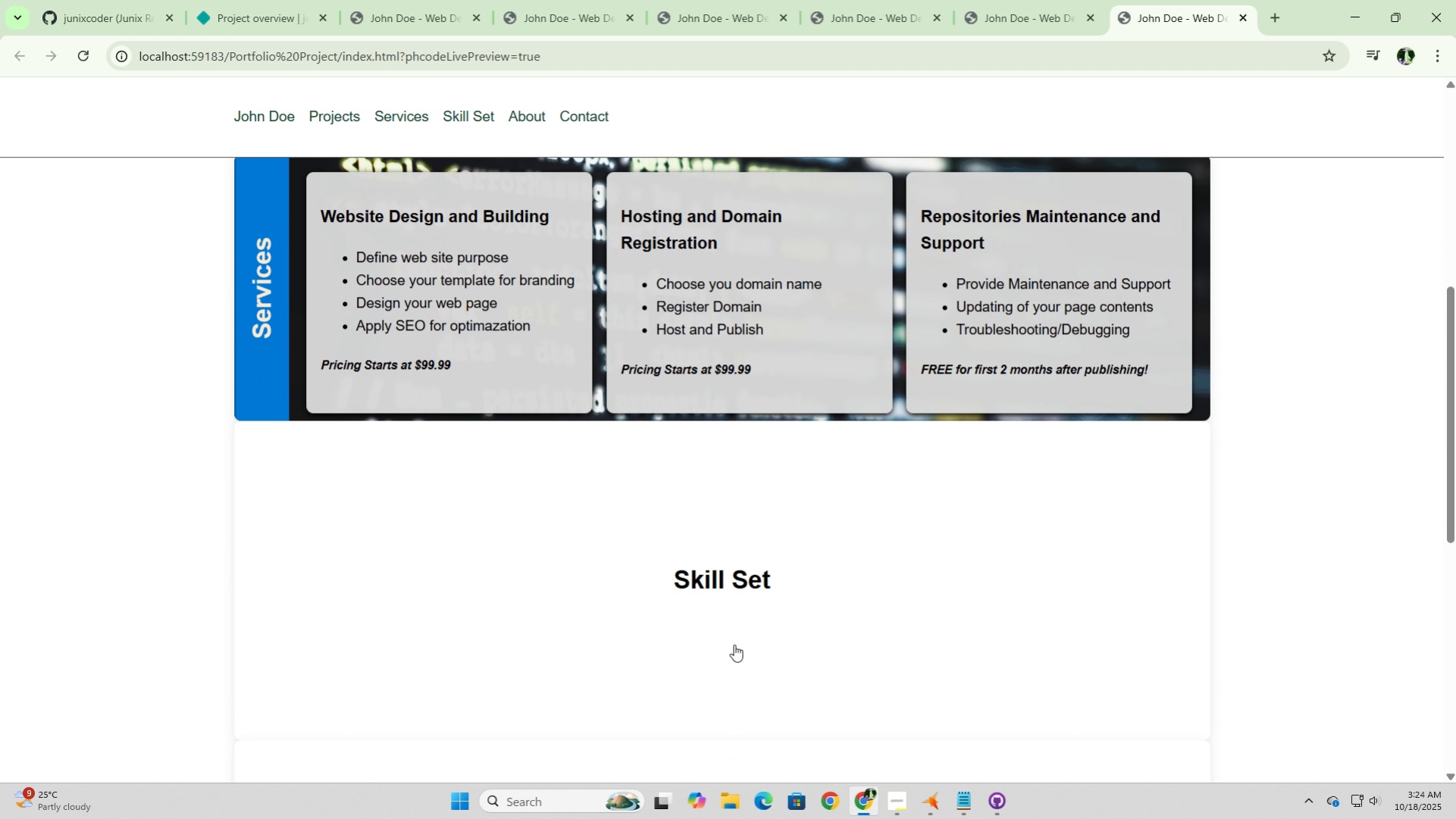 
left_click([734, 644])
 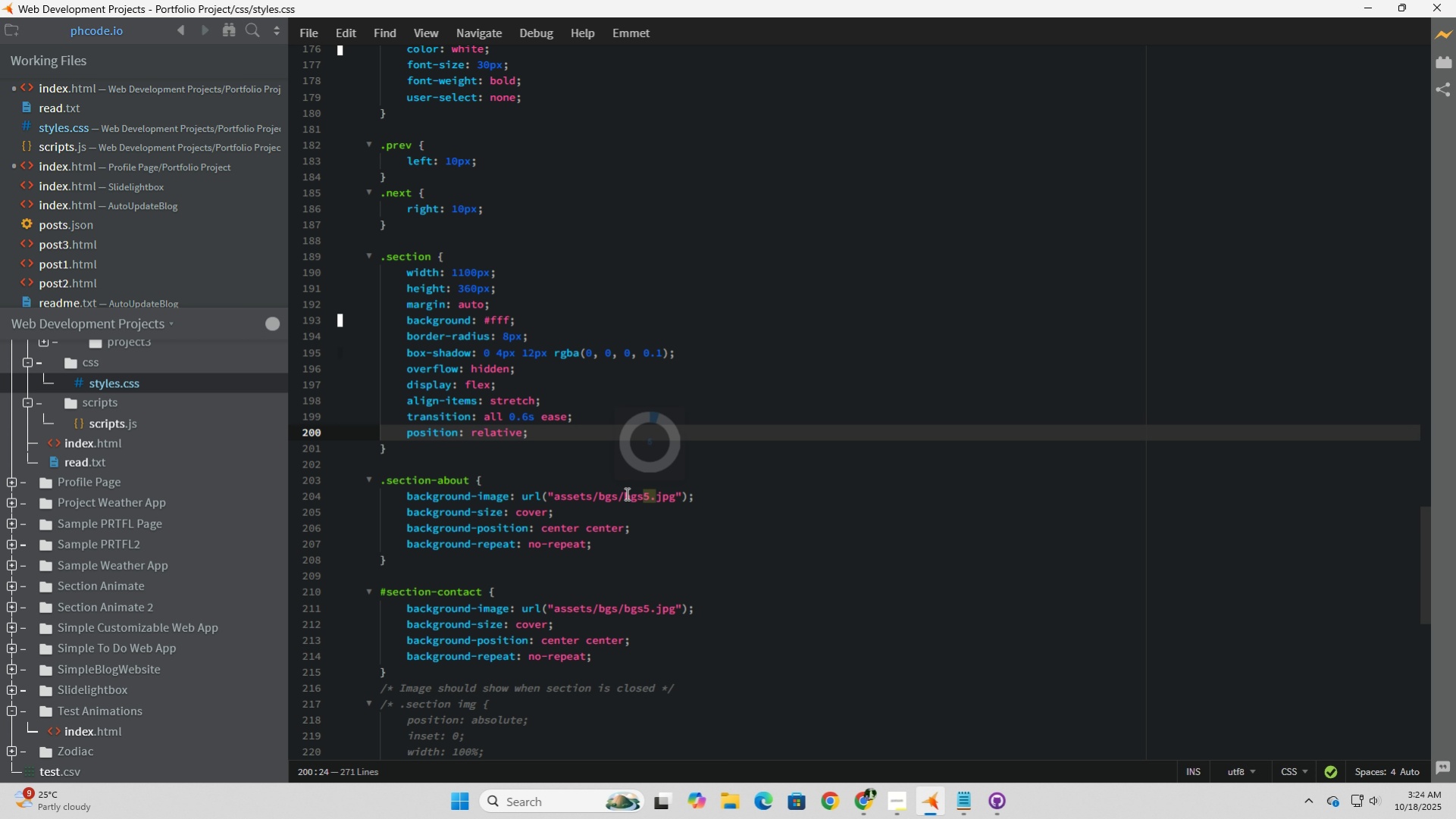 
wait(7.13)
 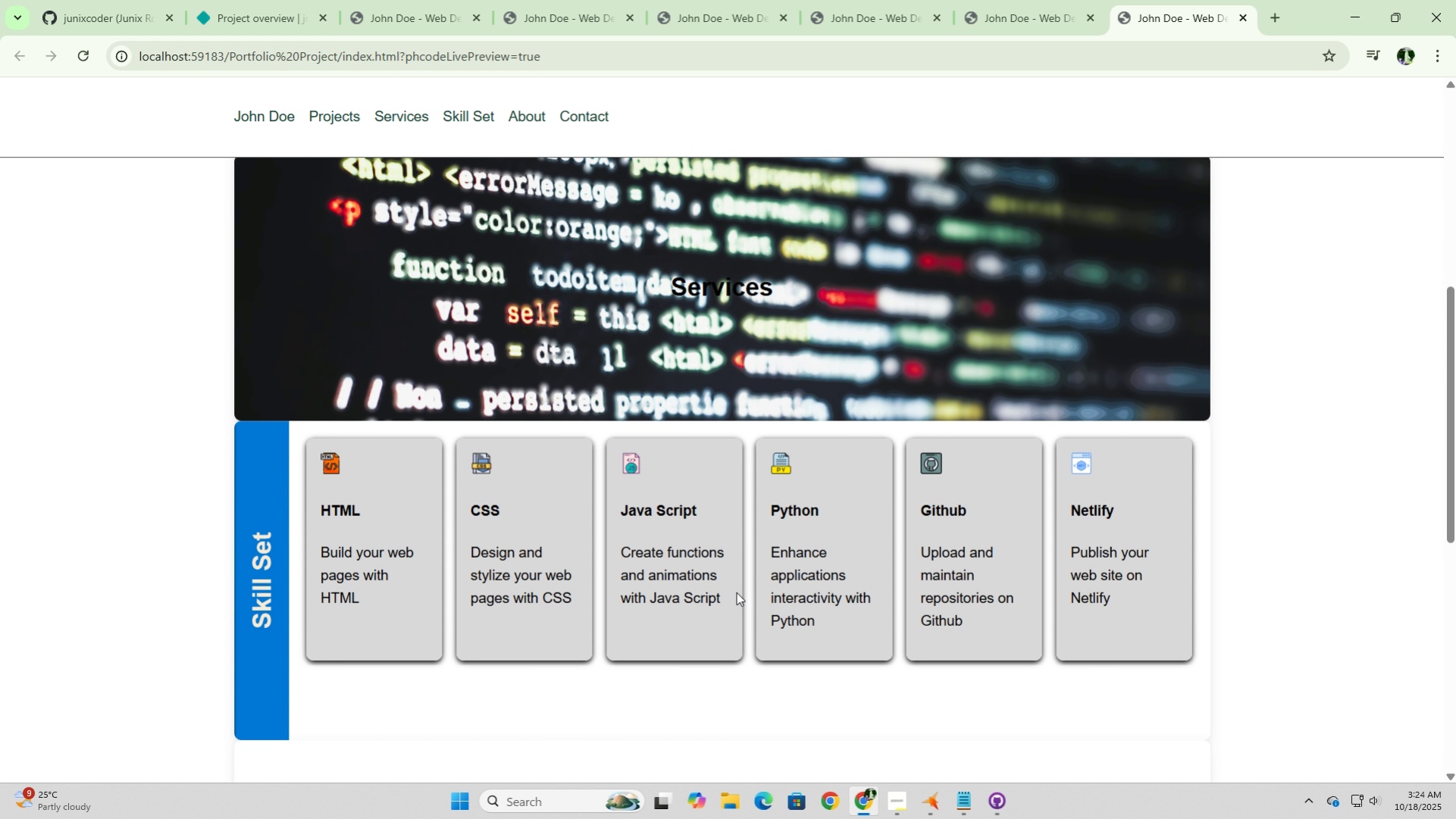 
left_click([80, 444])
 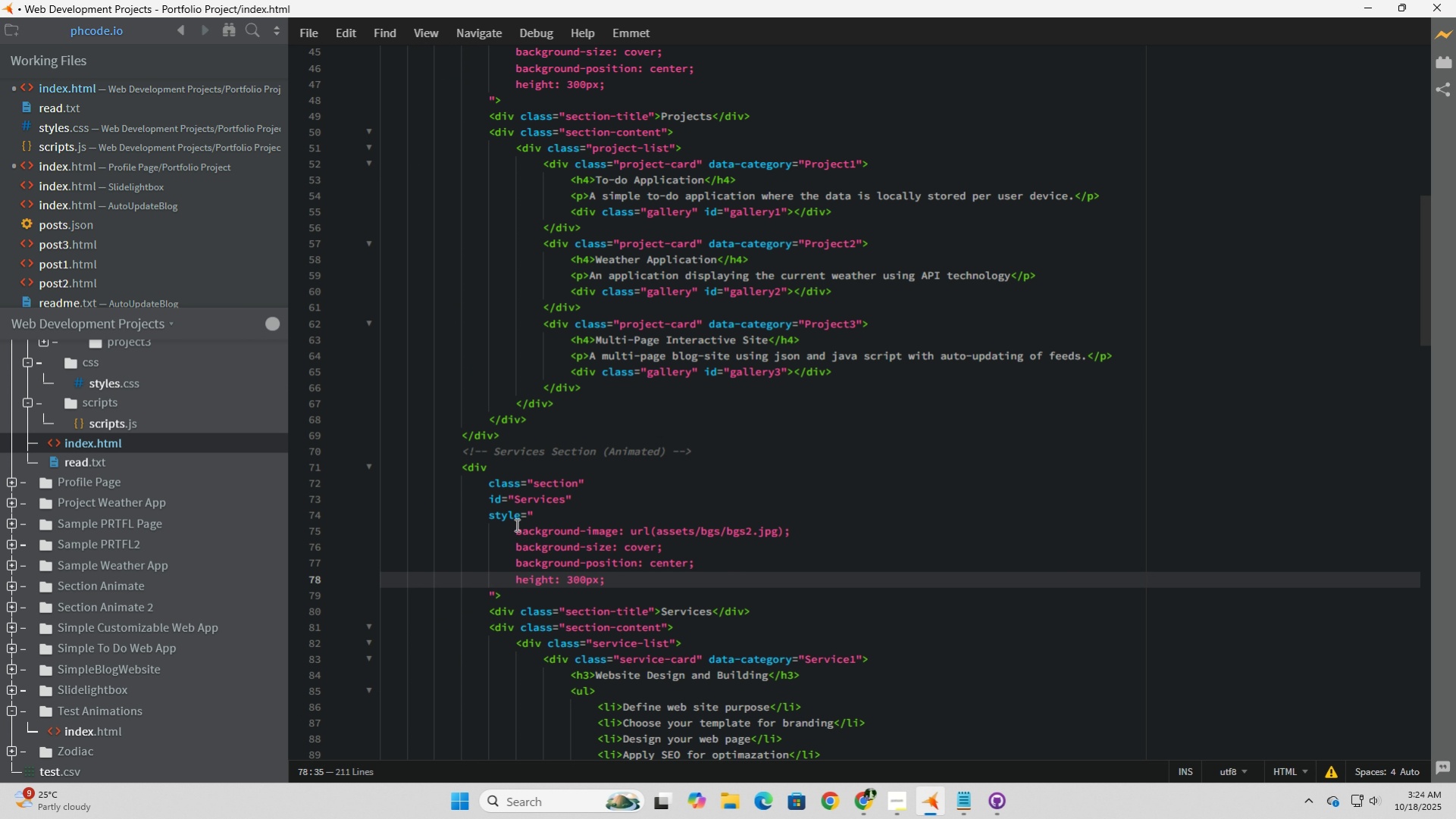 
left_click_drag(start_coordinate=[490, 517], to_coordinate=[495, 592])
 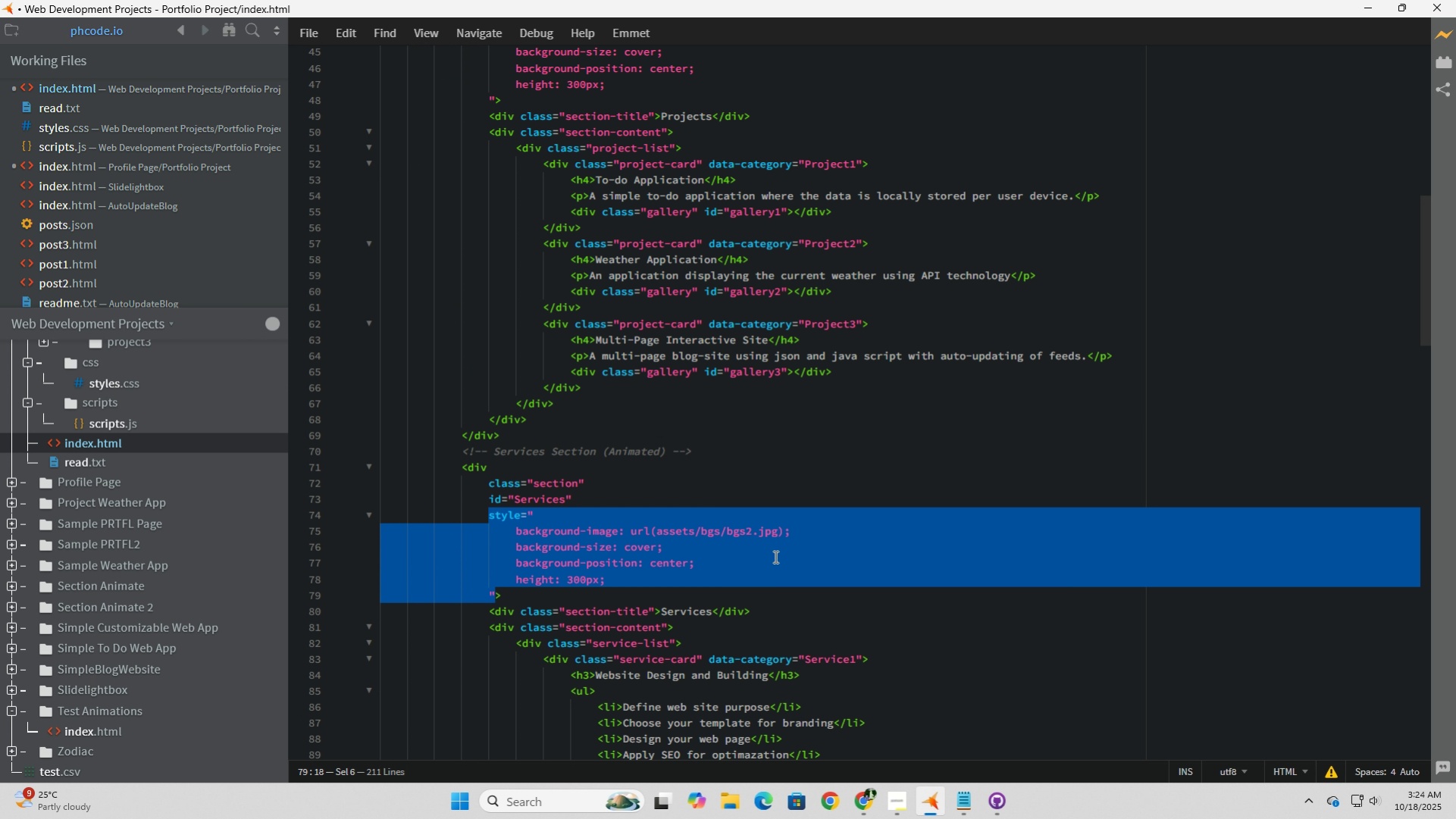 
key(Control+C)
 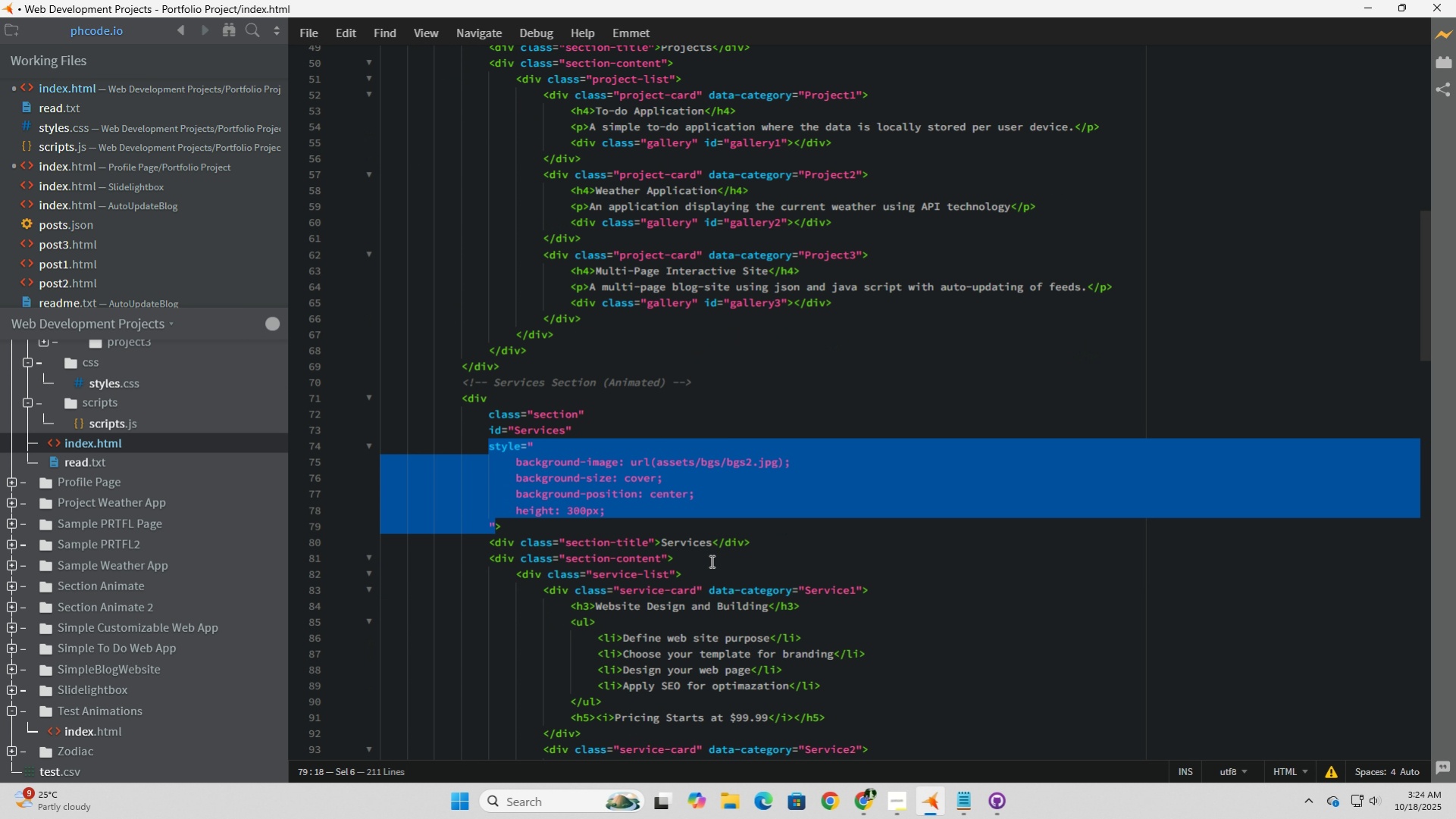 
scroll: coordinate [710, 561], scroll_direction: down, amount: 10.0
 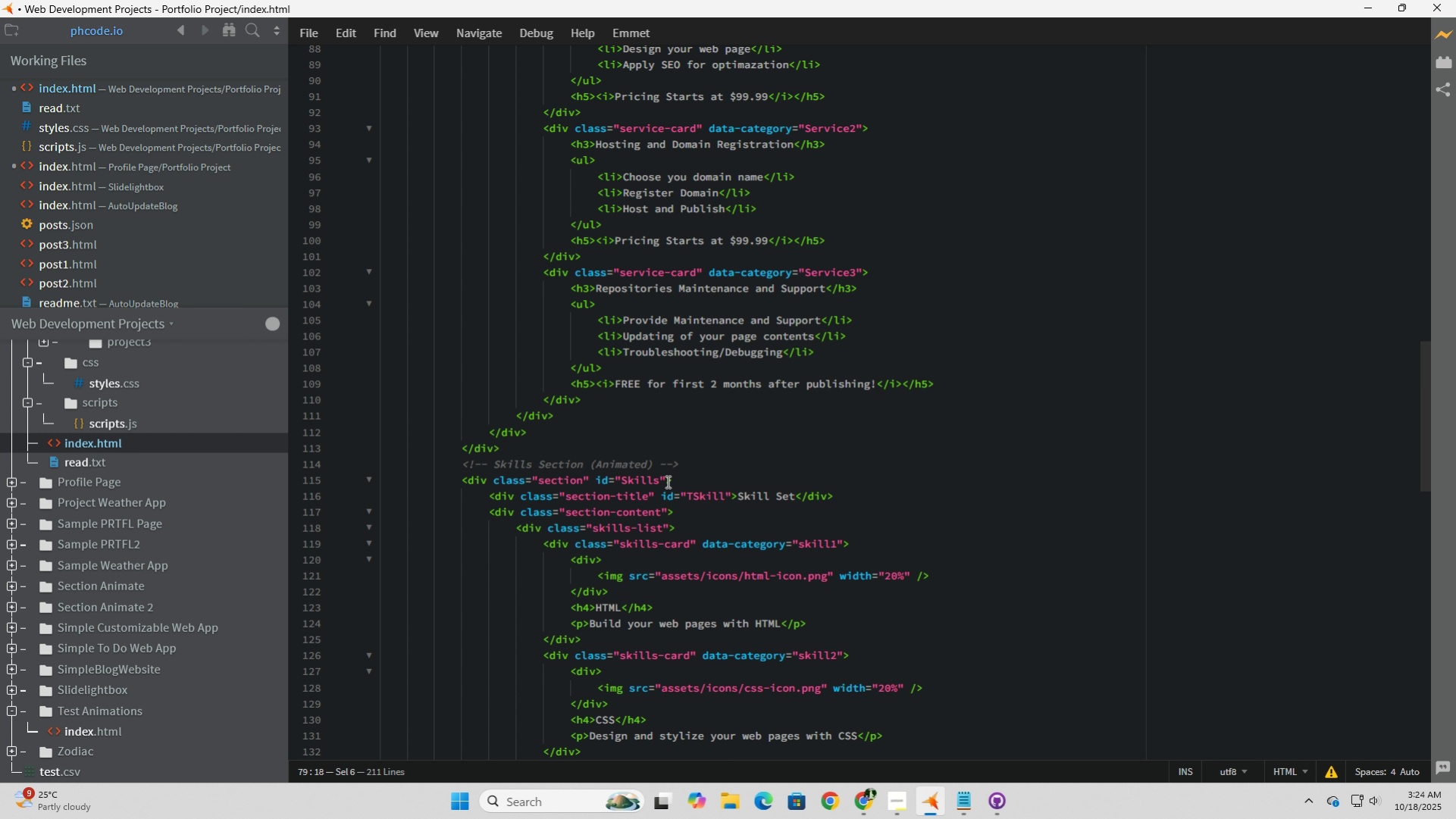 
left_click([666, 481])
 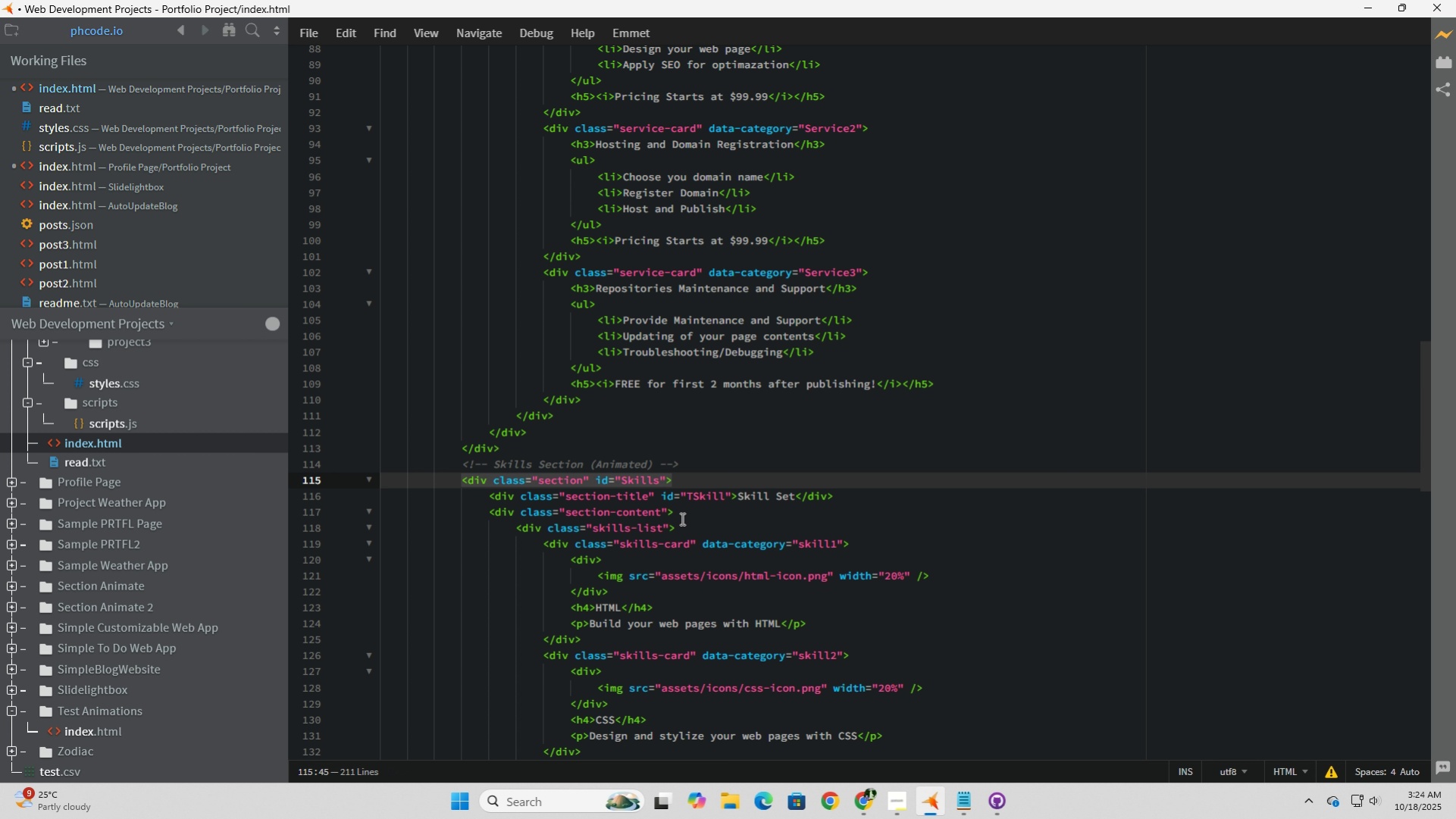 
key(Space)
 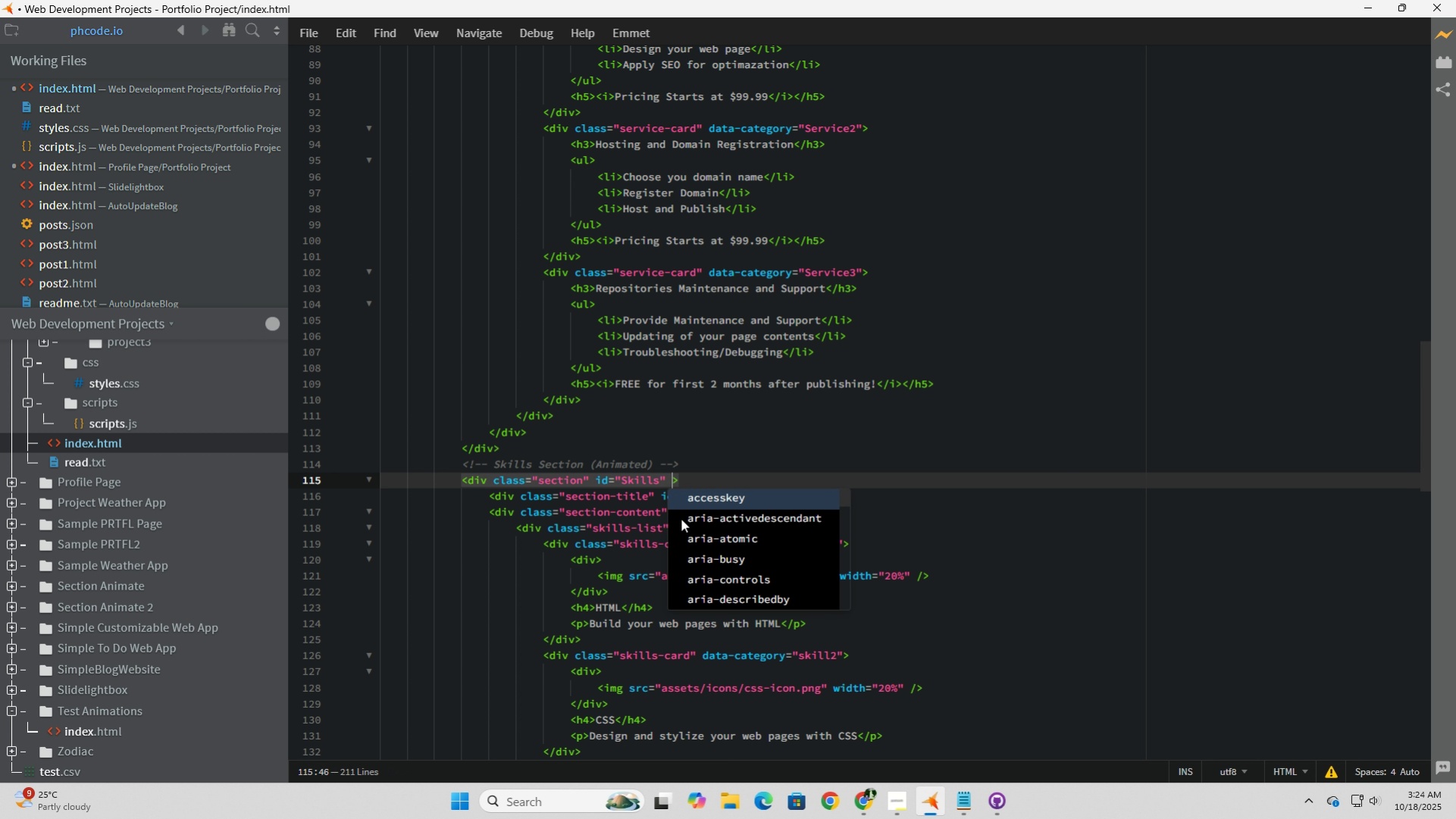 
key(Control+V)
 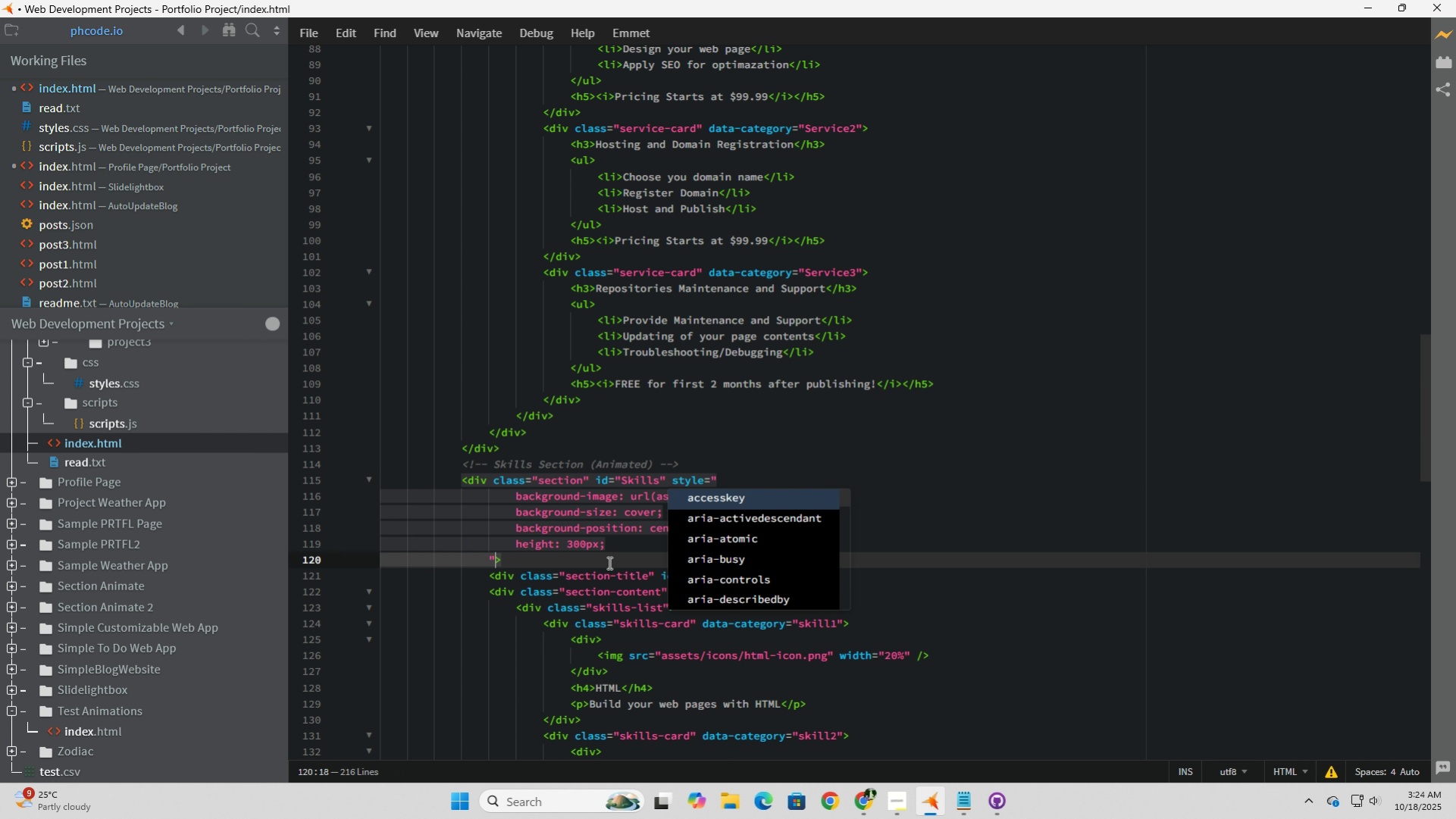 
left_click([608, 561])
 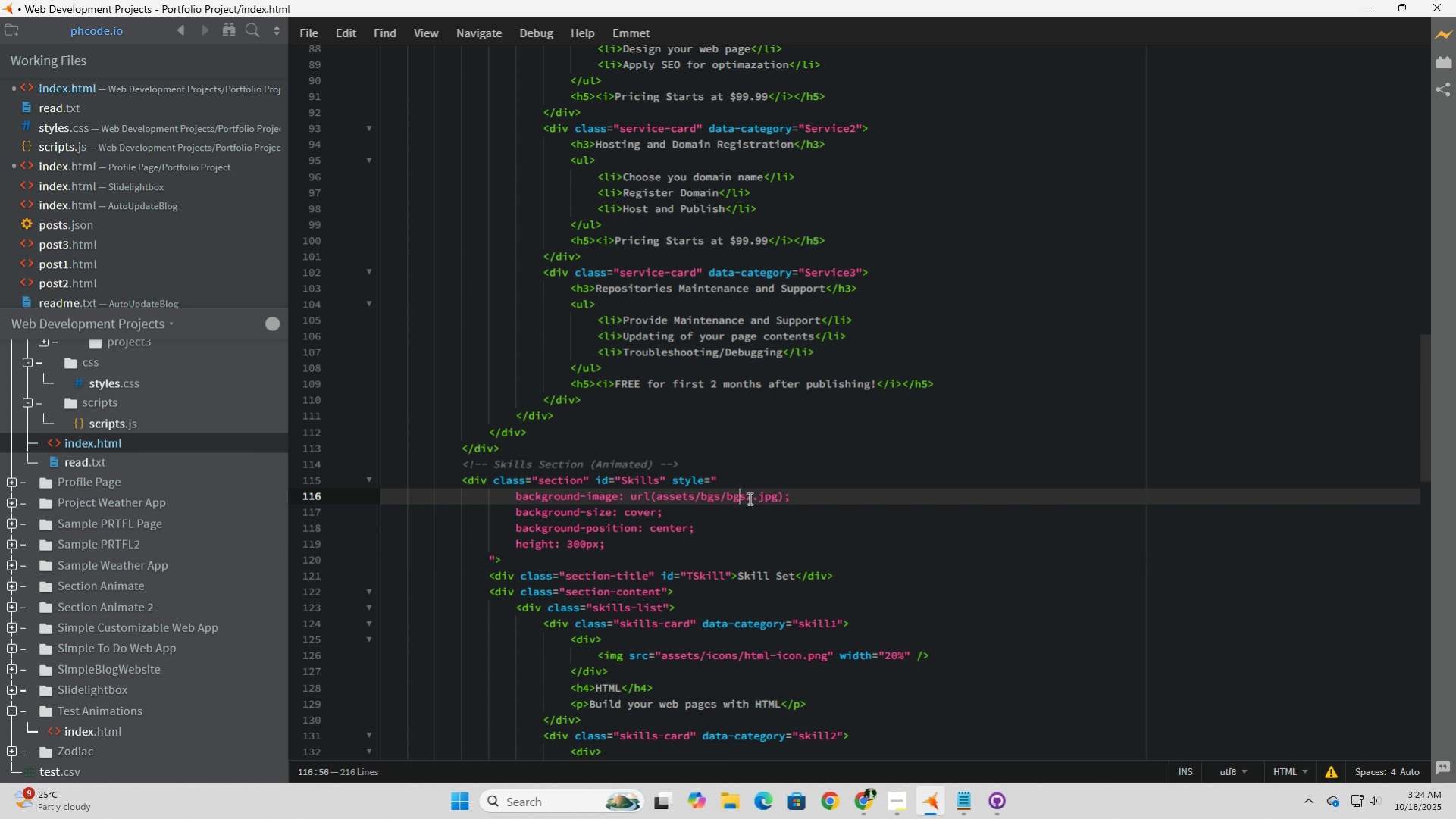 
left_click([748, 498])
 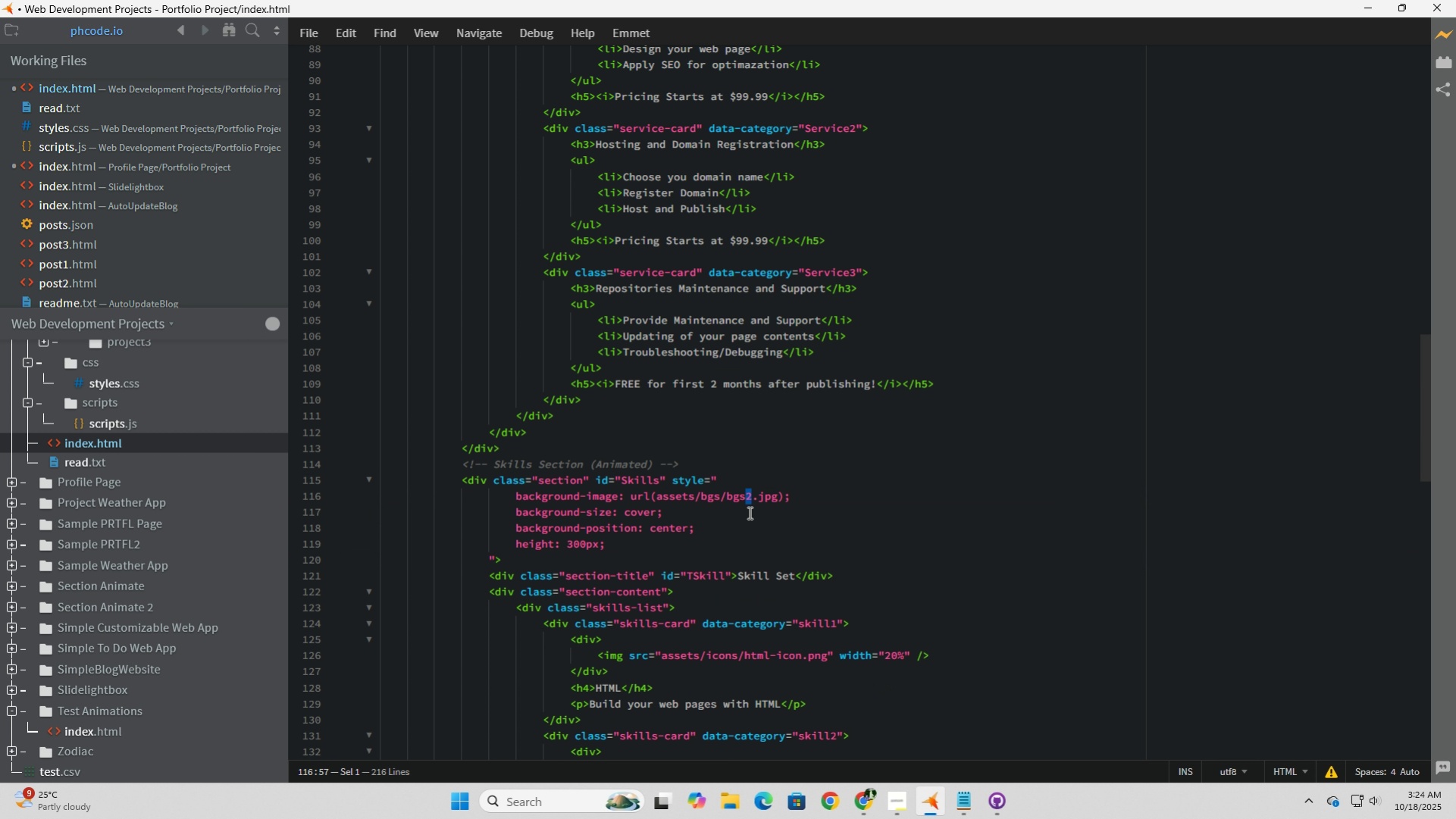 
key(Numpad3)
 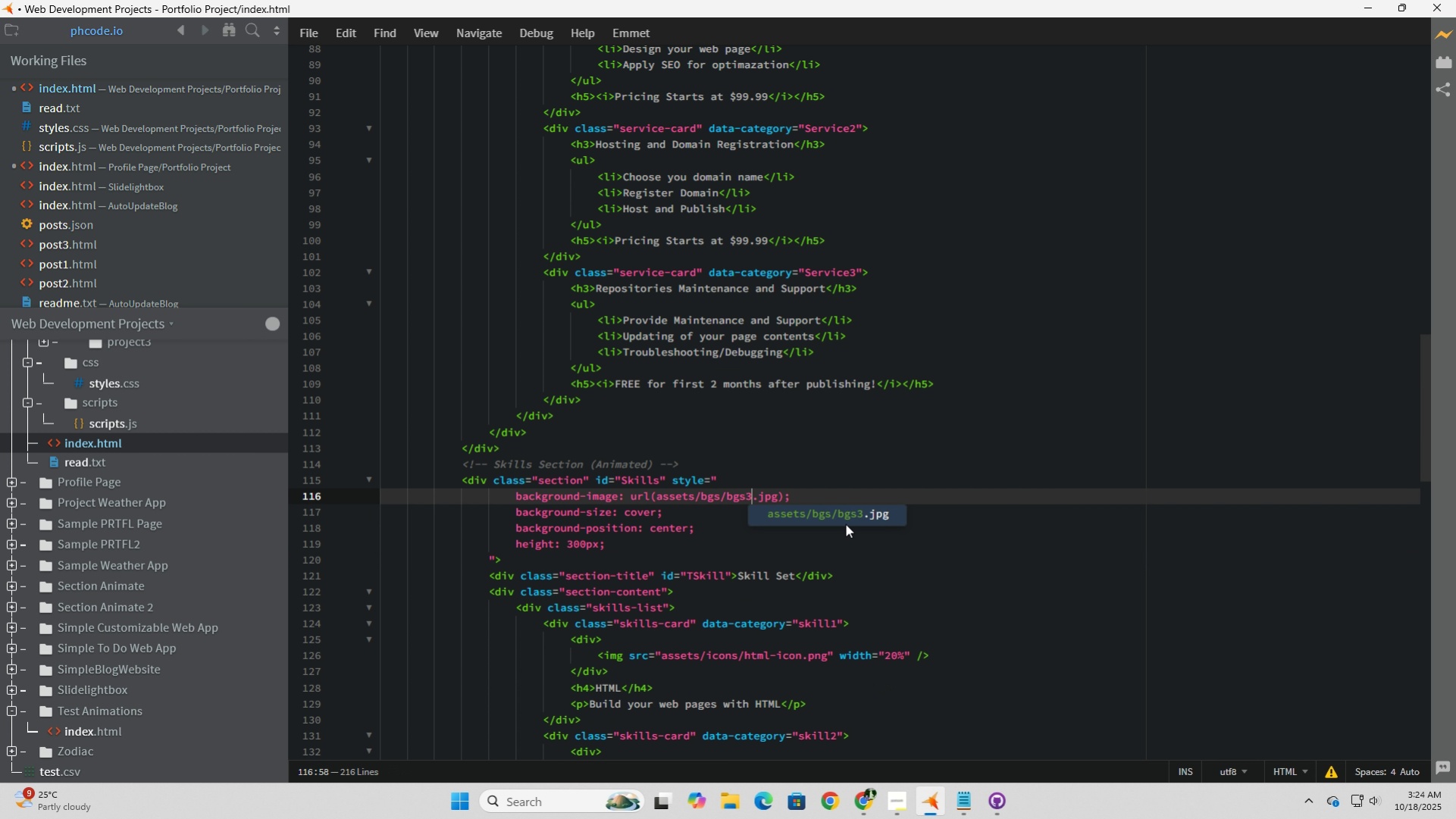 
left_click([850, 511])
 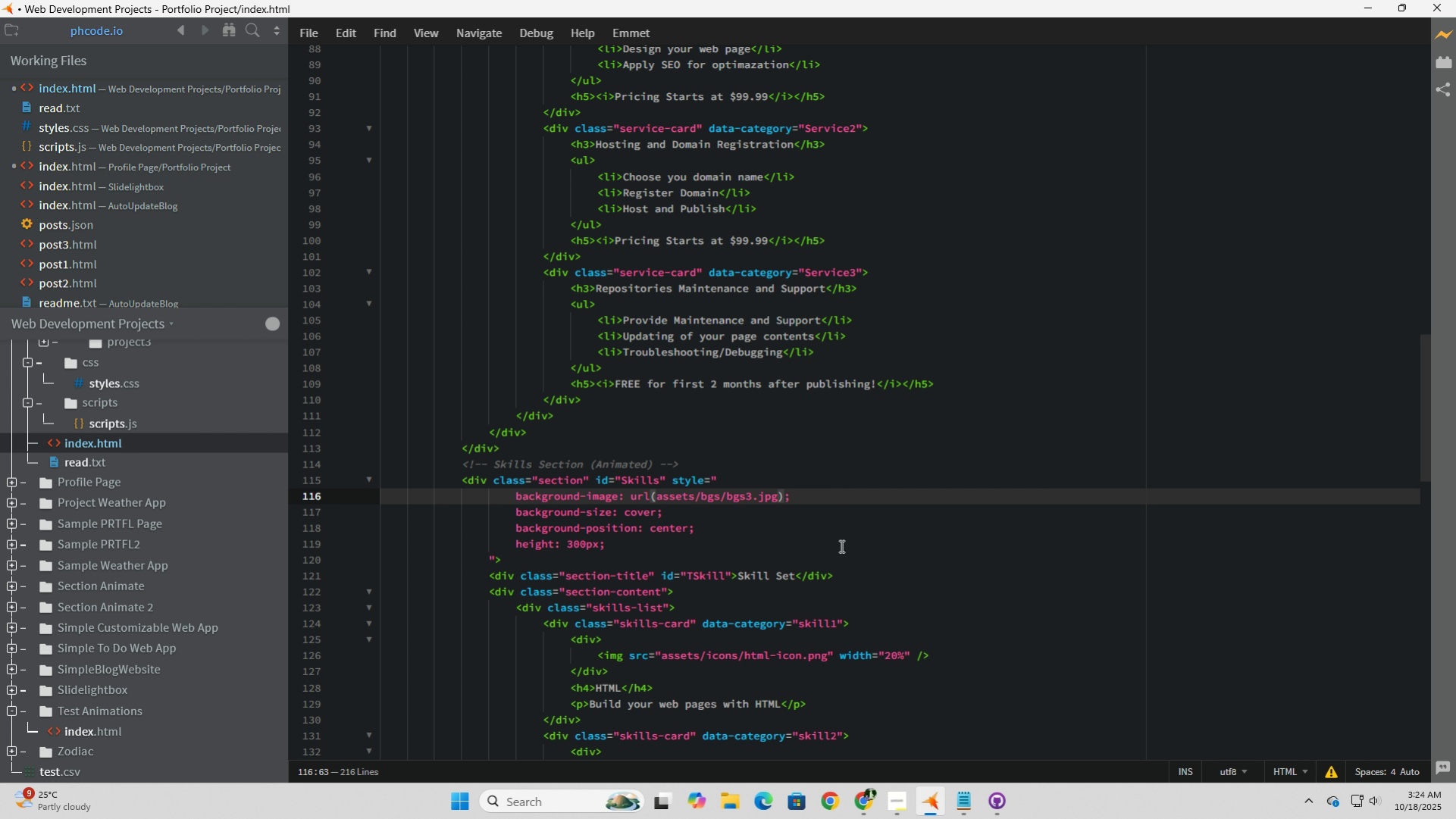 
scroll: coordinate [840, 546], scroll_direction: down, amount: 6.0
 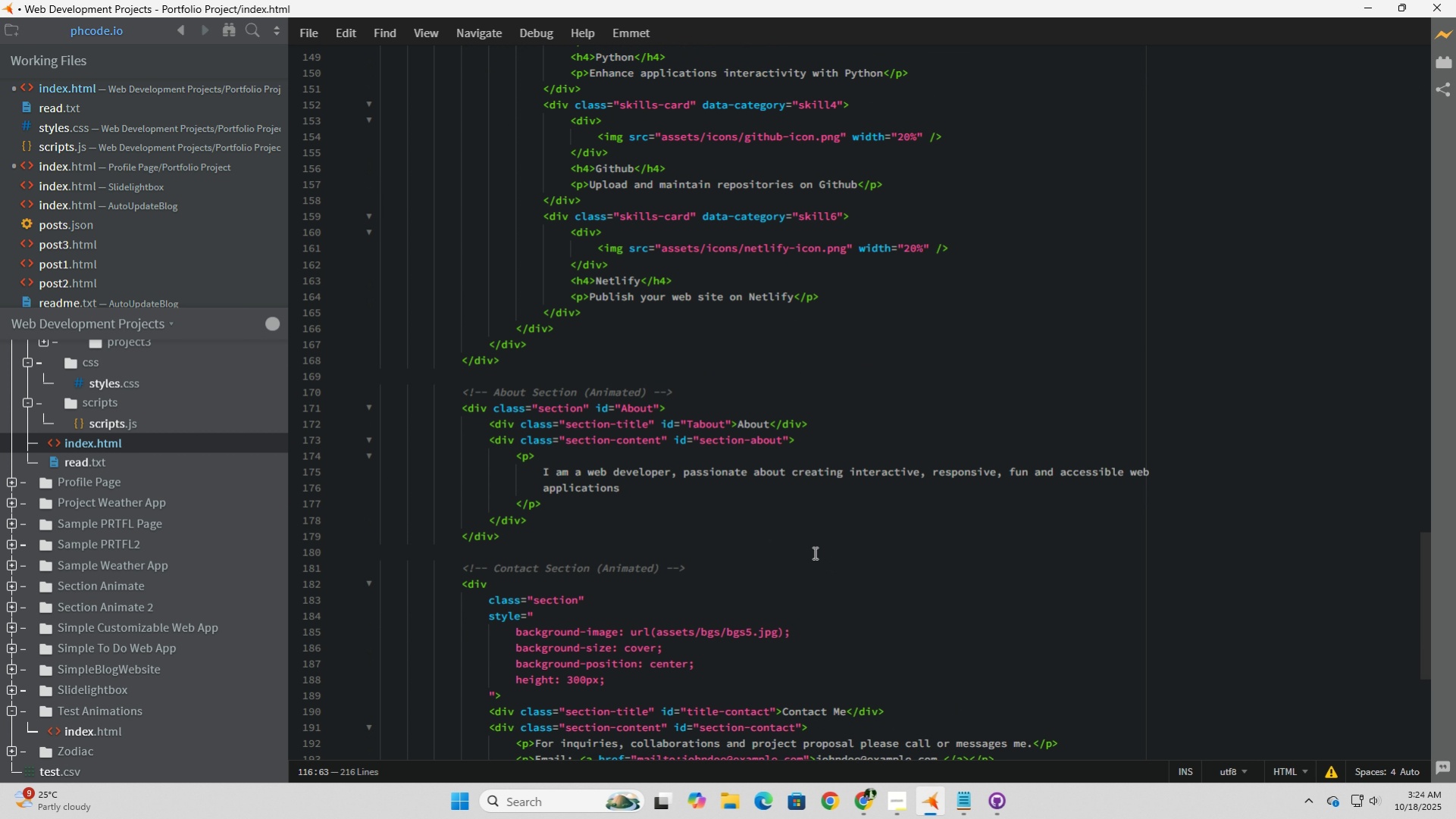 
left_click([659, 410])
 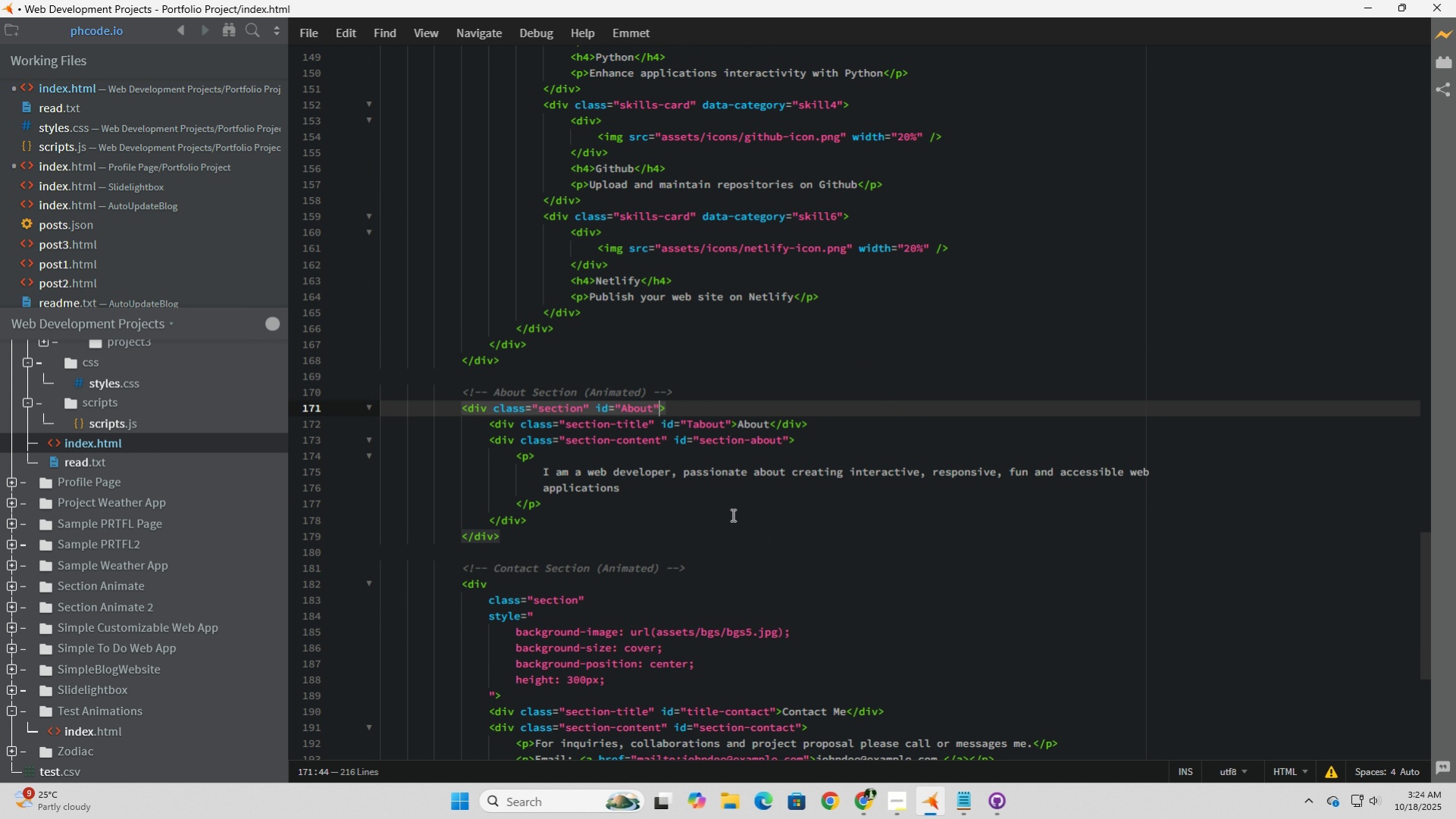 
key(Space)
 